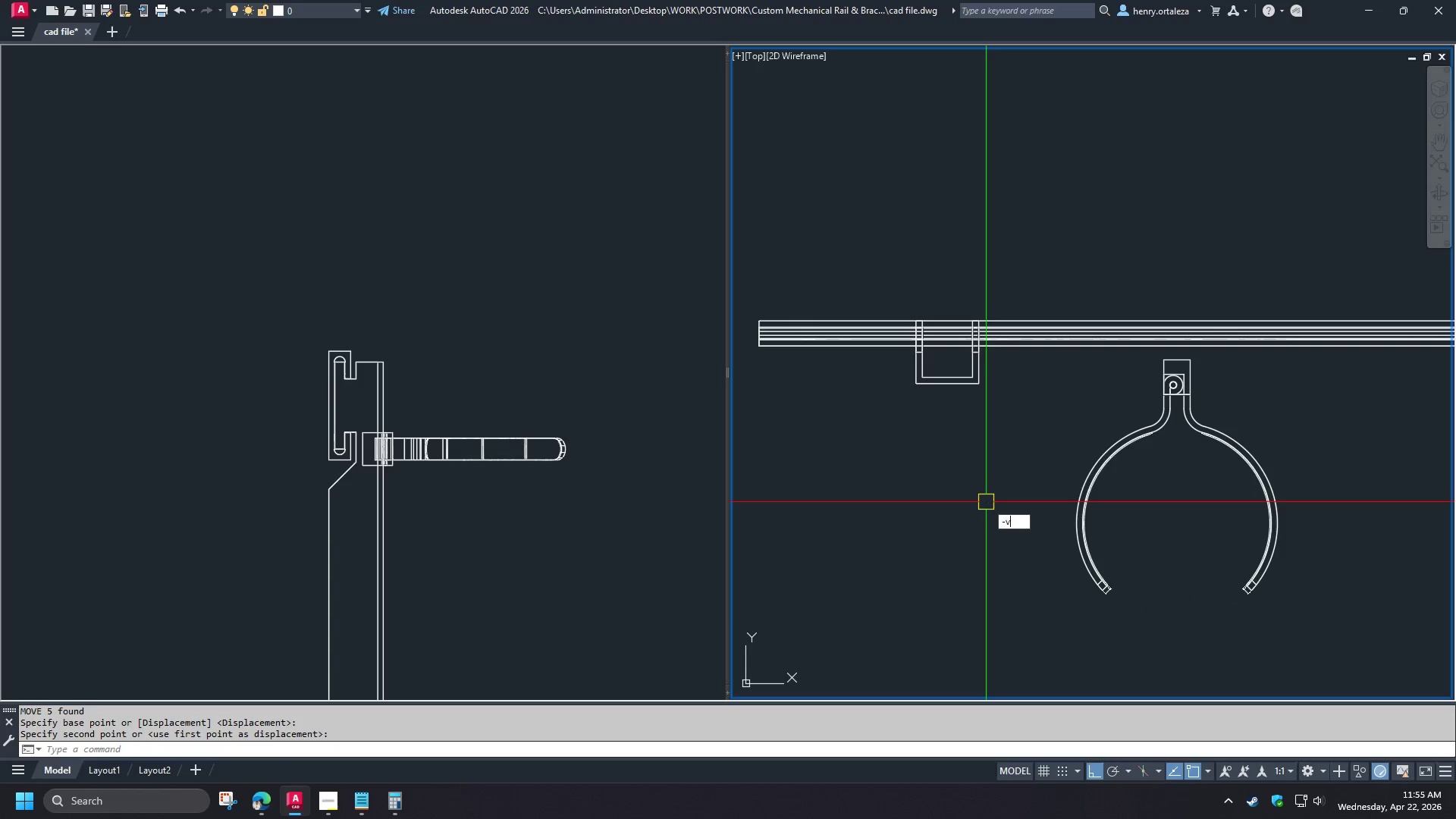 
key(V)
 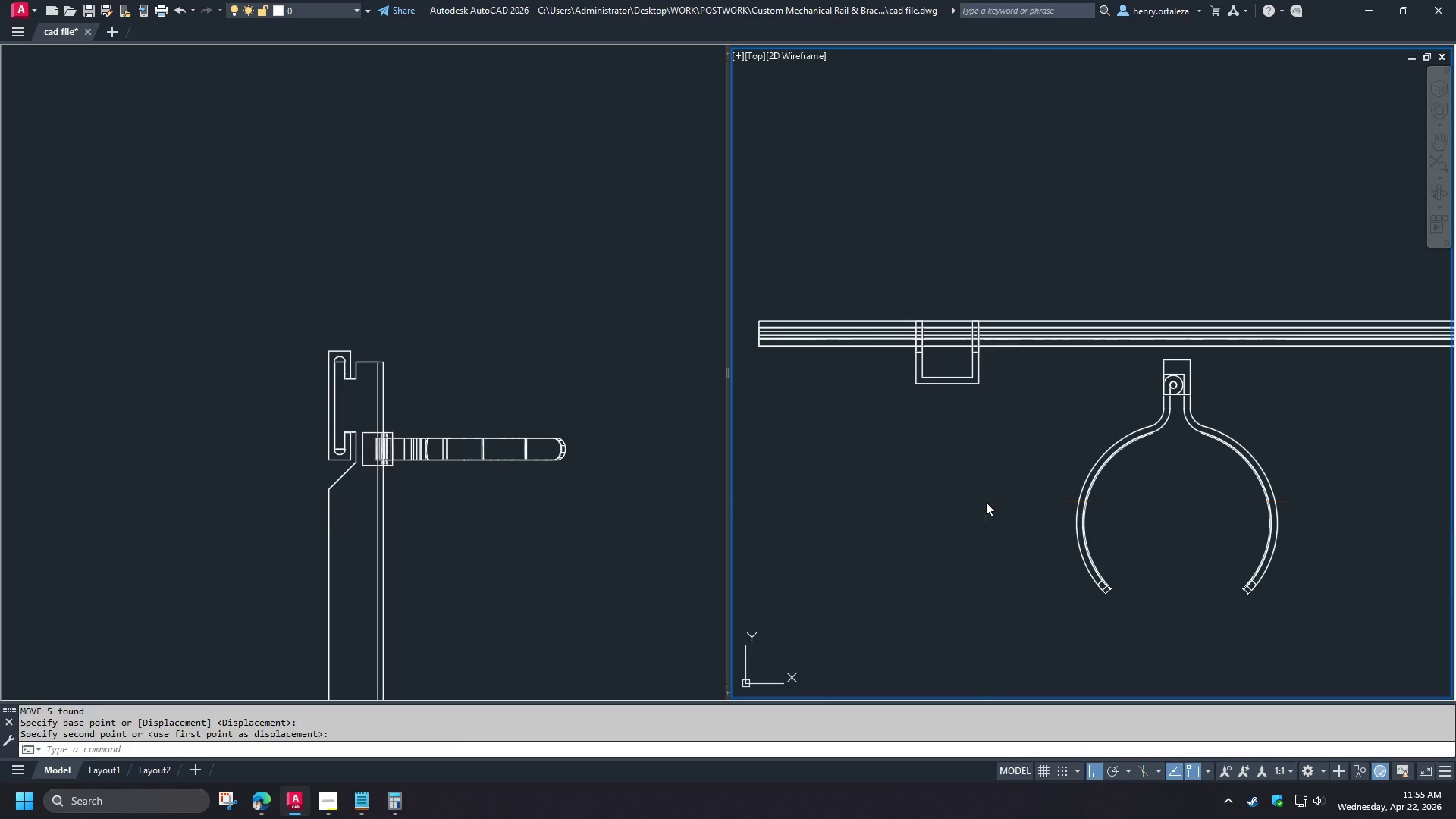 
key(Space)
 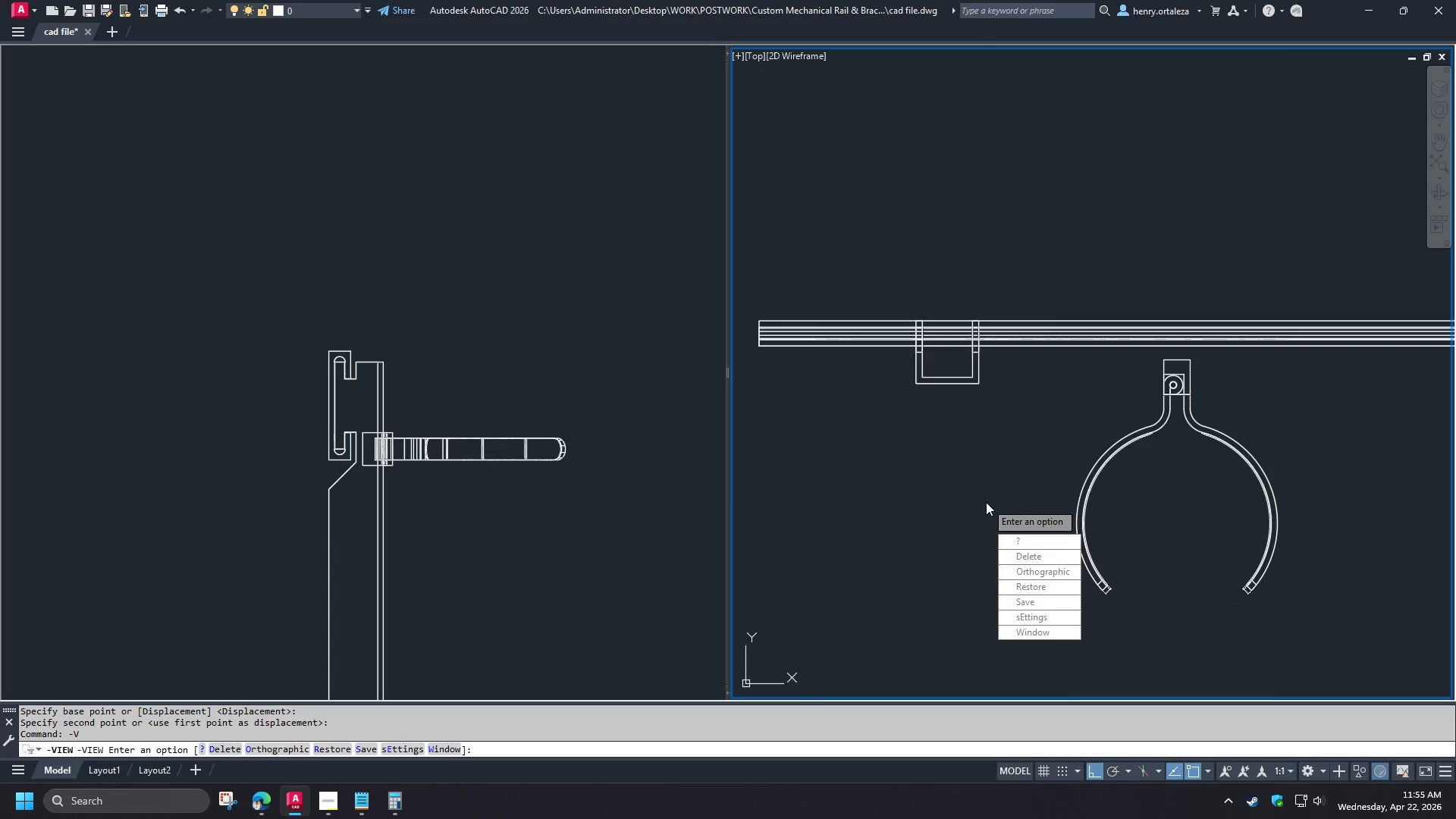 
key(T)
 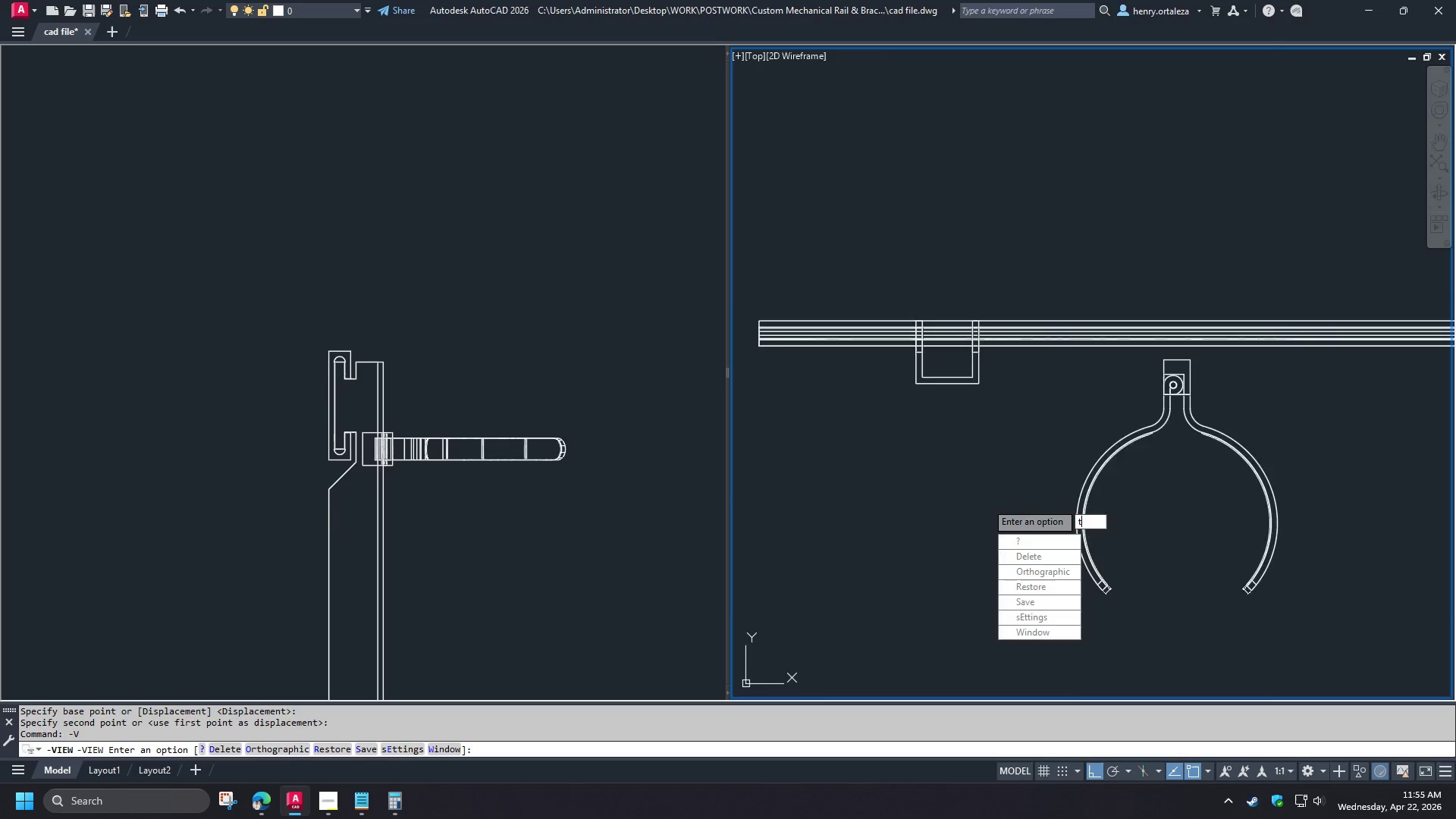 
key(Space)
 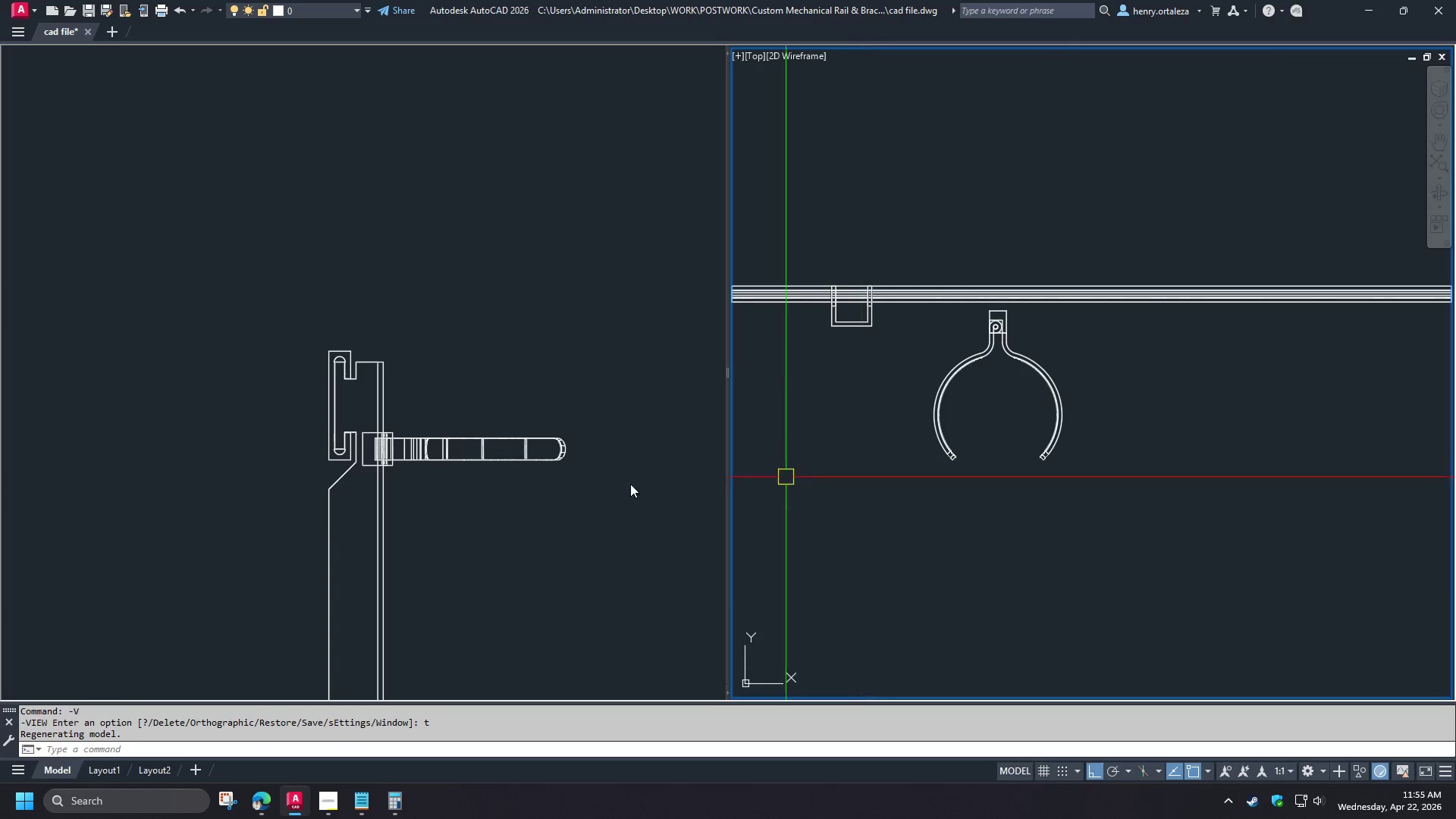 
left_click([532, 510])
 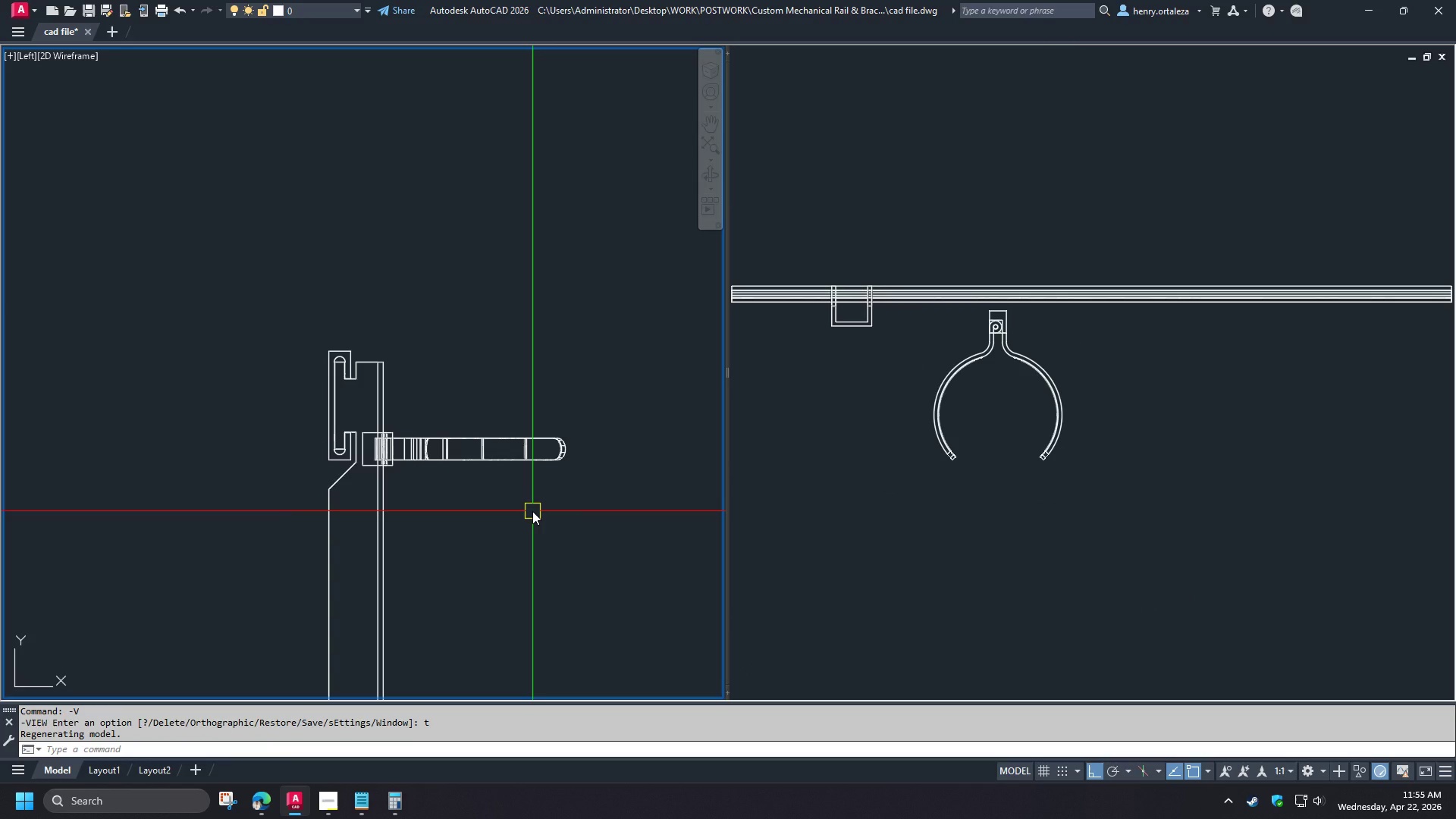 
wait(17.38)
 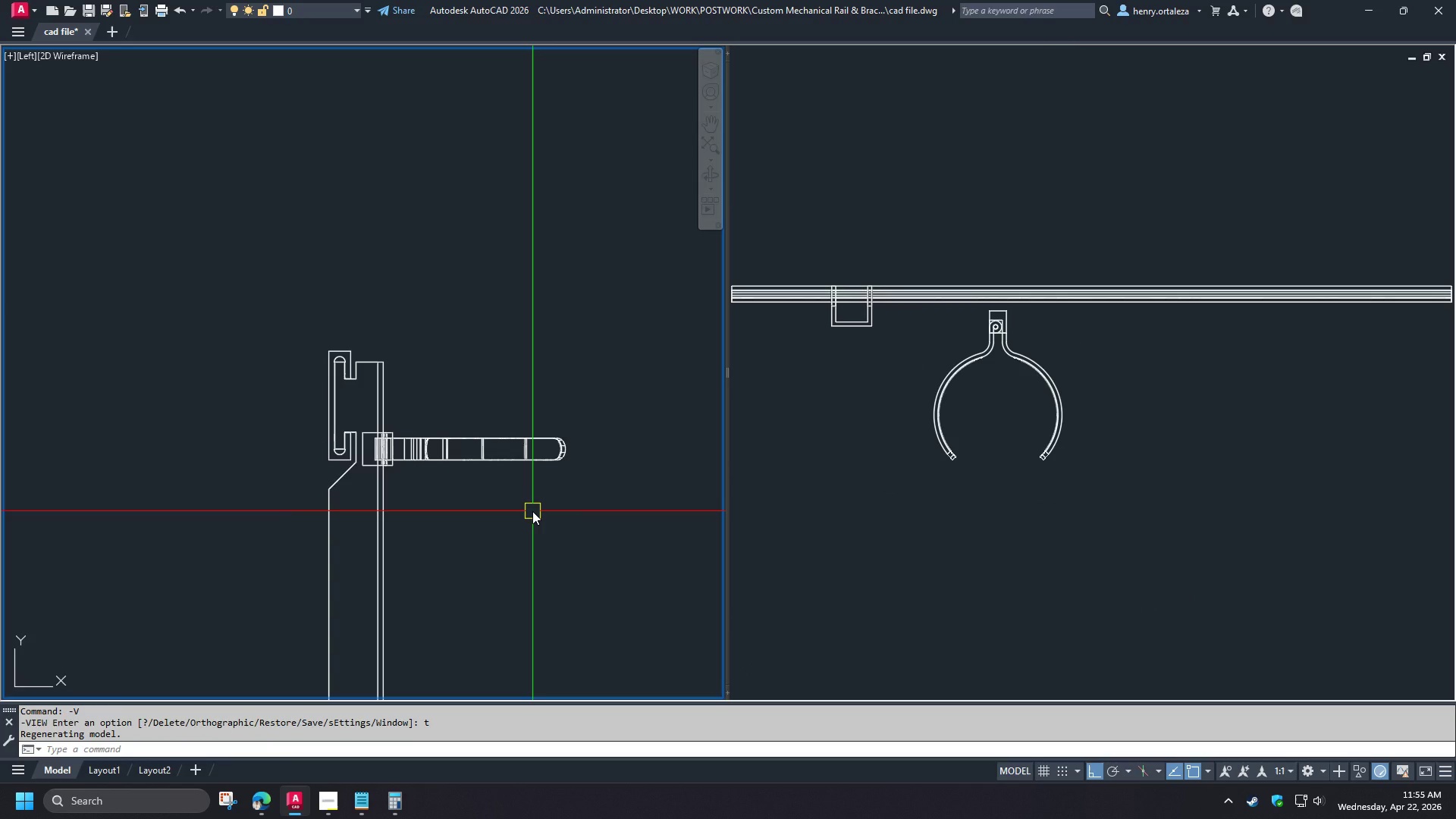 
scroll: coordinate [320, 378], scroll_direction: up, amount: 2.0
 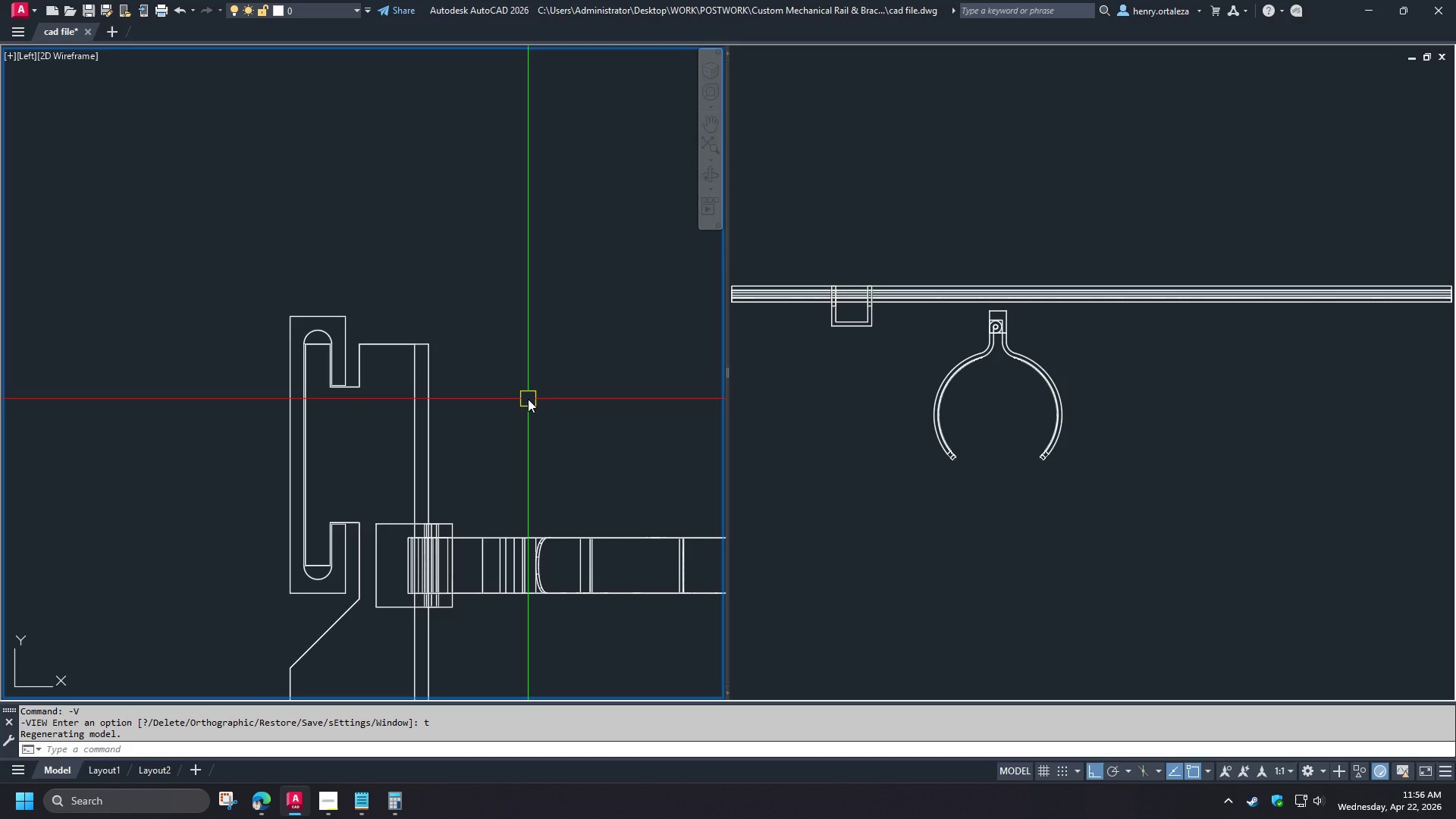 
wait(17.63)
 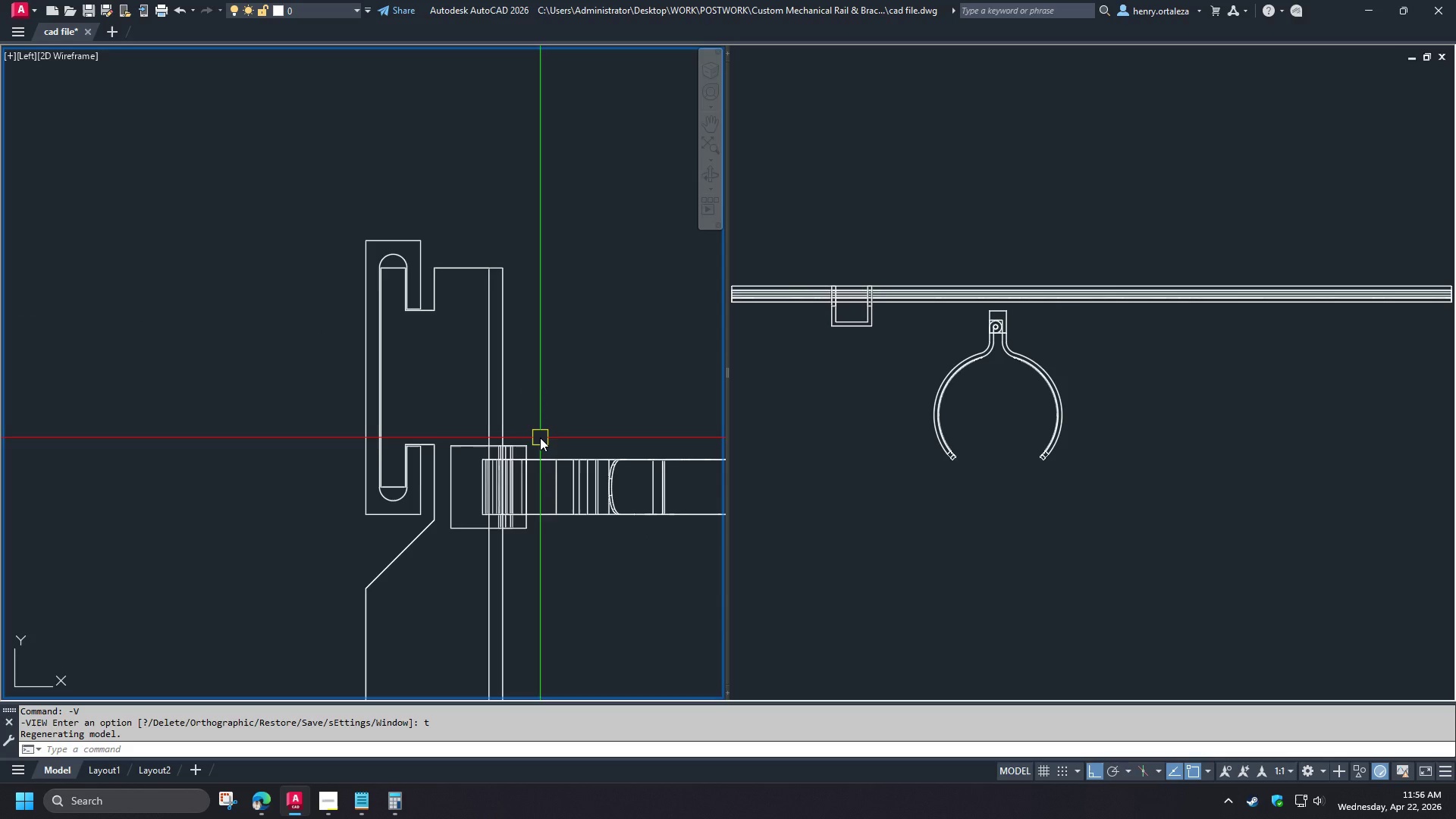 
left_click([889, 378])
 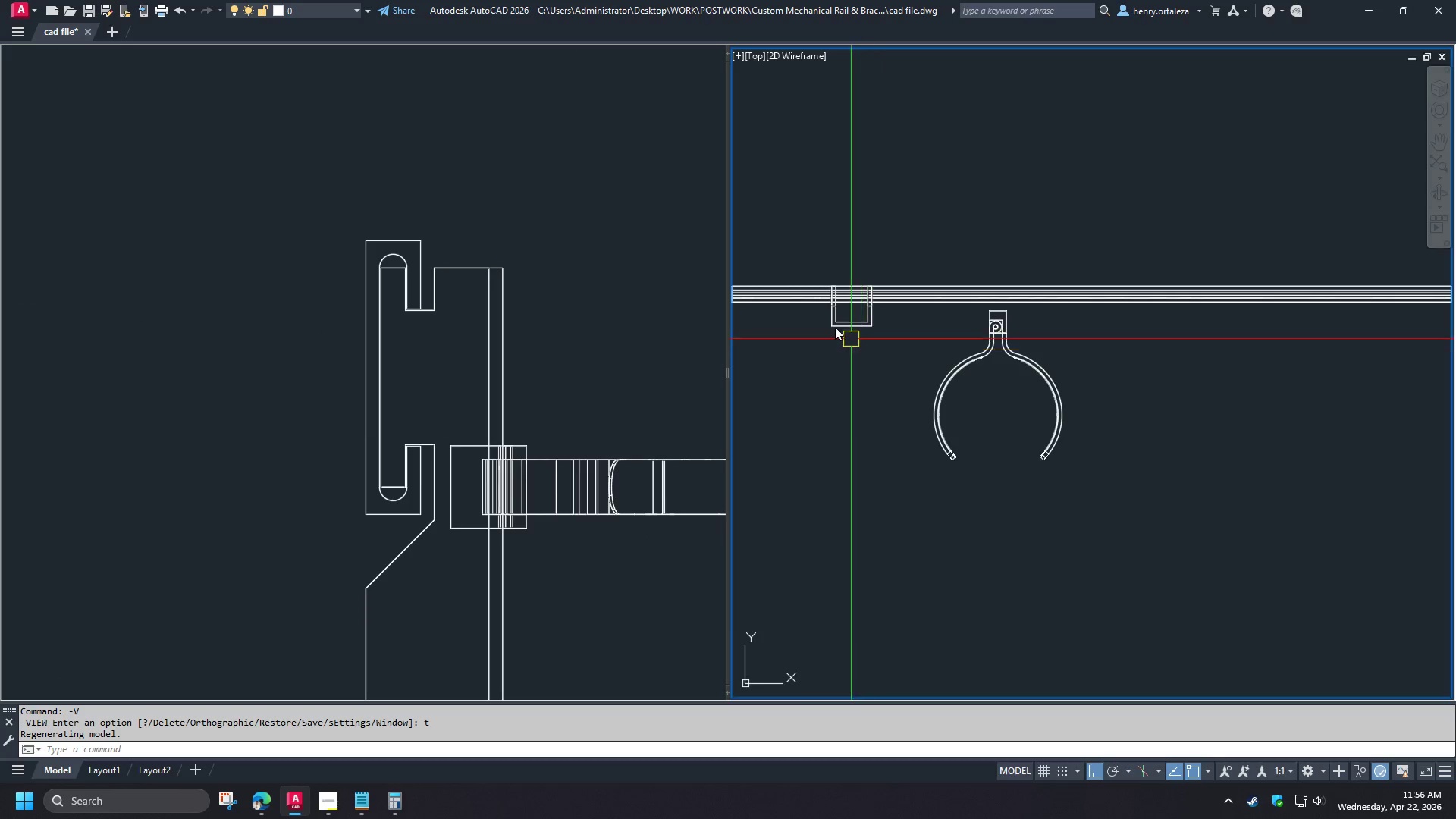 
scroll: coordinate [838, 319], scroll_direction: up, amount: 2.0
 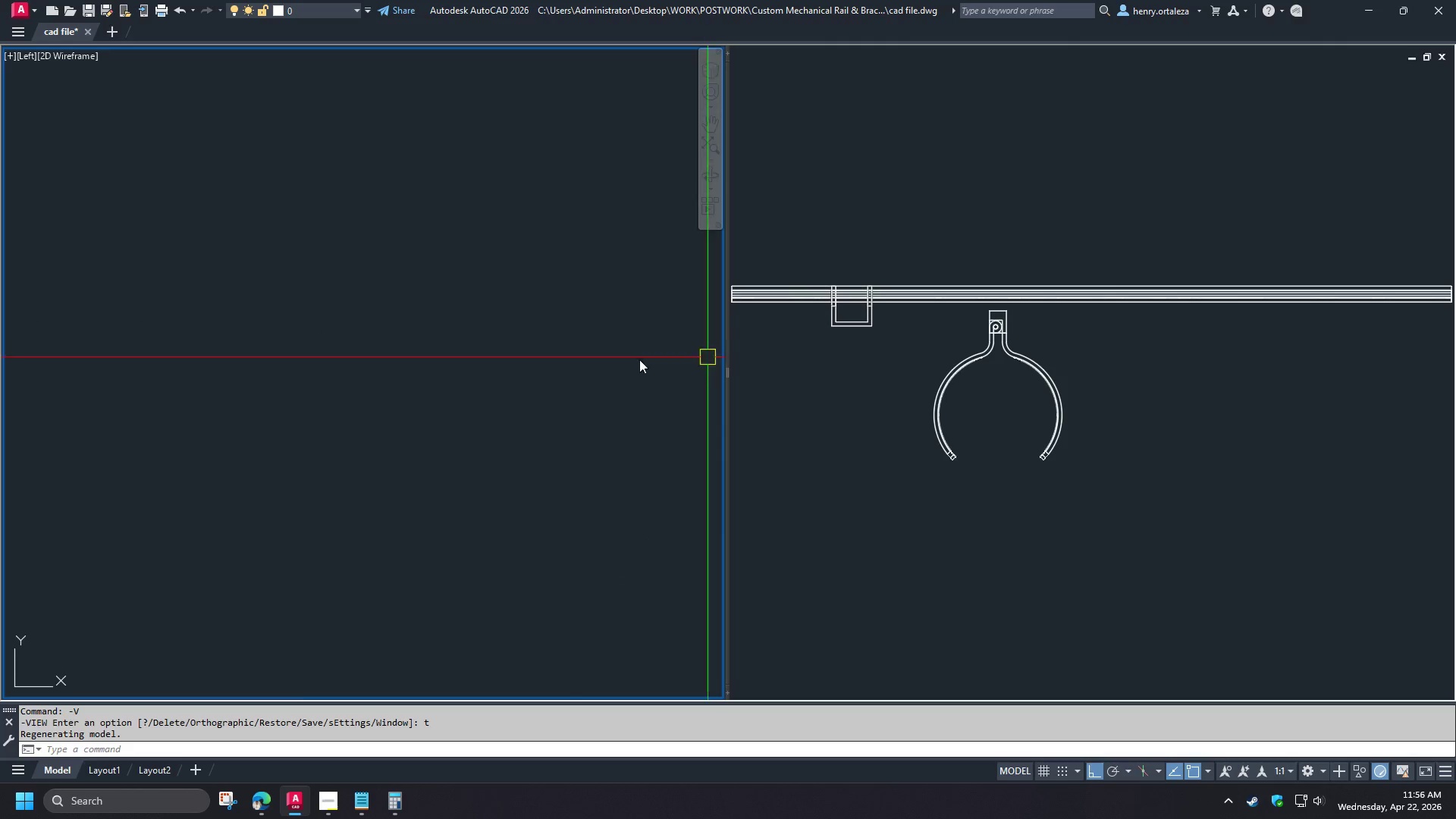 
left_click([529, 396])
 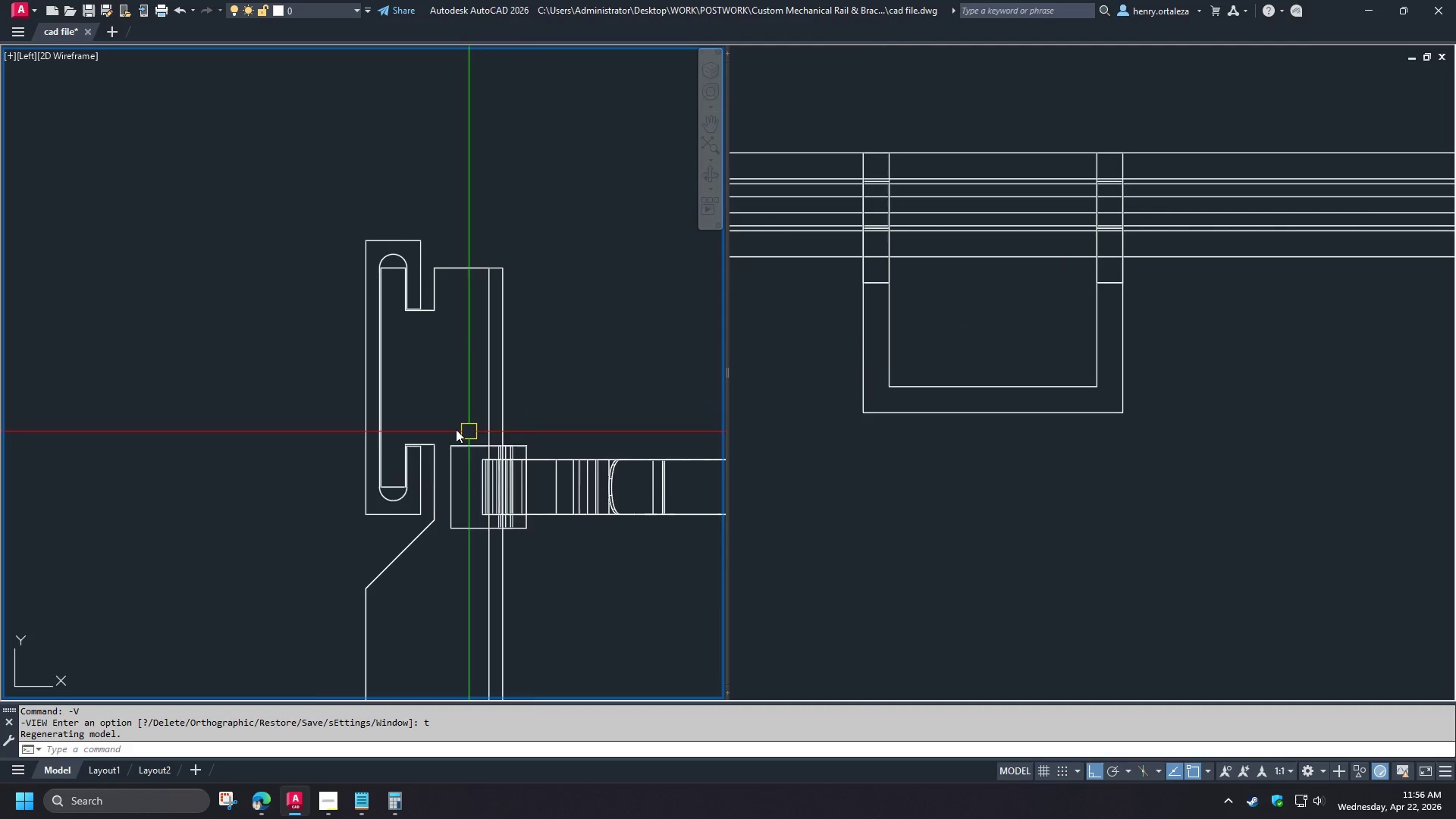 
scroll: coordinate [626, 367], scroll_direction: down, amount: 5.0
 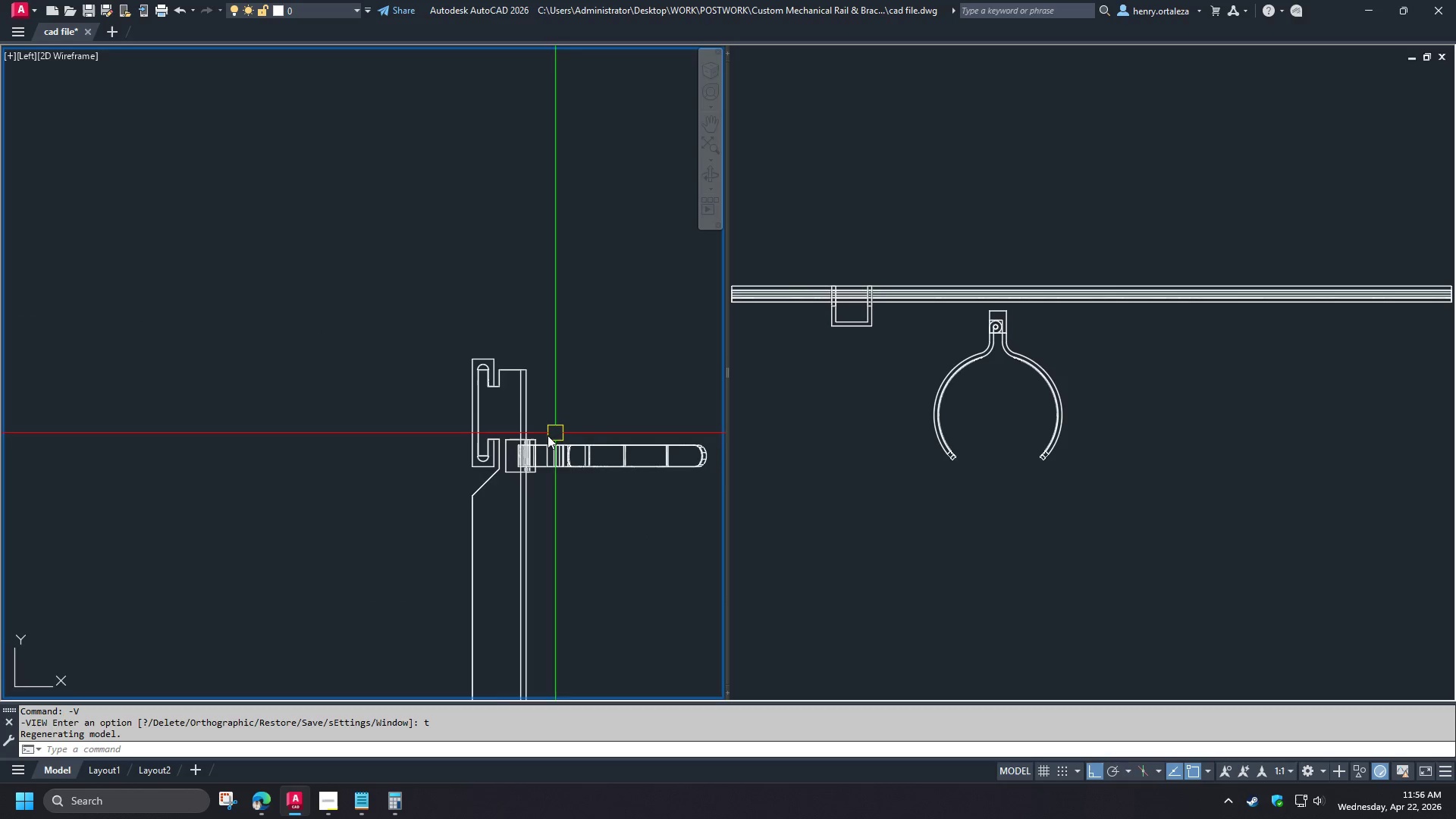 
scroll: coordinate [540, 438], scroll_direction: up, amount: 2.0
 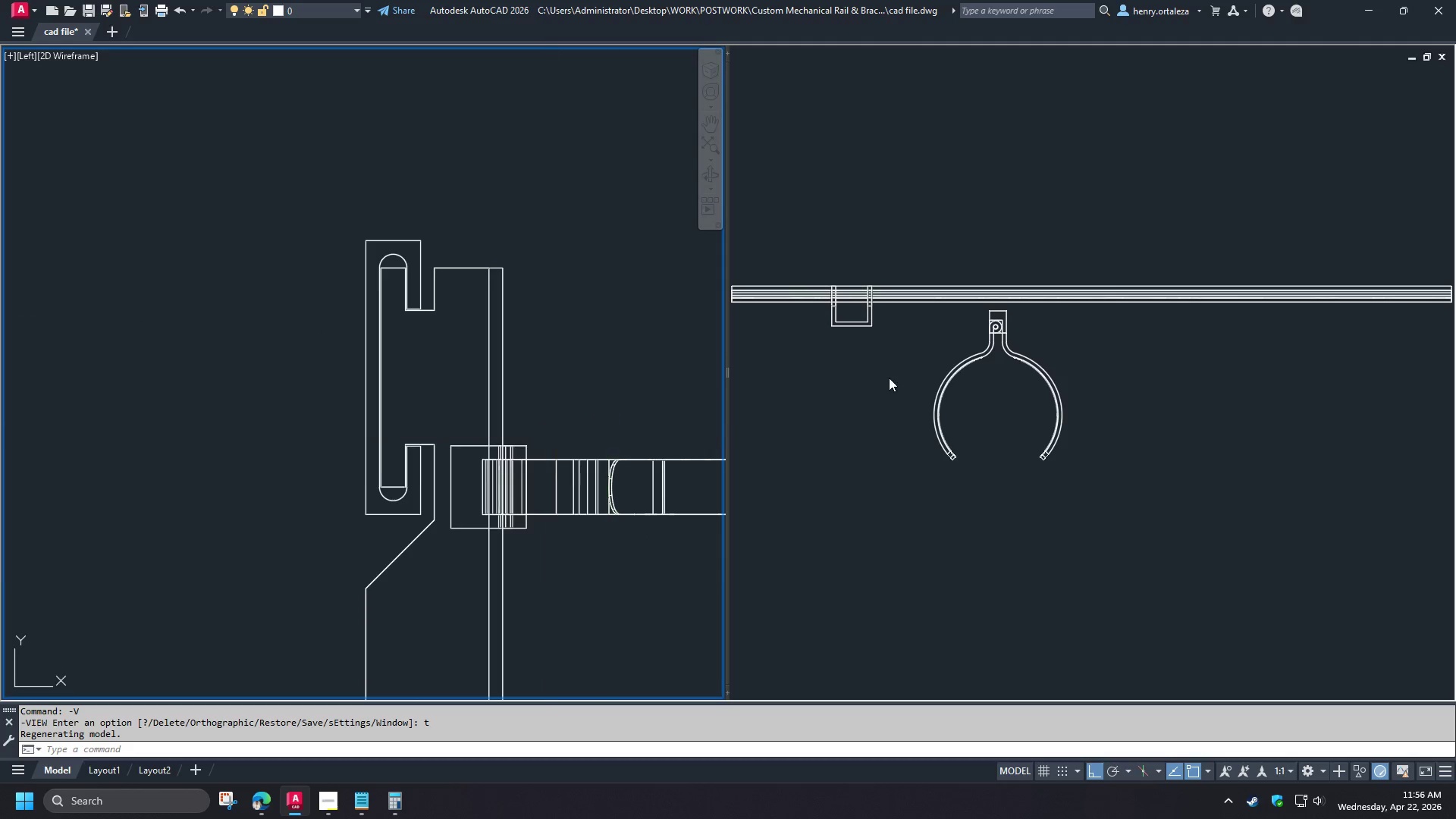 
type(di )
 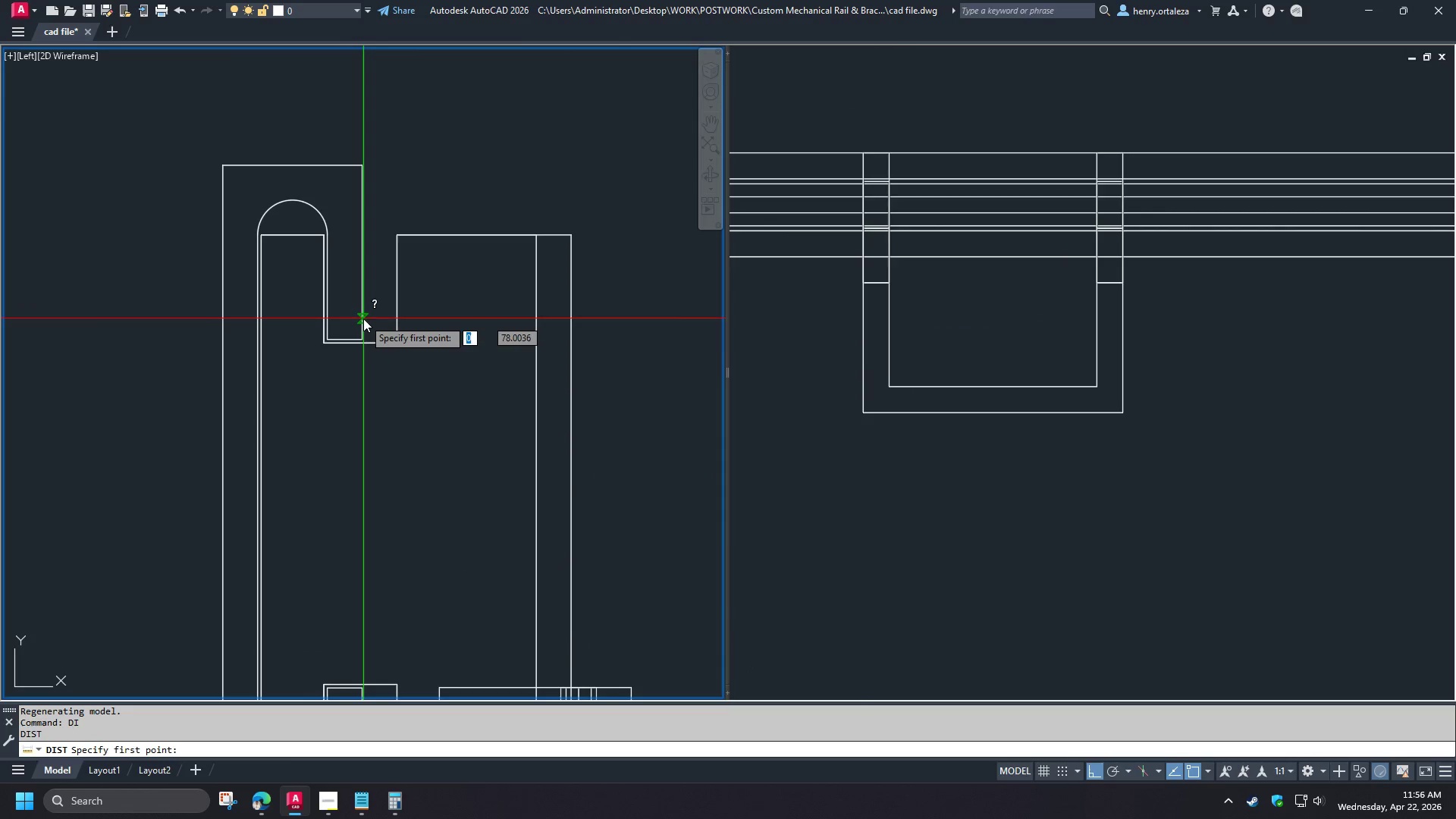 
scroll: coordinate [830, 321], scroll_direction: up, amount: 4.0
 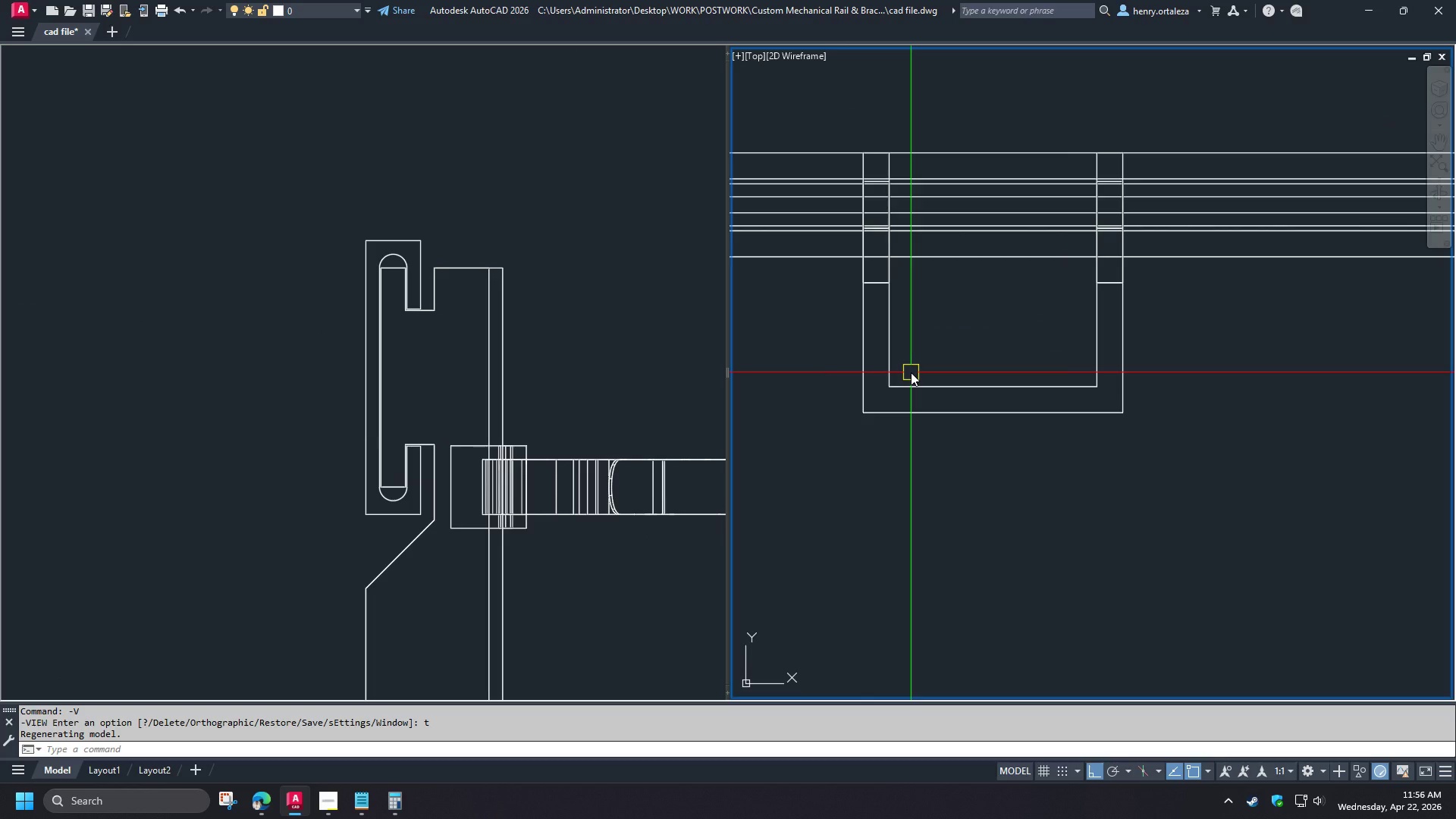 
left_click([363, 318])
 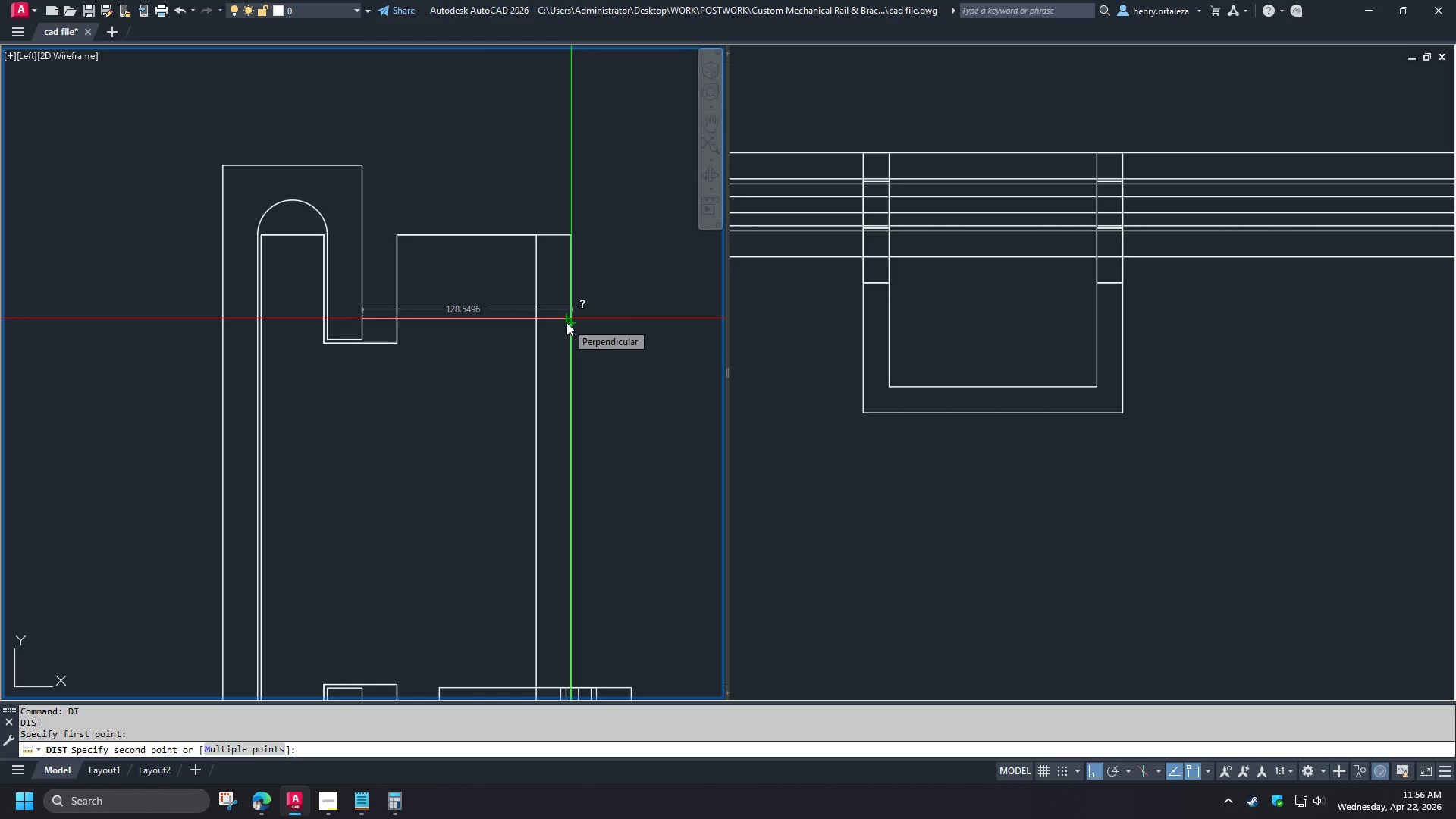 
scroll: coordinate [448, 425], scroll_direction: up, amount: 2.0
 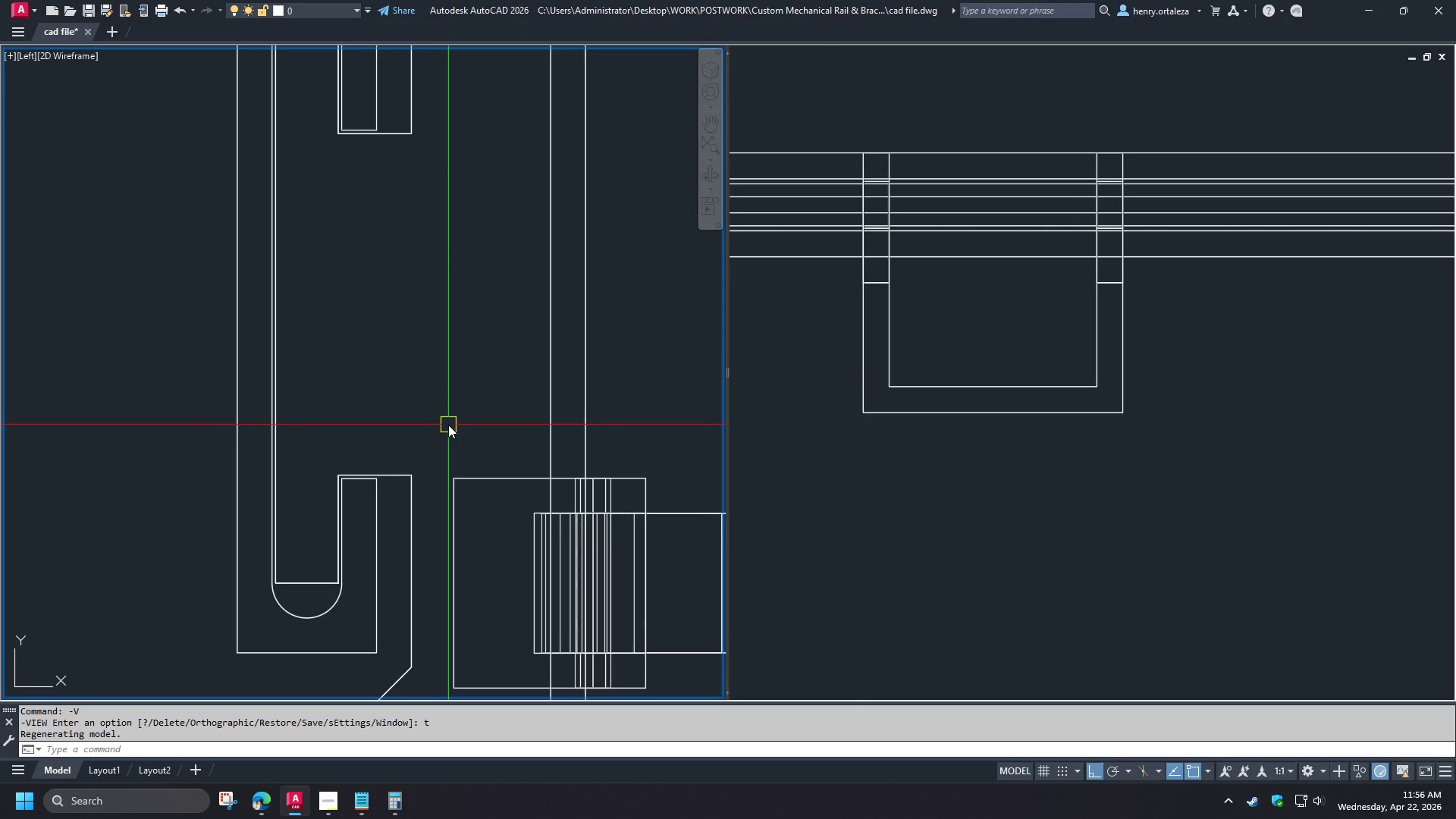 
wait(7.05)
 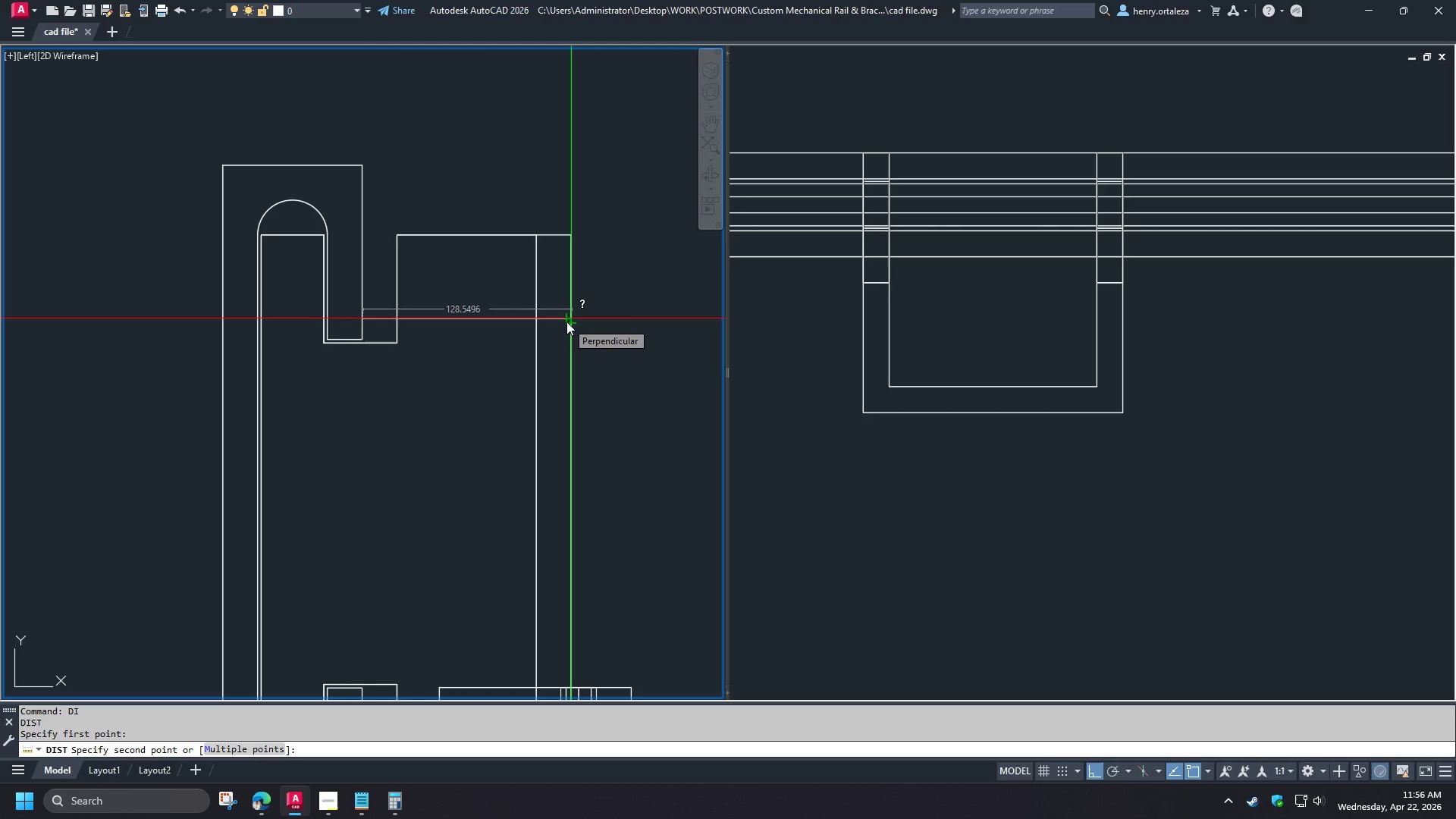 
left_click([566, 323])
 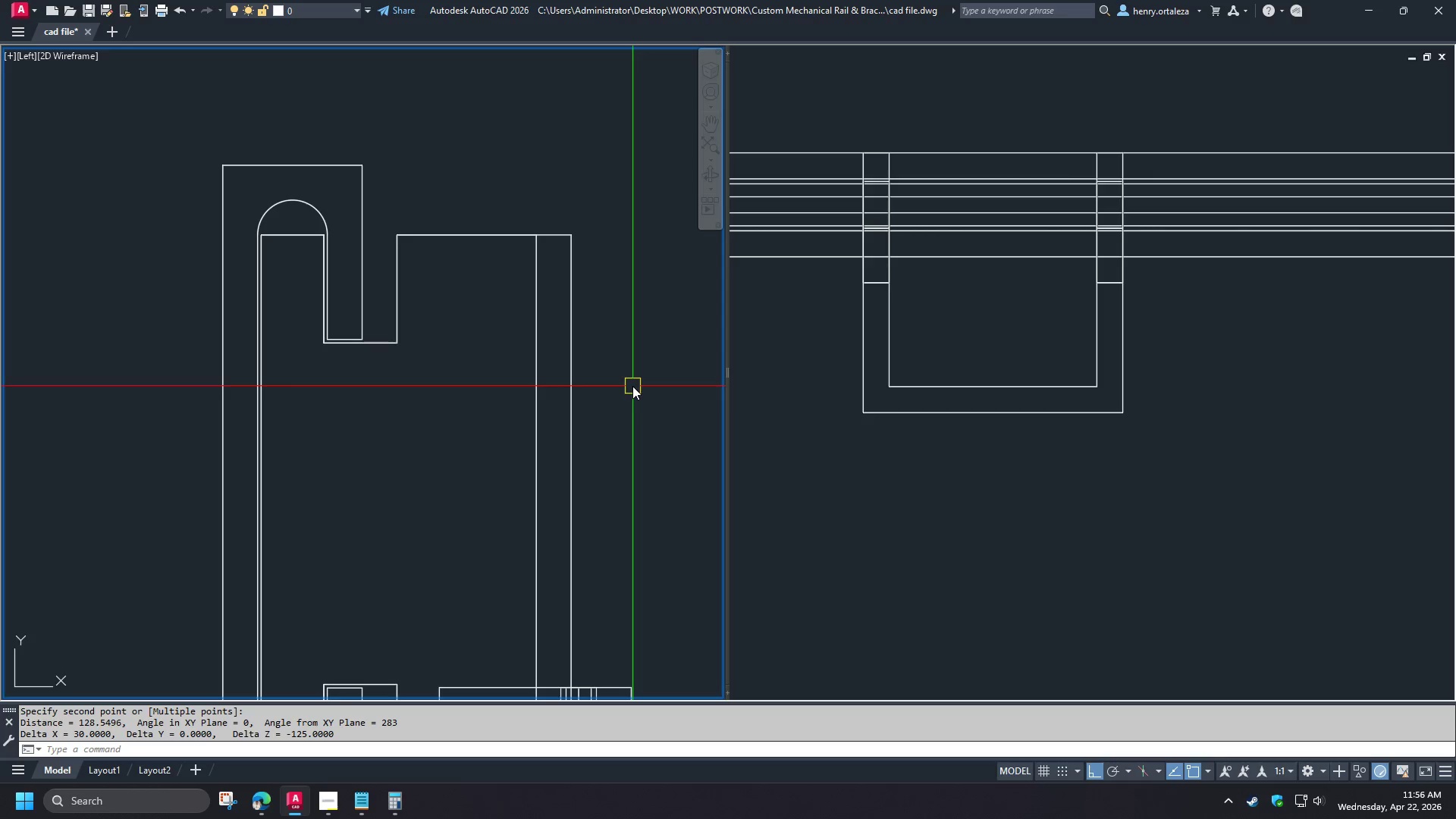 
wait(6.2)
 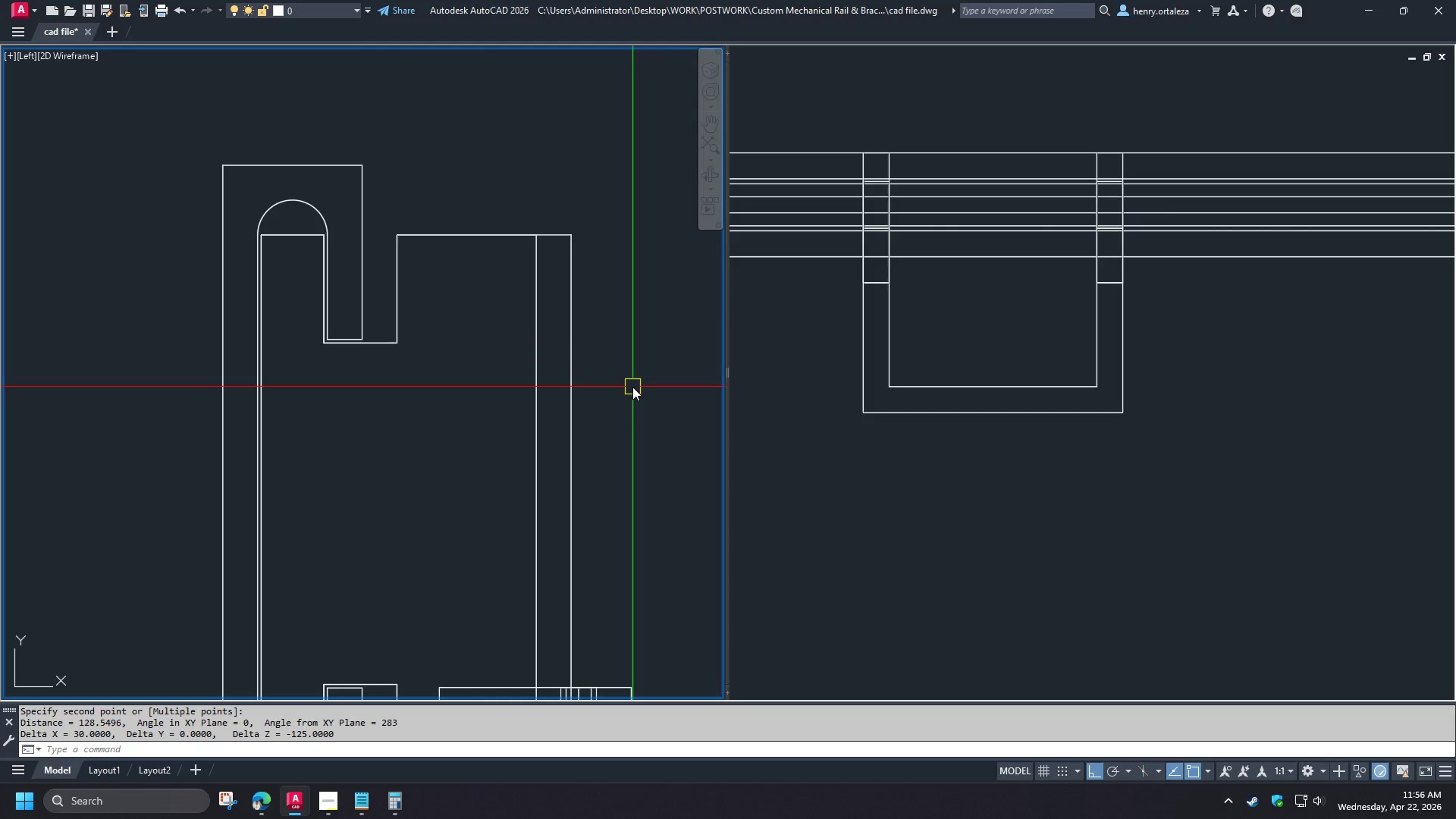 
left_click([967, 499])
 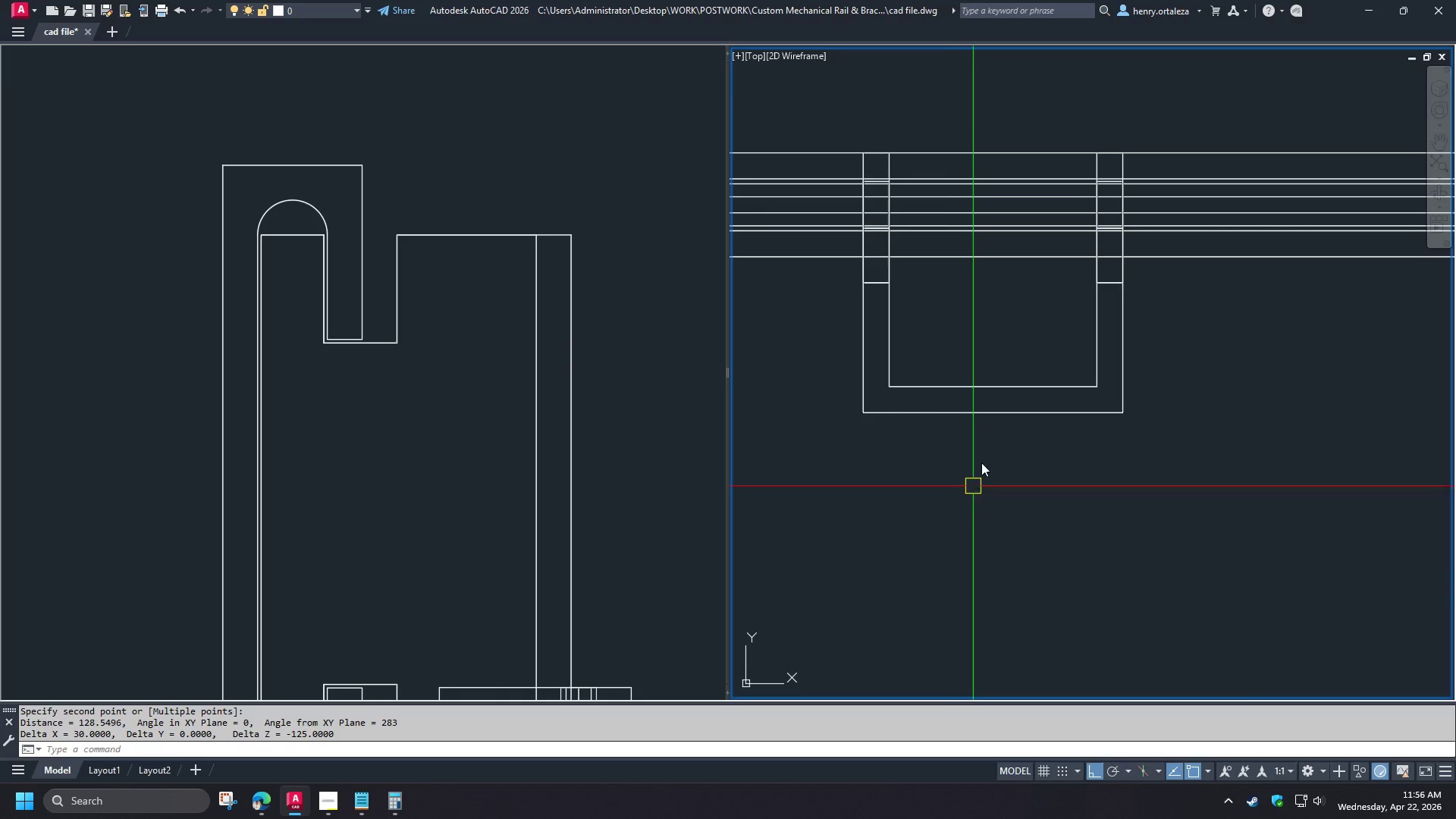 
type(rec )
 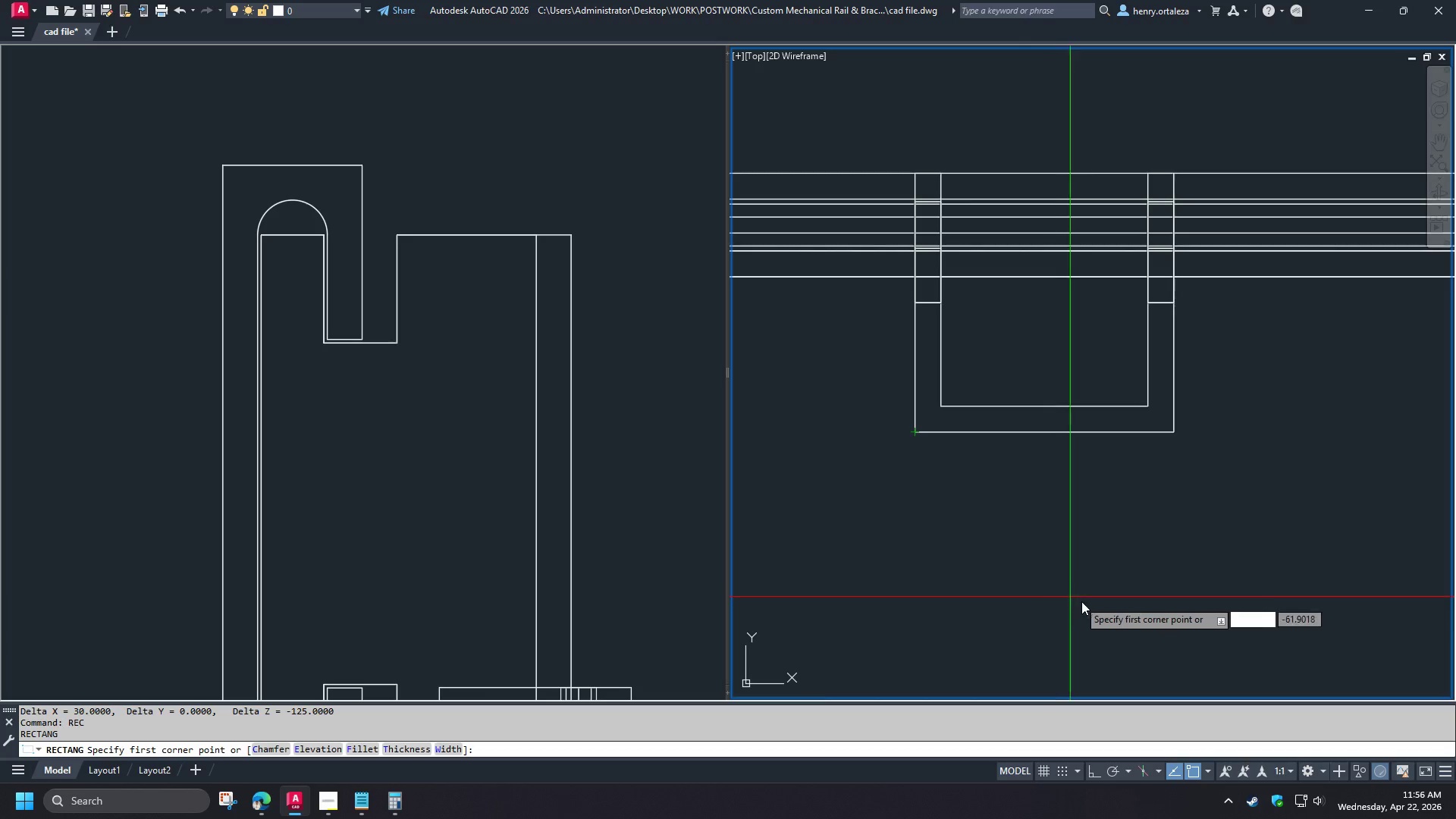 
scroll: coordinate [982, 460], scroll_direction: down, amount: 2.0
 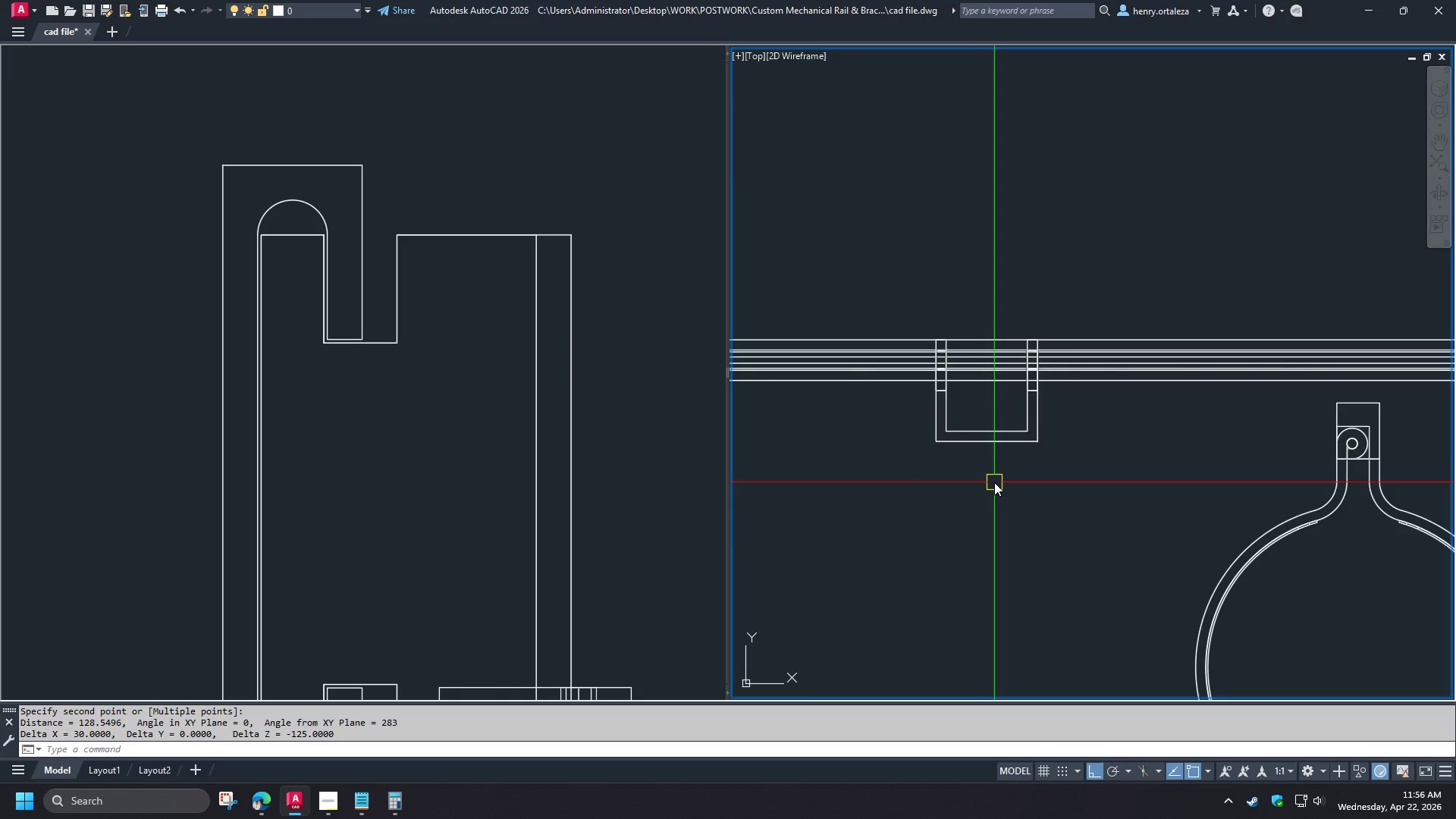 
scroll: coordinate [994, 482], scroll_direction: up, amount: 2.0
 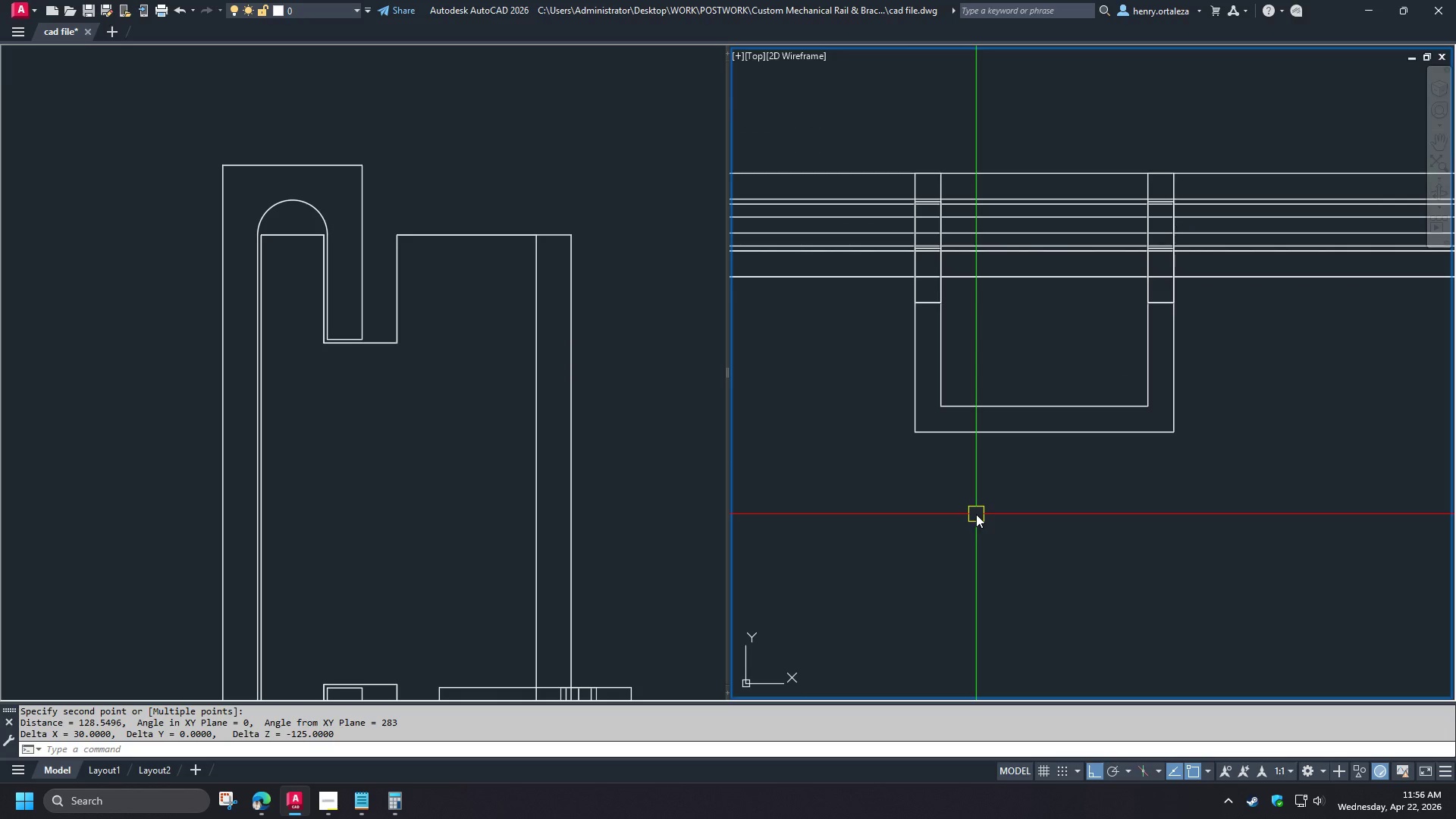 
left_click([1110, 614])
 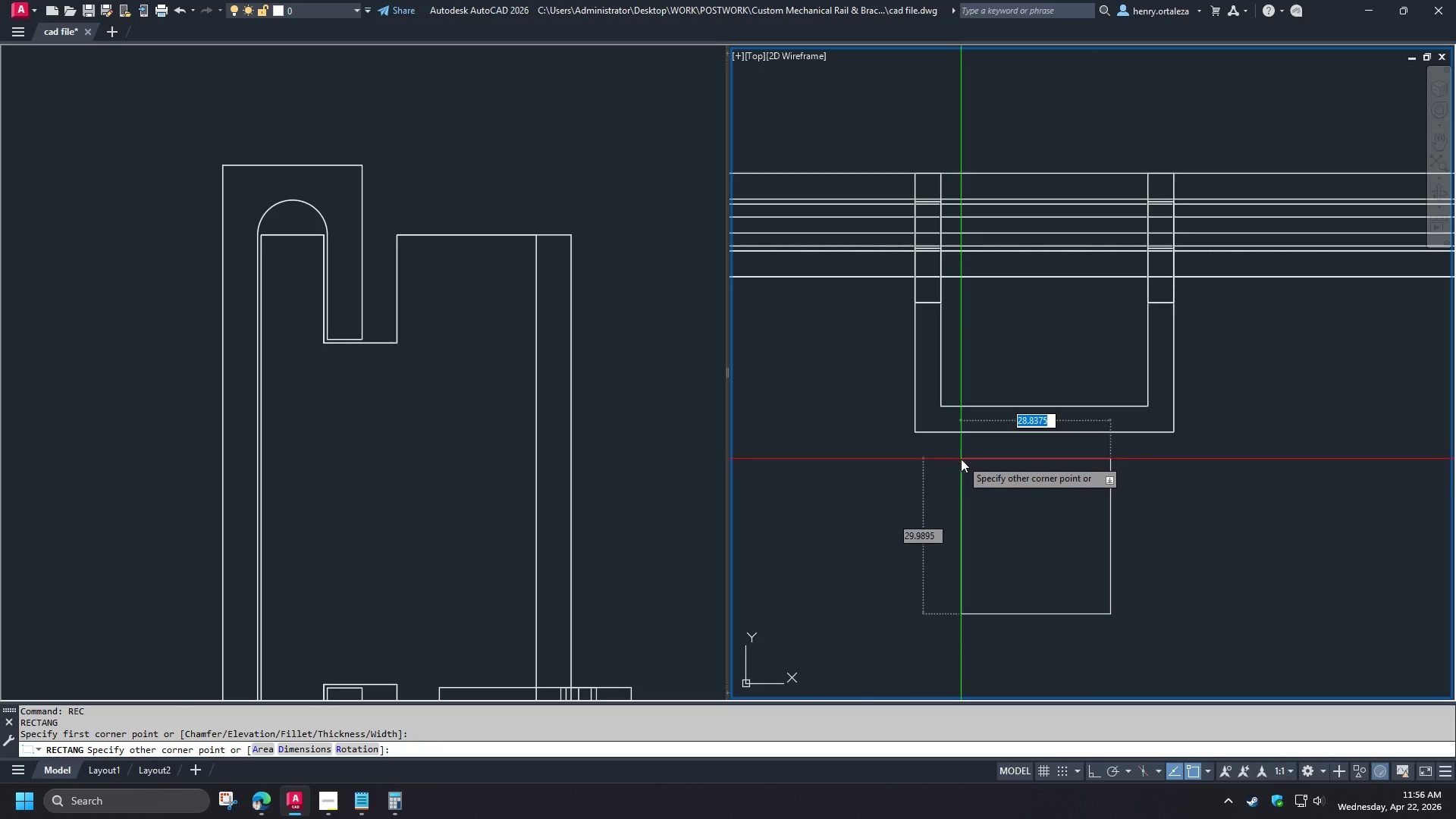 
type(end )
 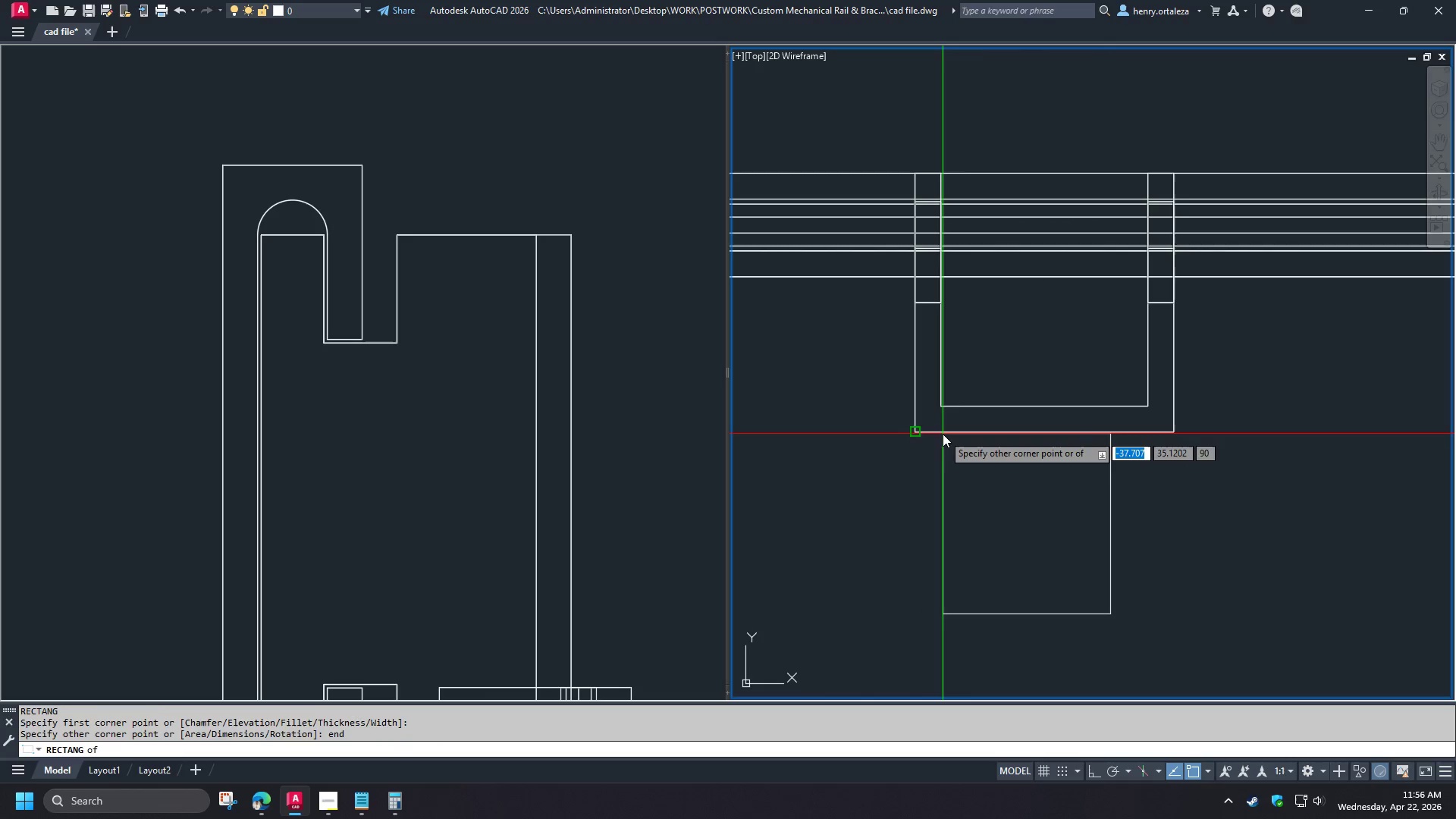 
left_click([943, 434])
 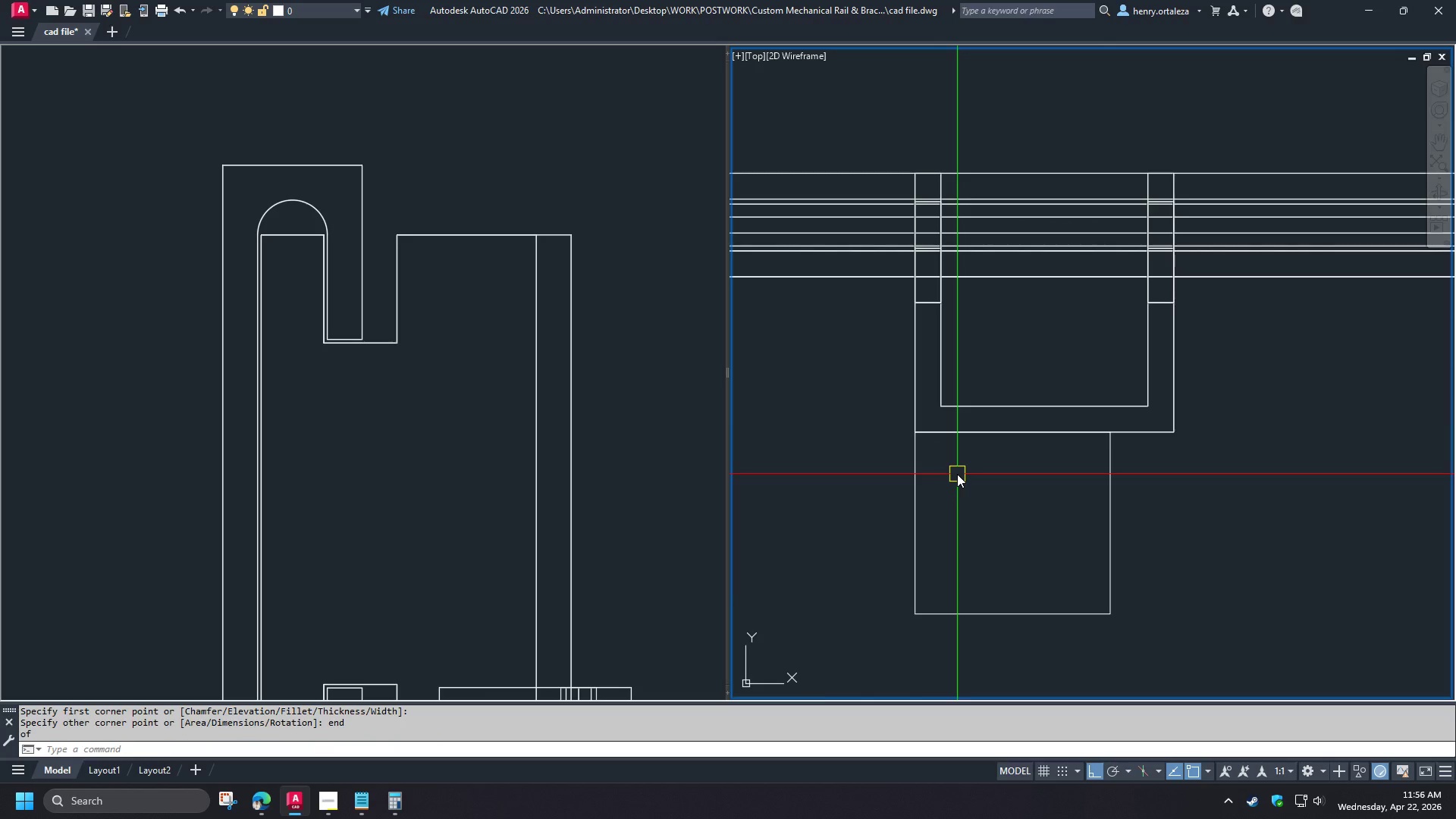 
type(re)
 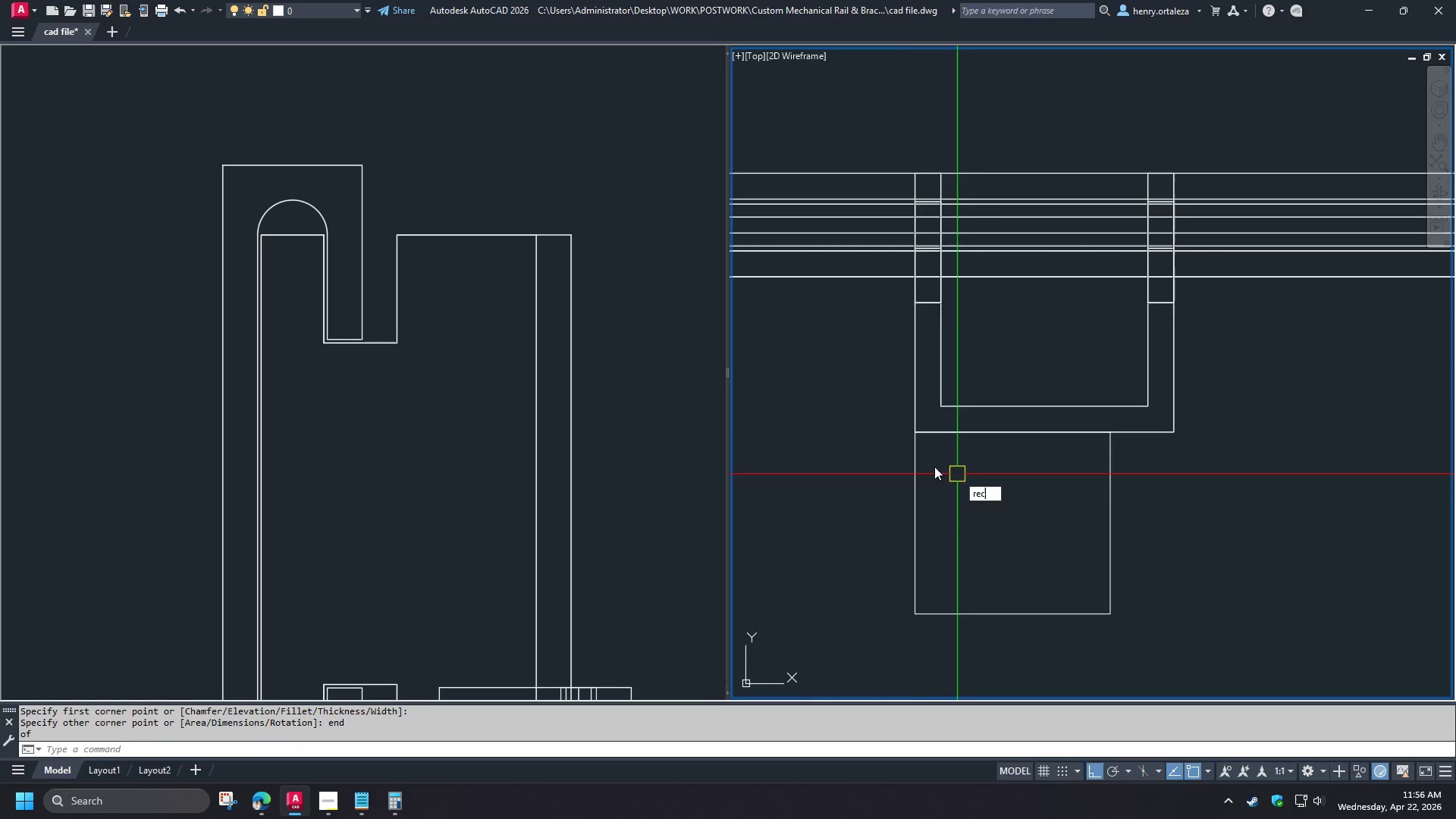 
type(c end )
 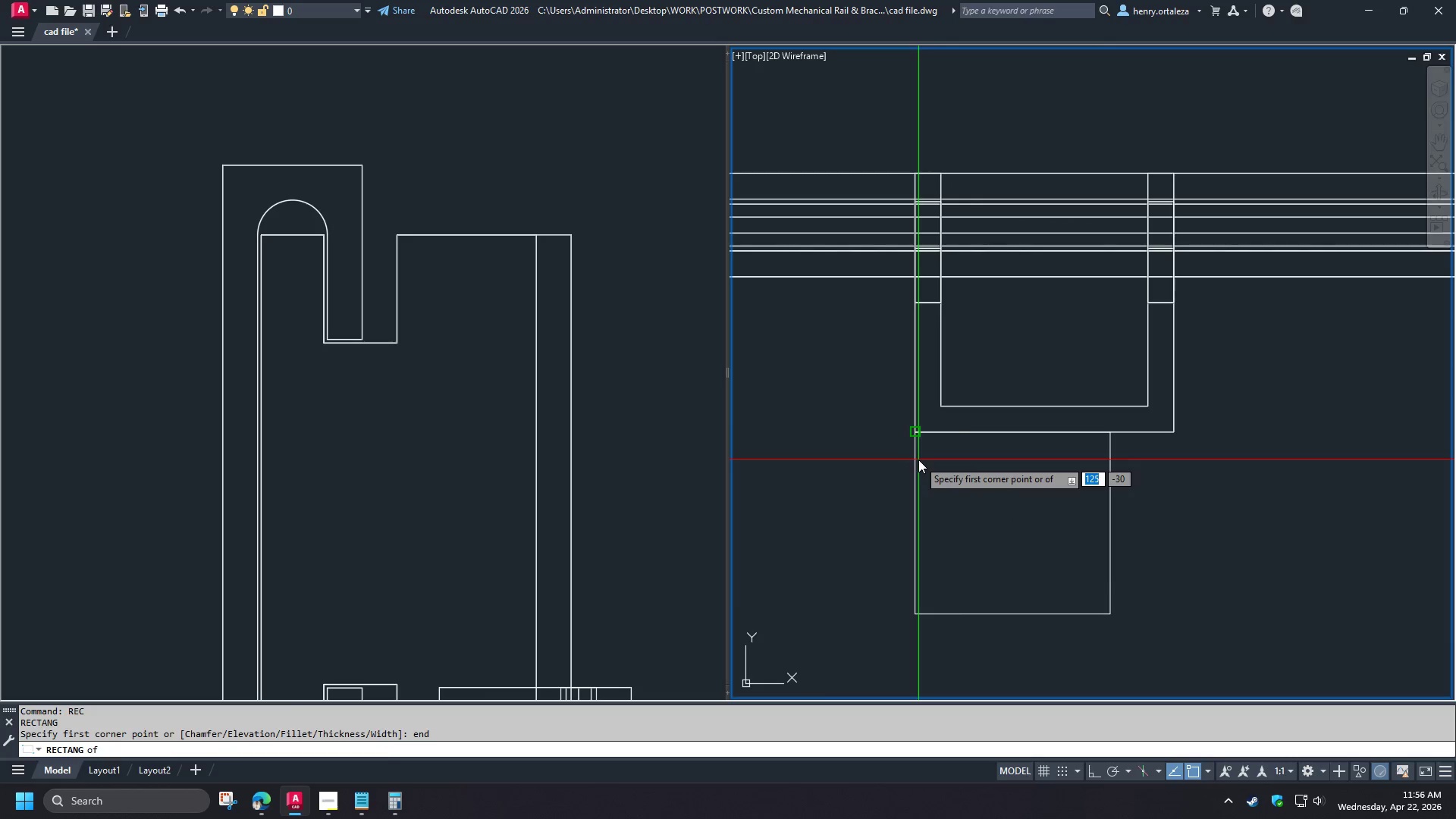 
left_click([918, 460])
 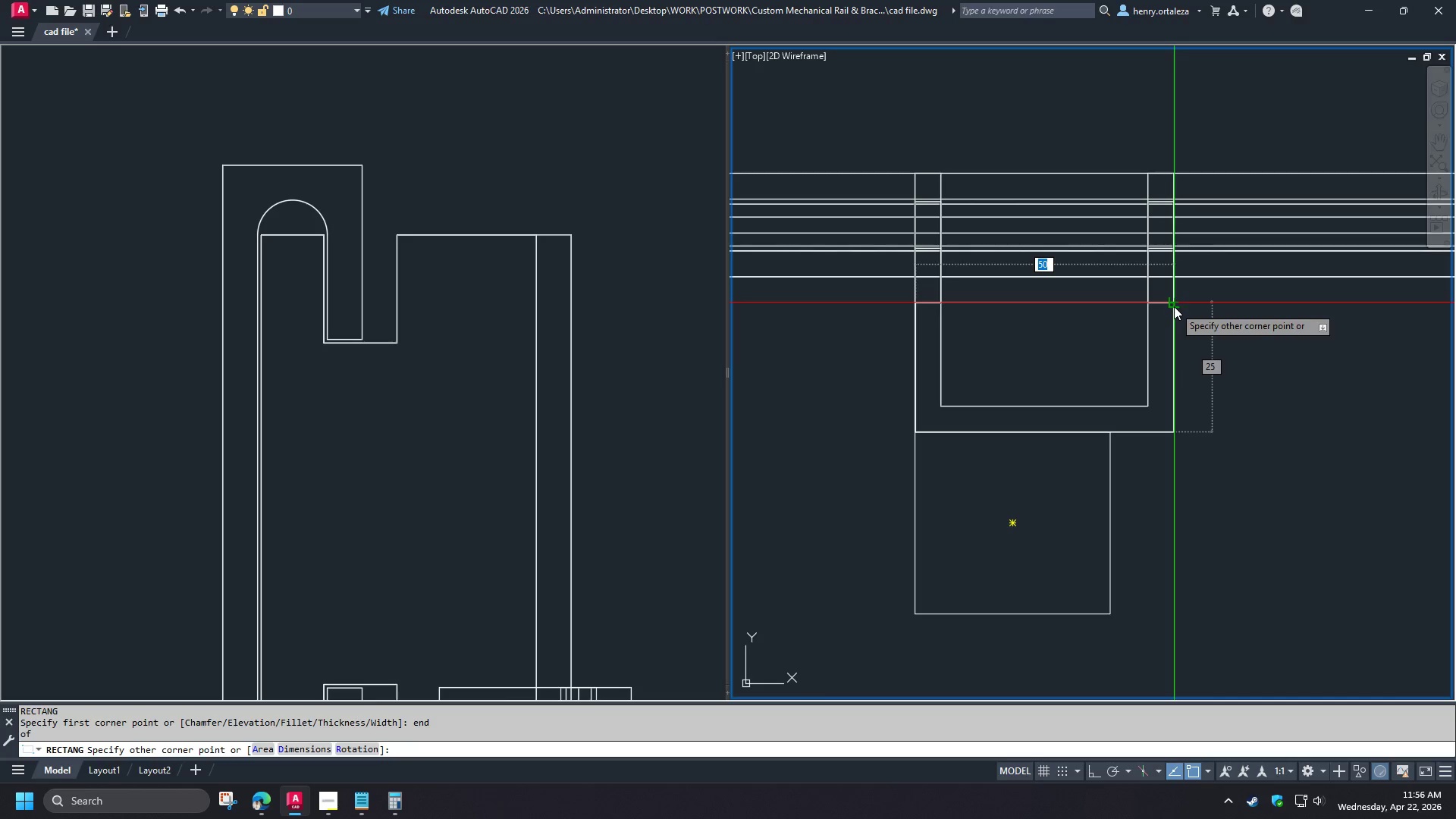 
wait(10.56)
 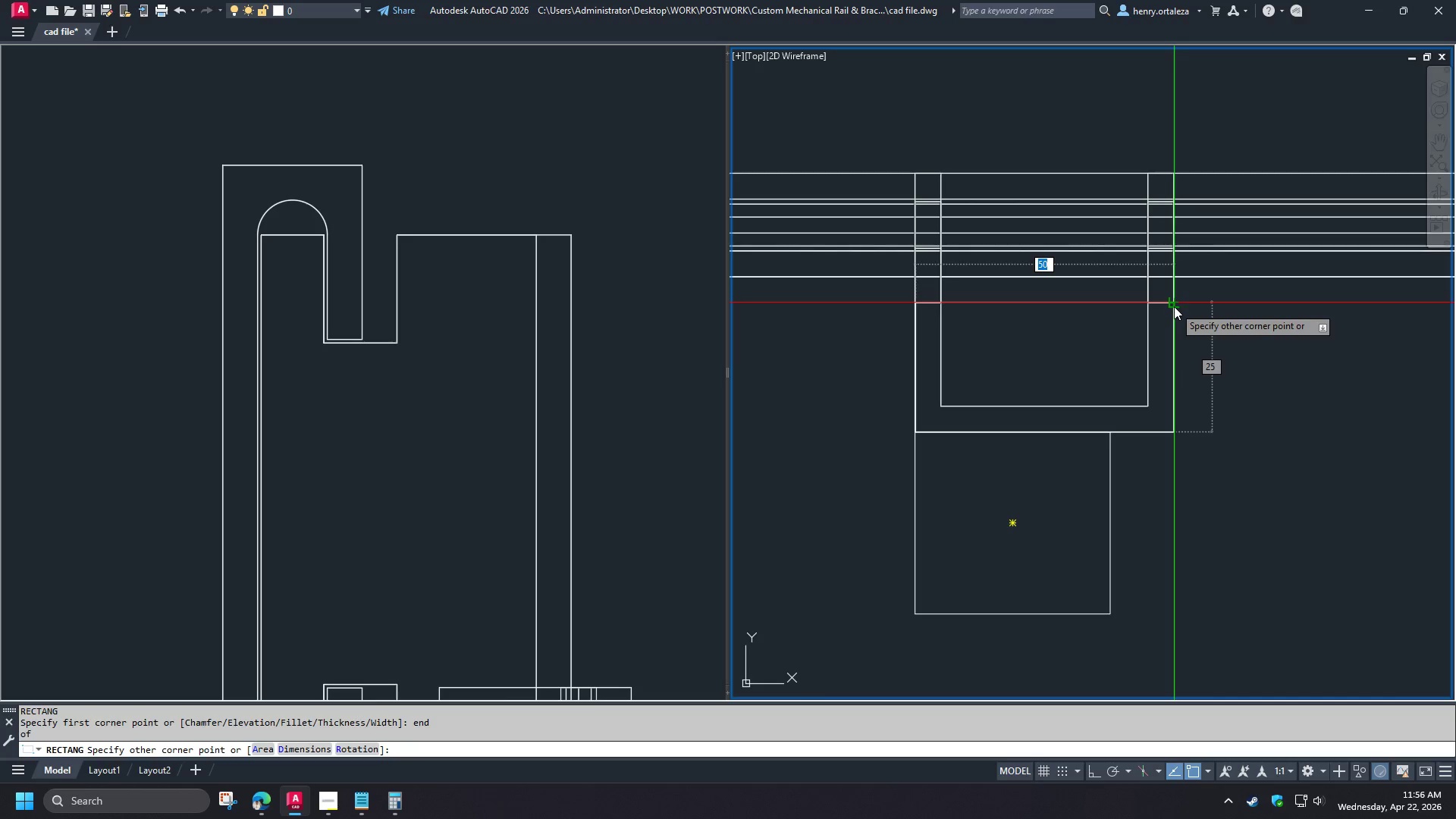 
key(Numpad5)
 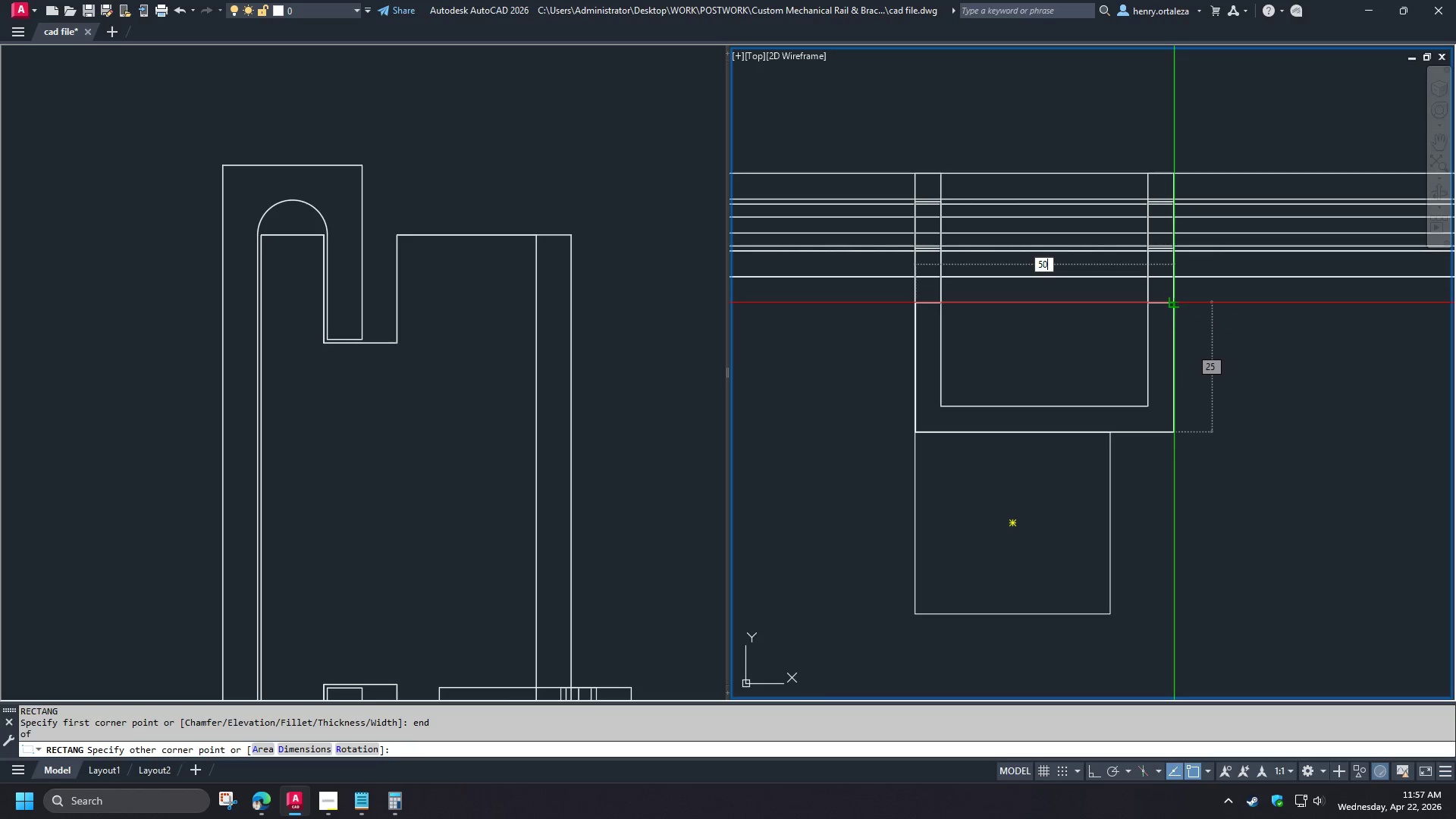 
key(Numpad0)
 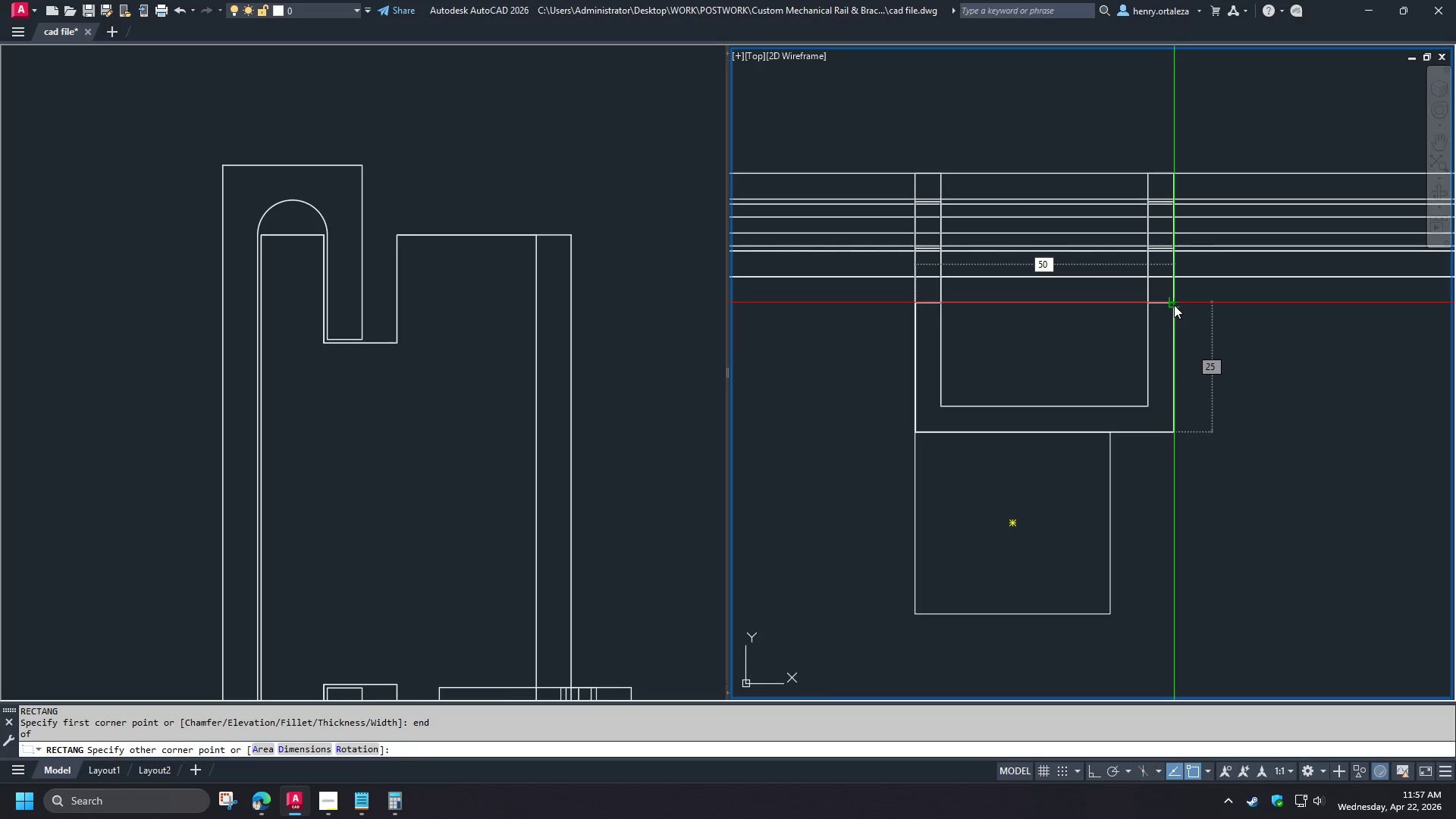 
key(Tab)
 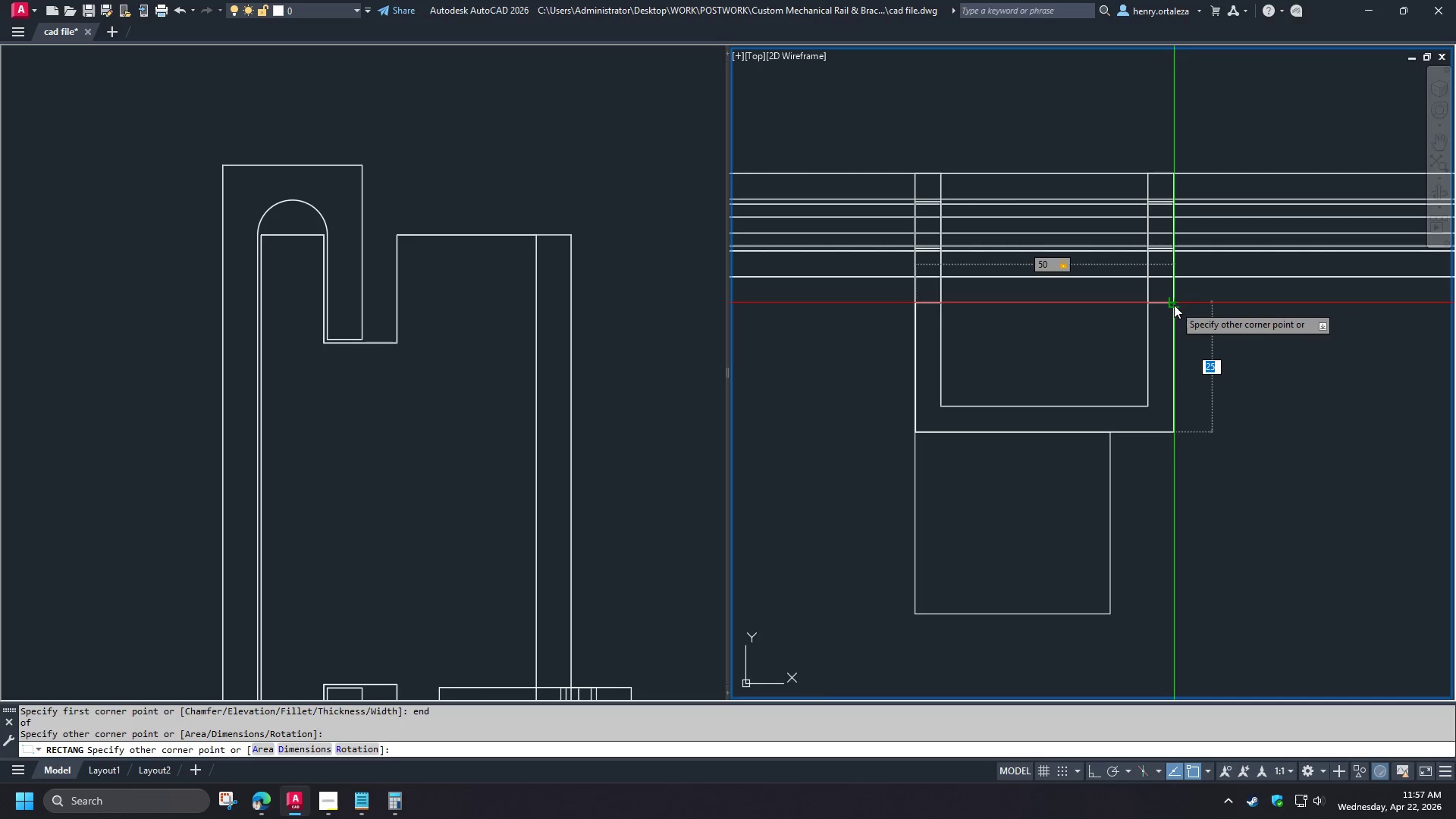 
key(Numpad3)
 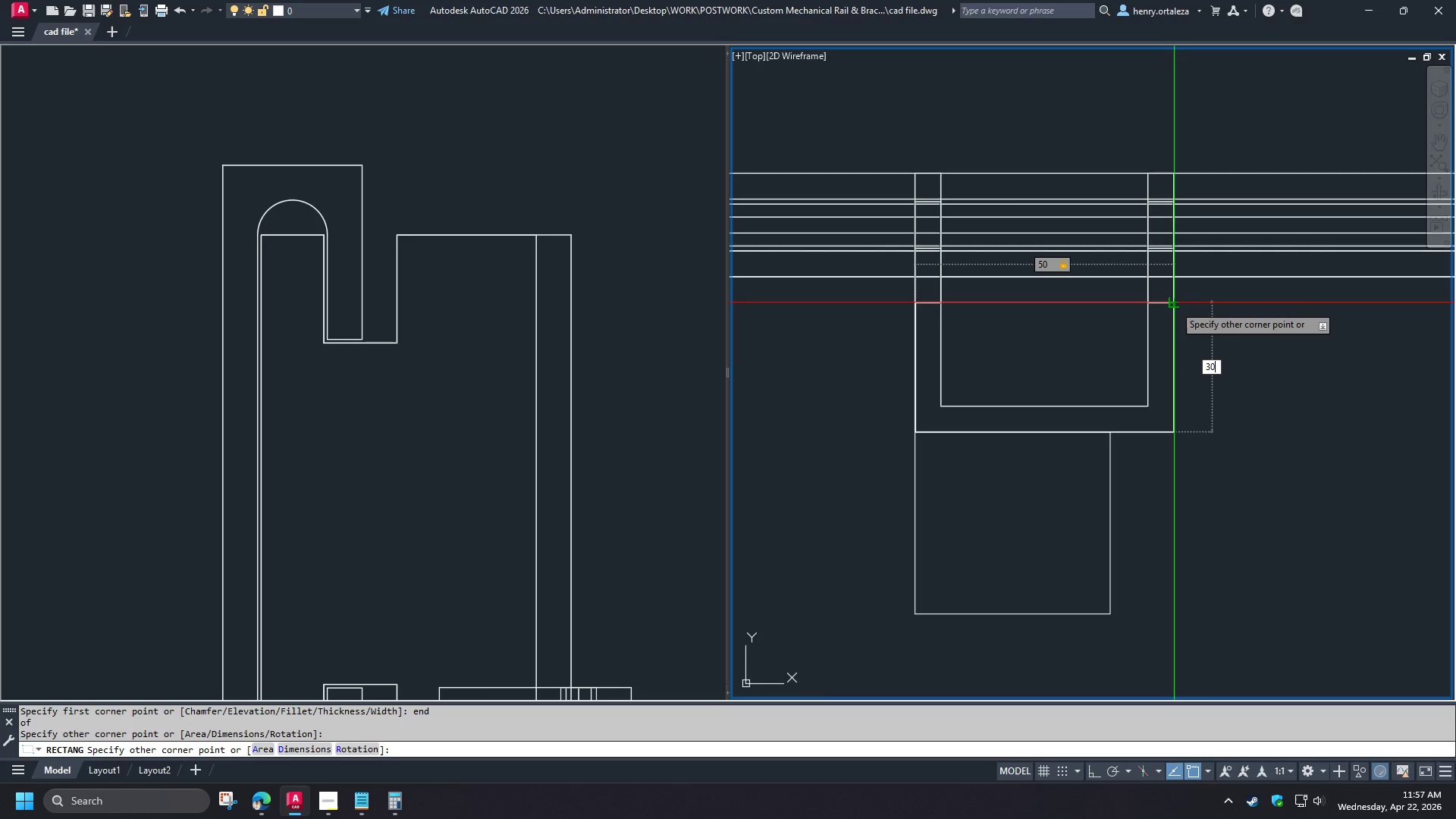 
key(Numpad0)
 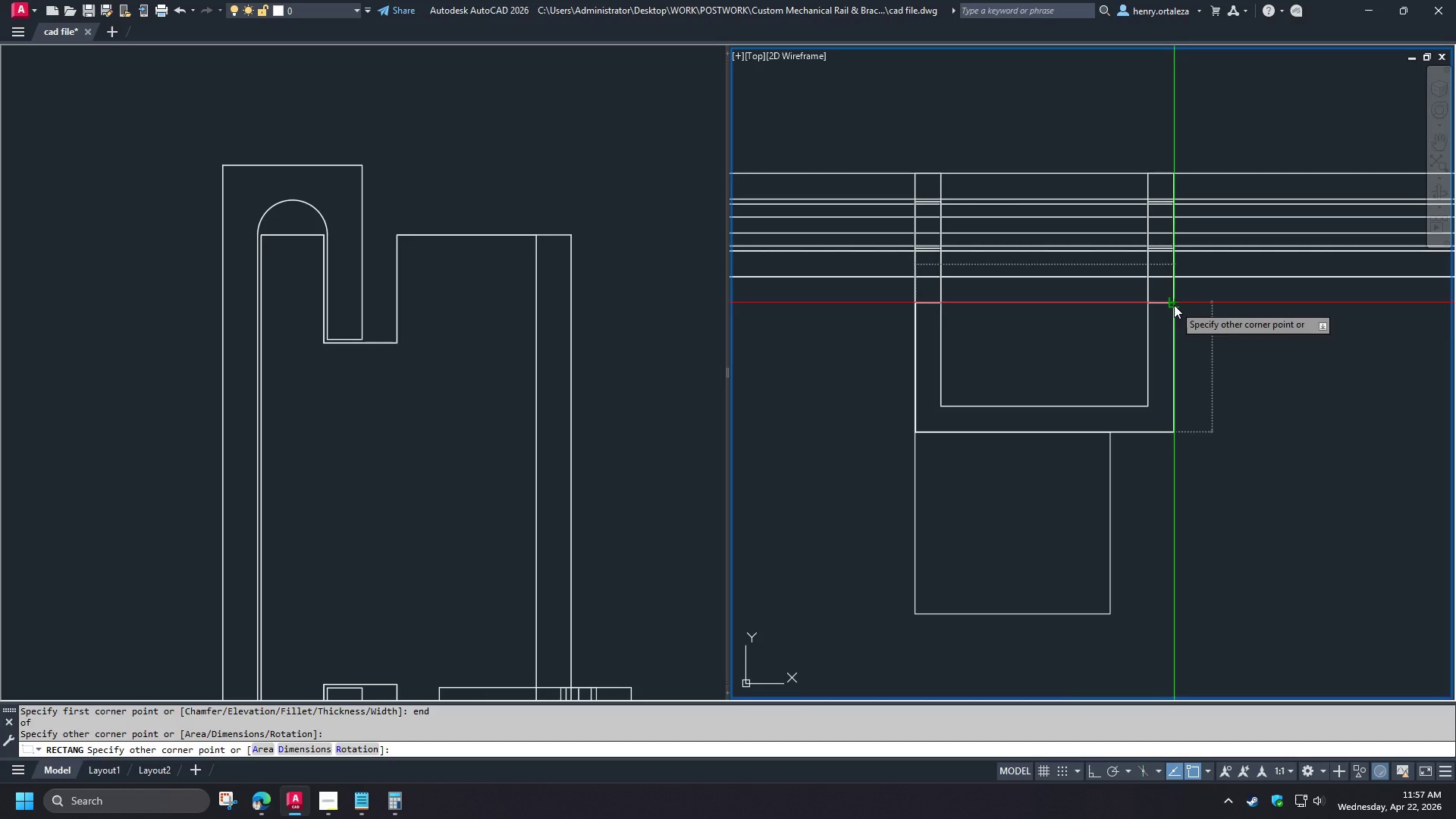 
key(NumpadEnter)
 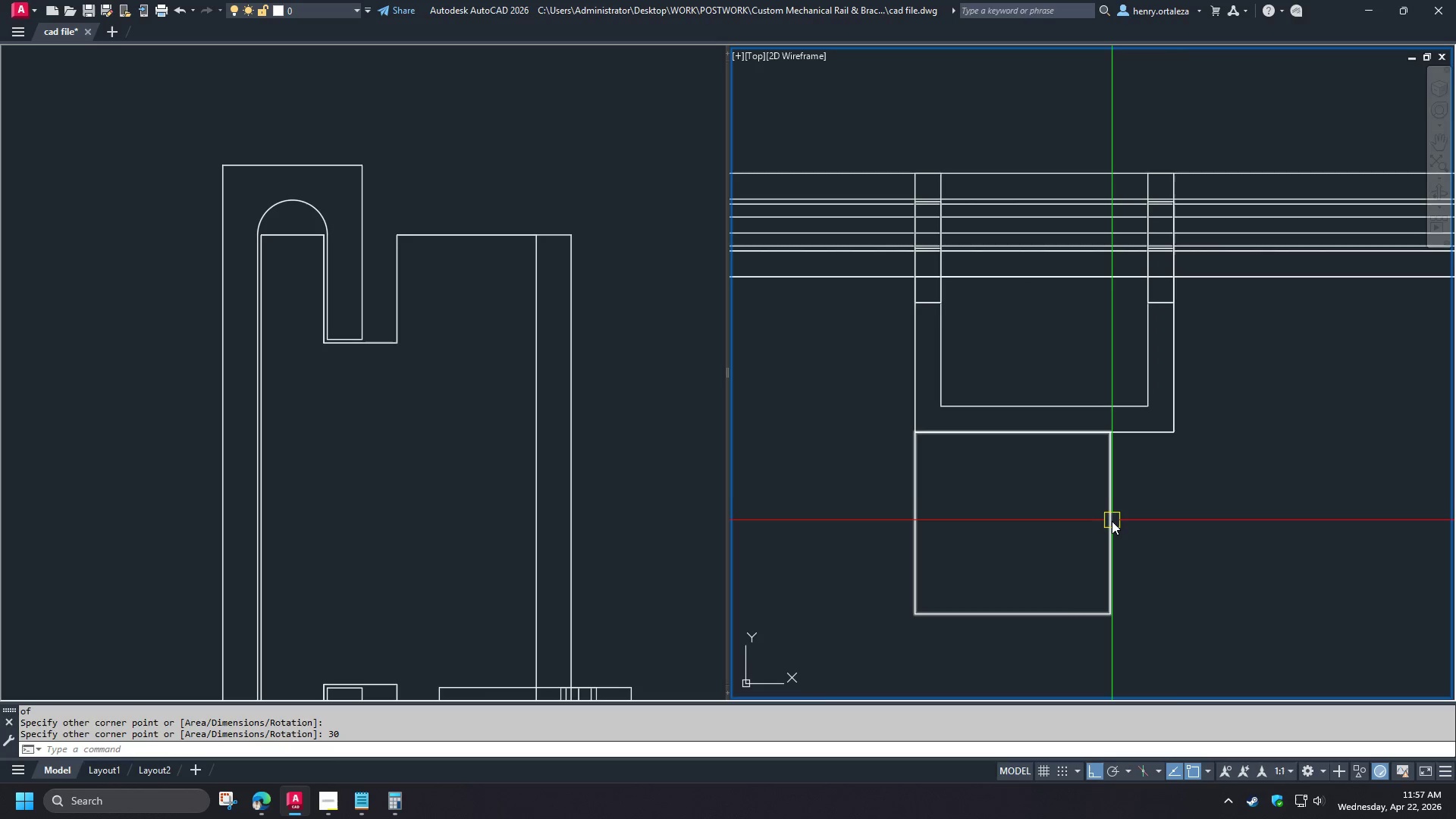 
left_click([1112, 522])
 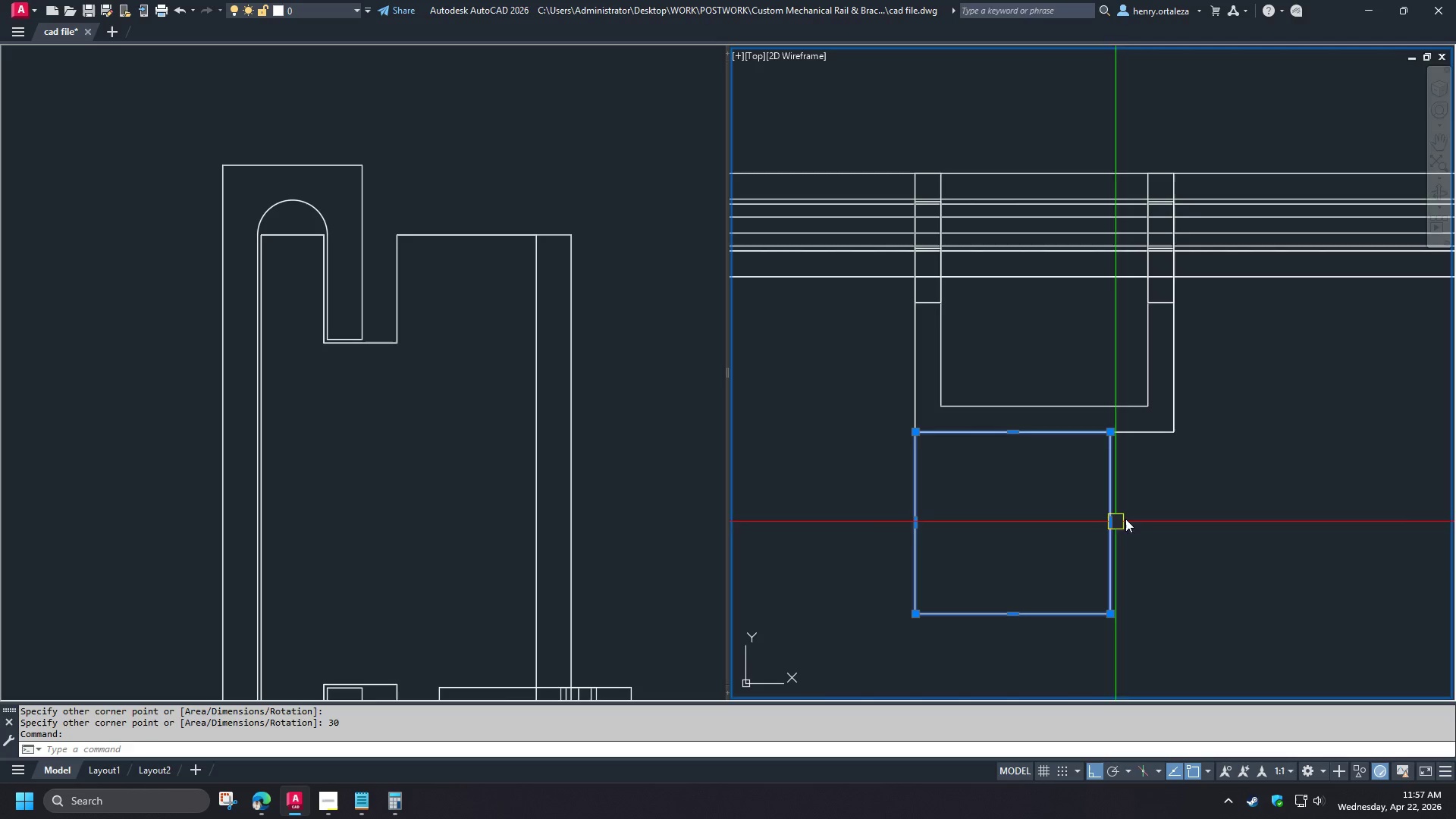 
key(E)
 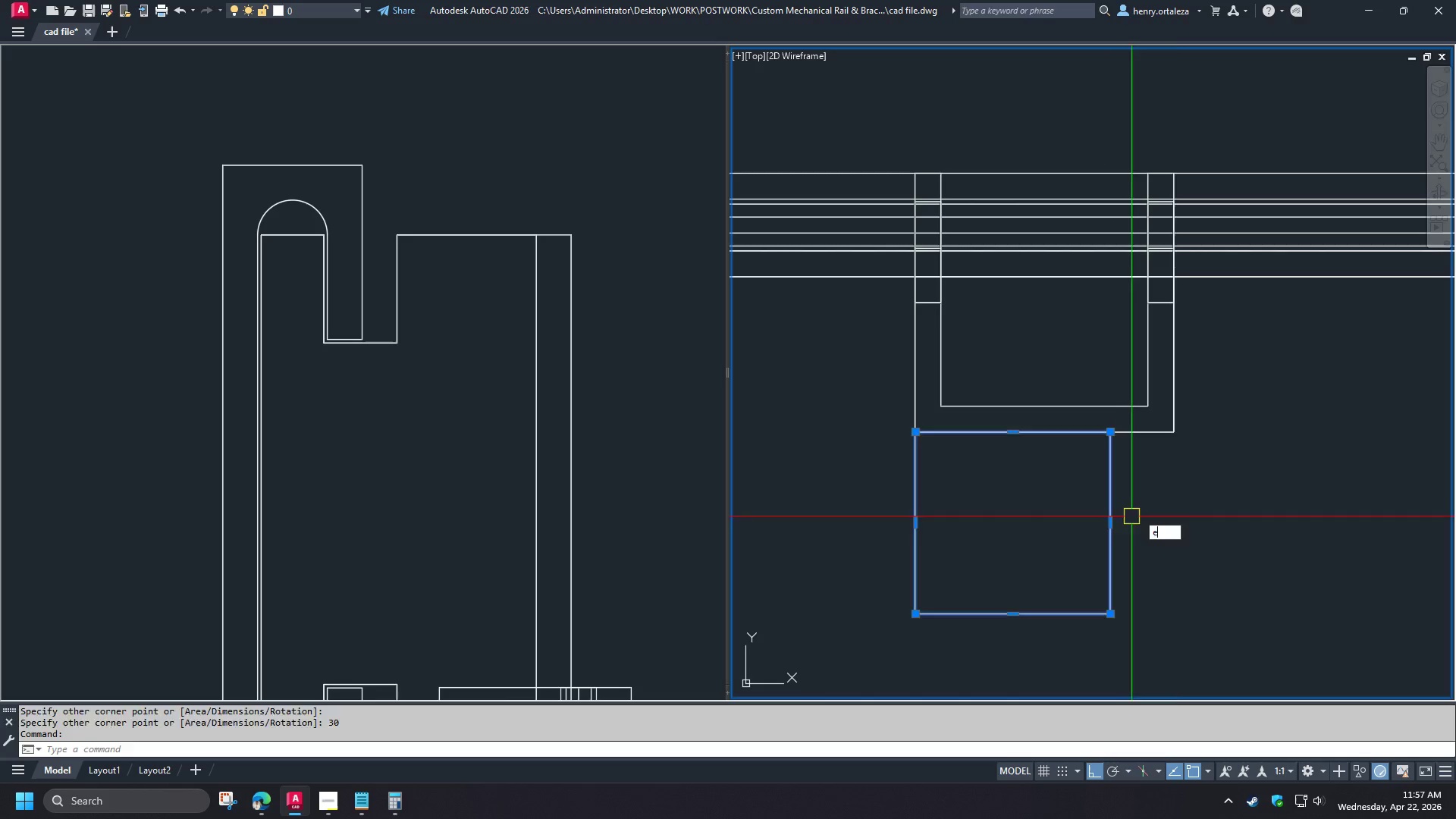 
key(Space)
 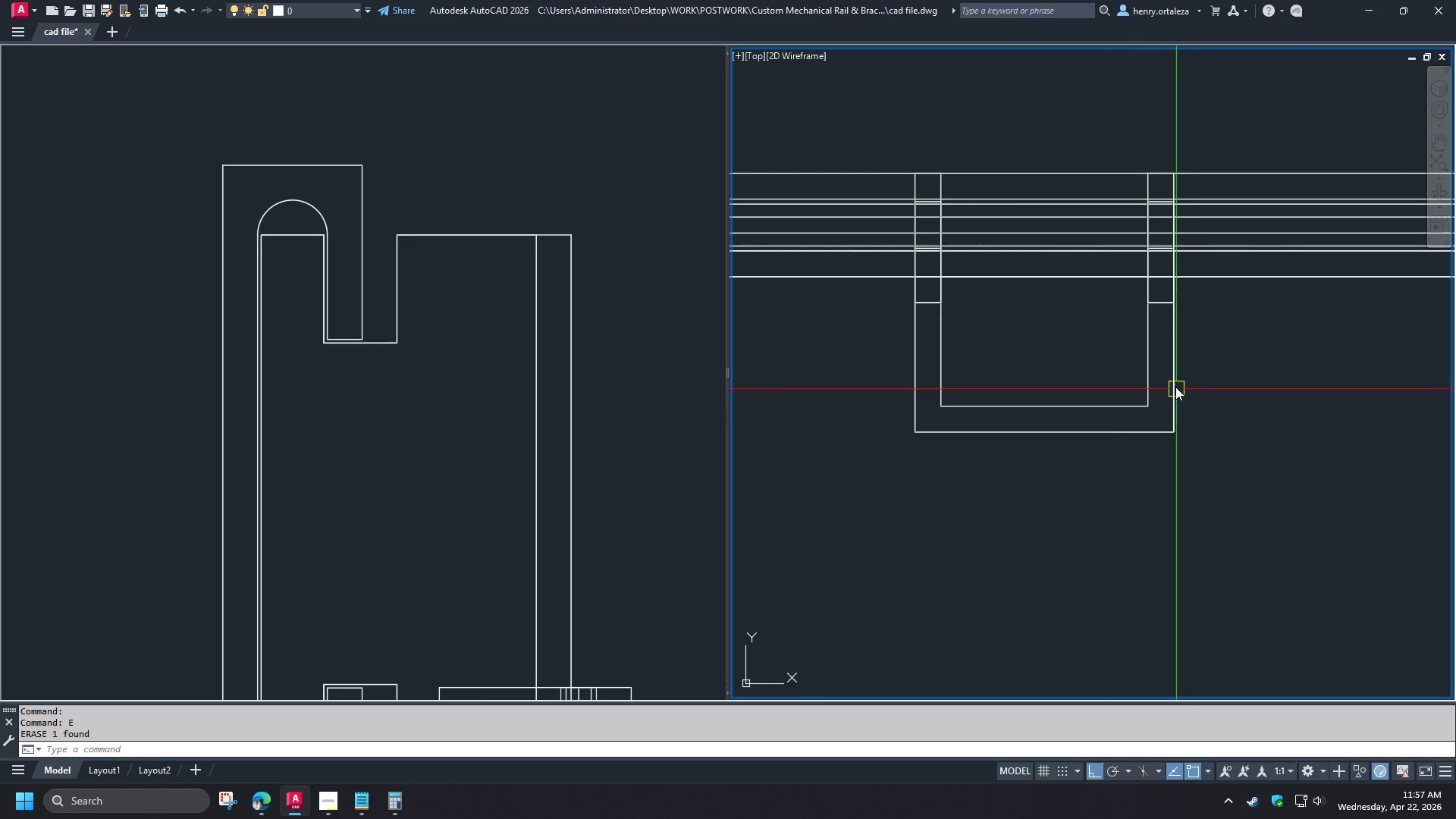 
left_click([1175, 385])
 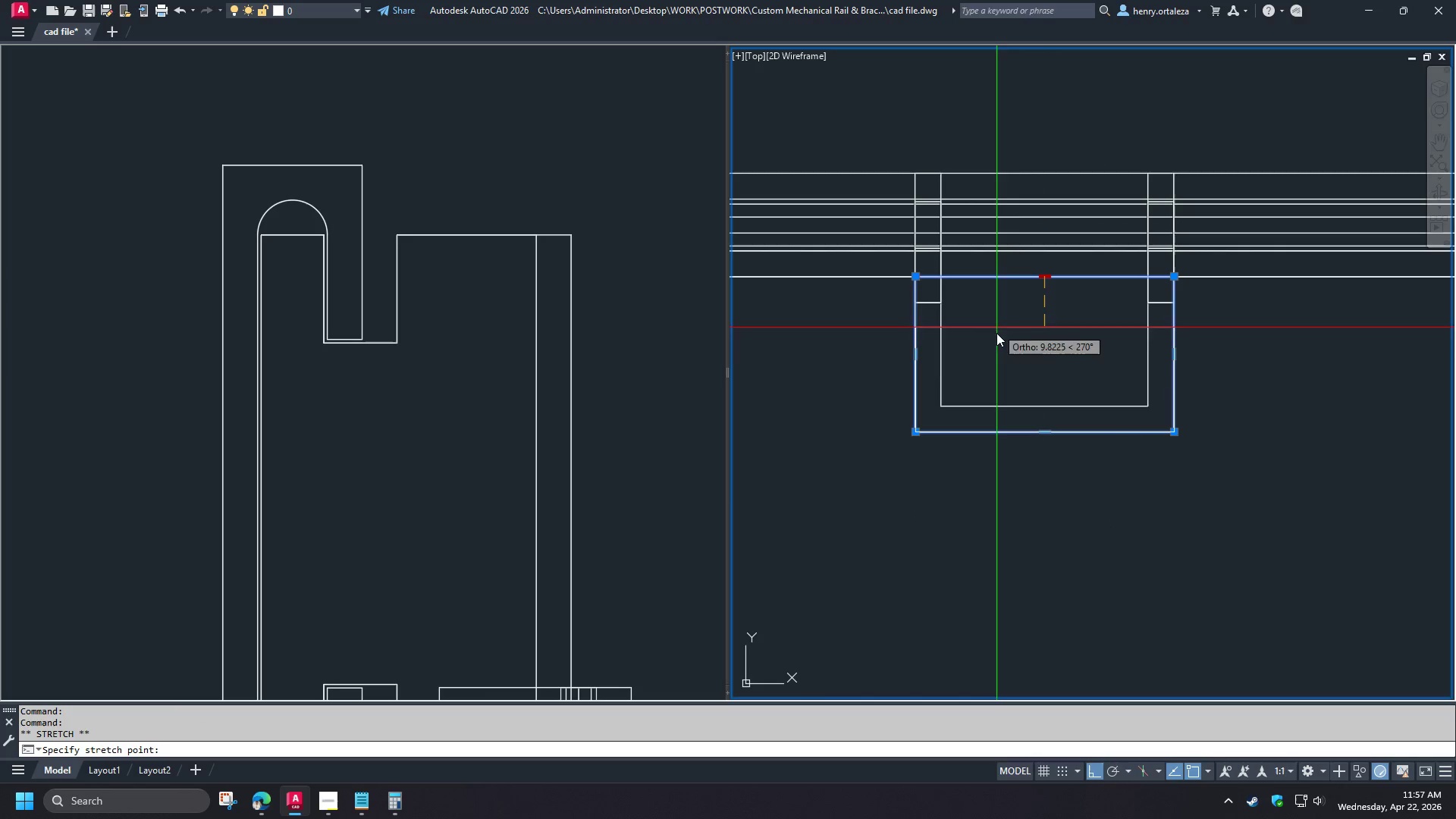 
key(Escape)
 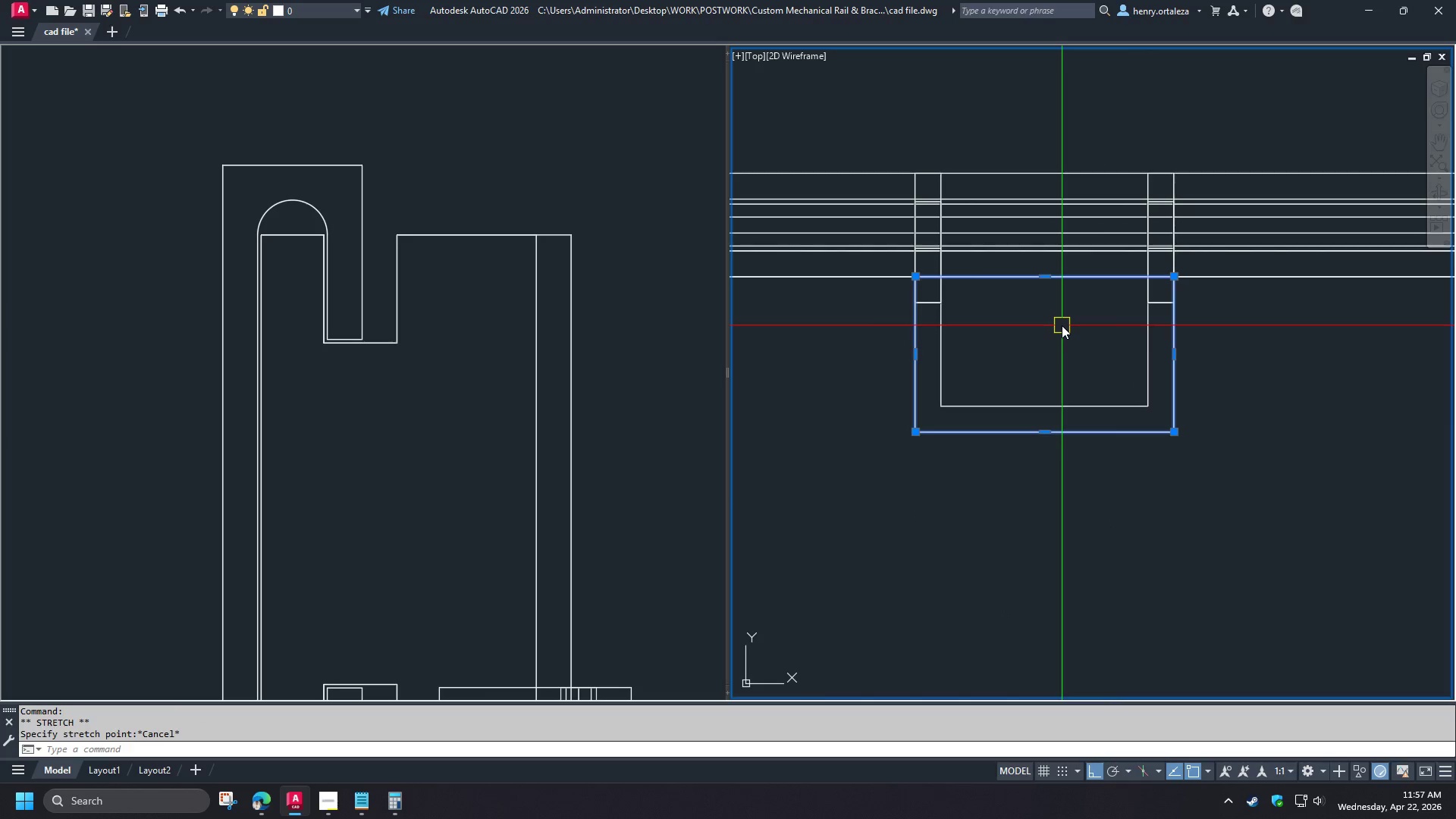 
key(M)
 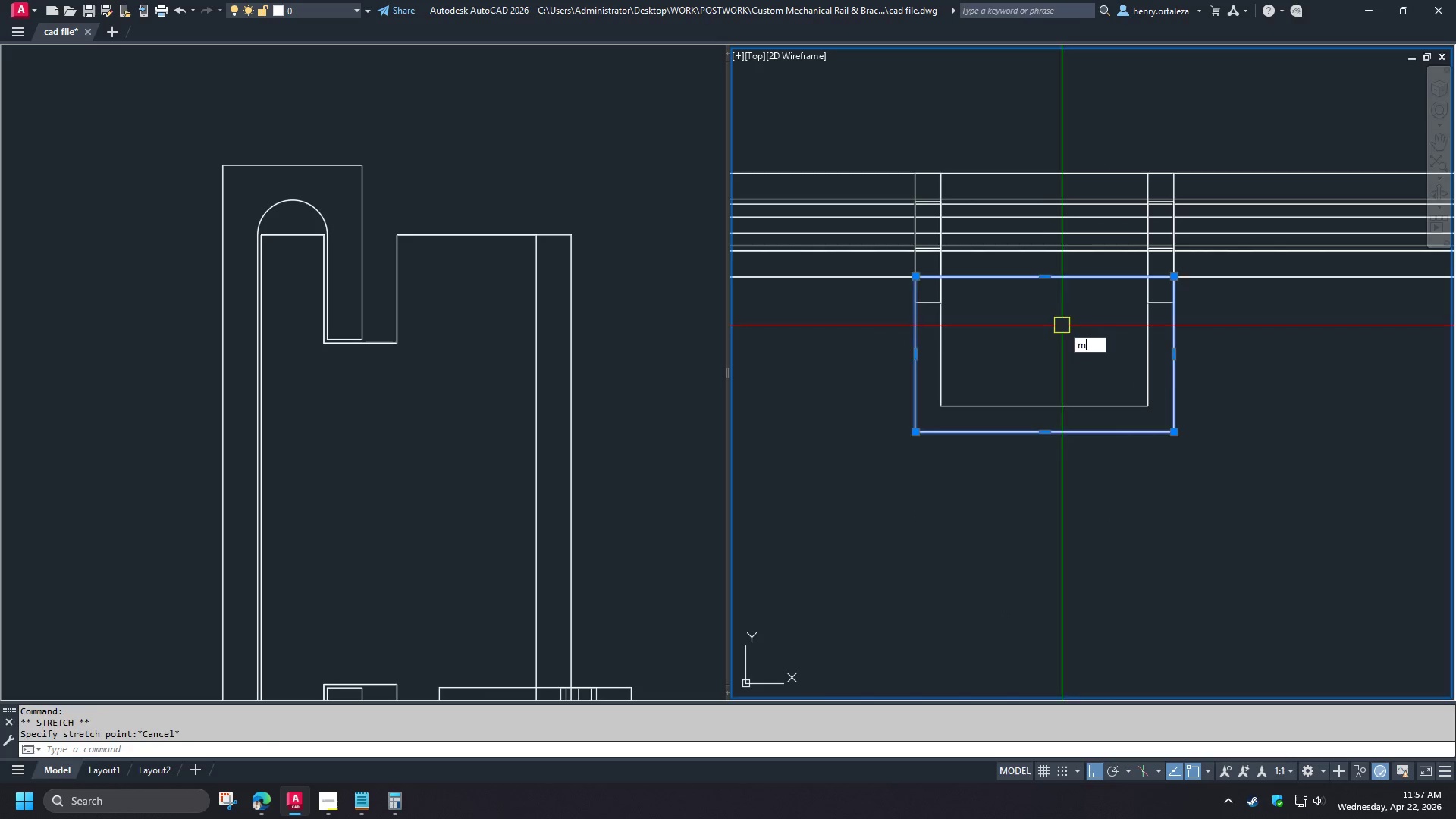 
key(Space)
 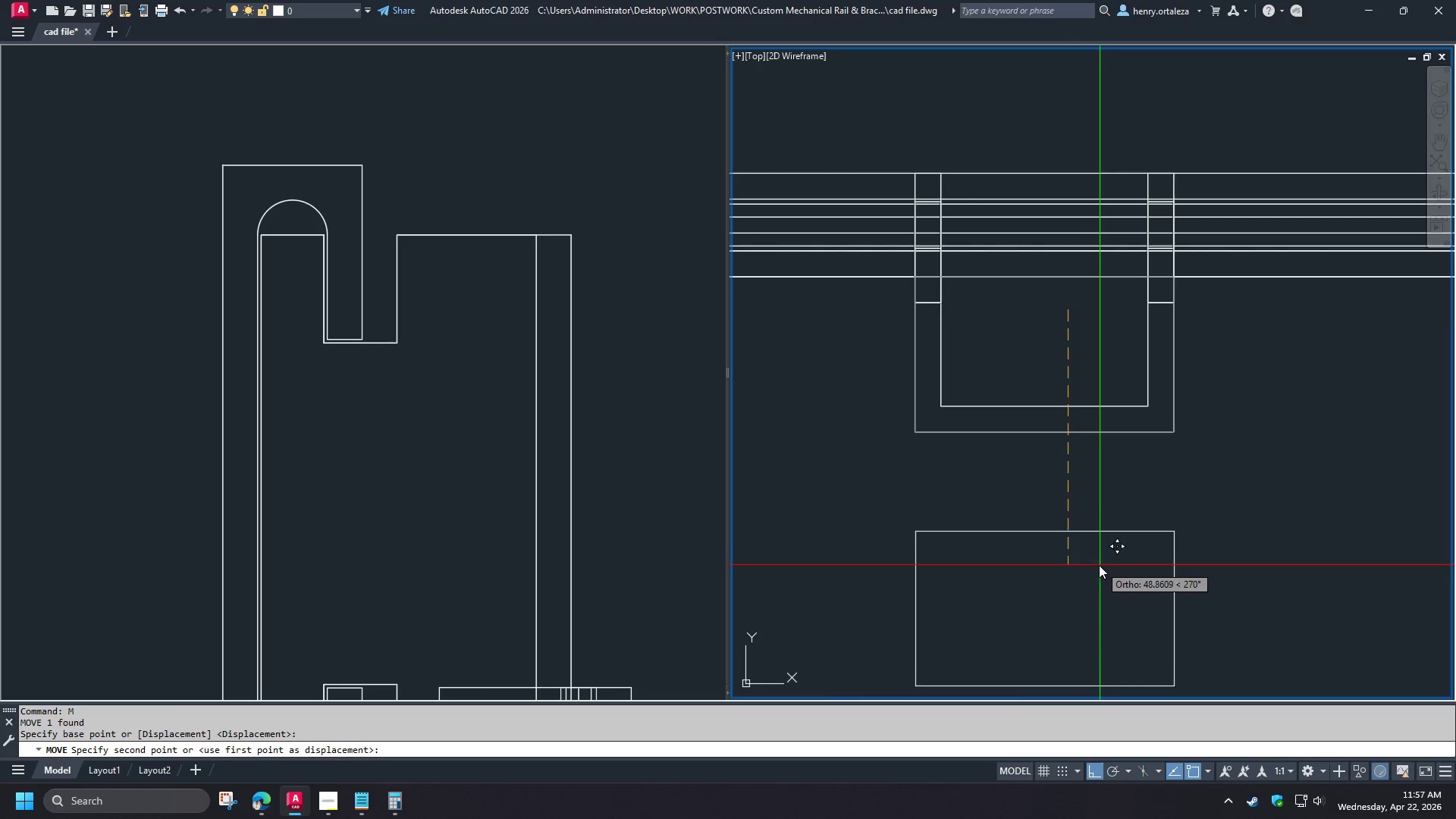 
left_click([1094, 554])
 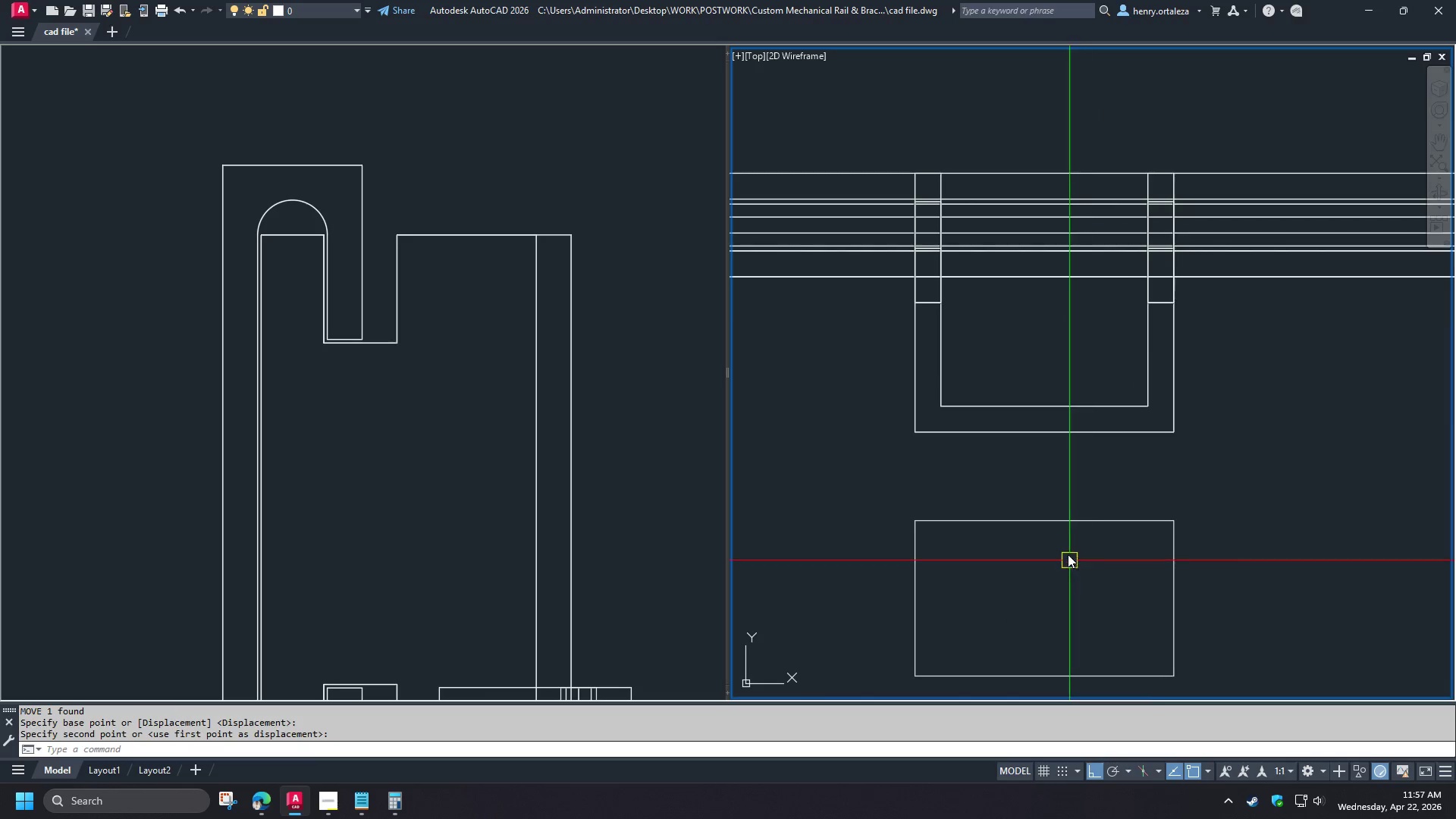 
key(S)
 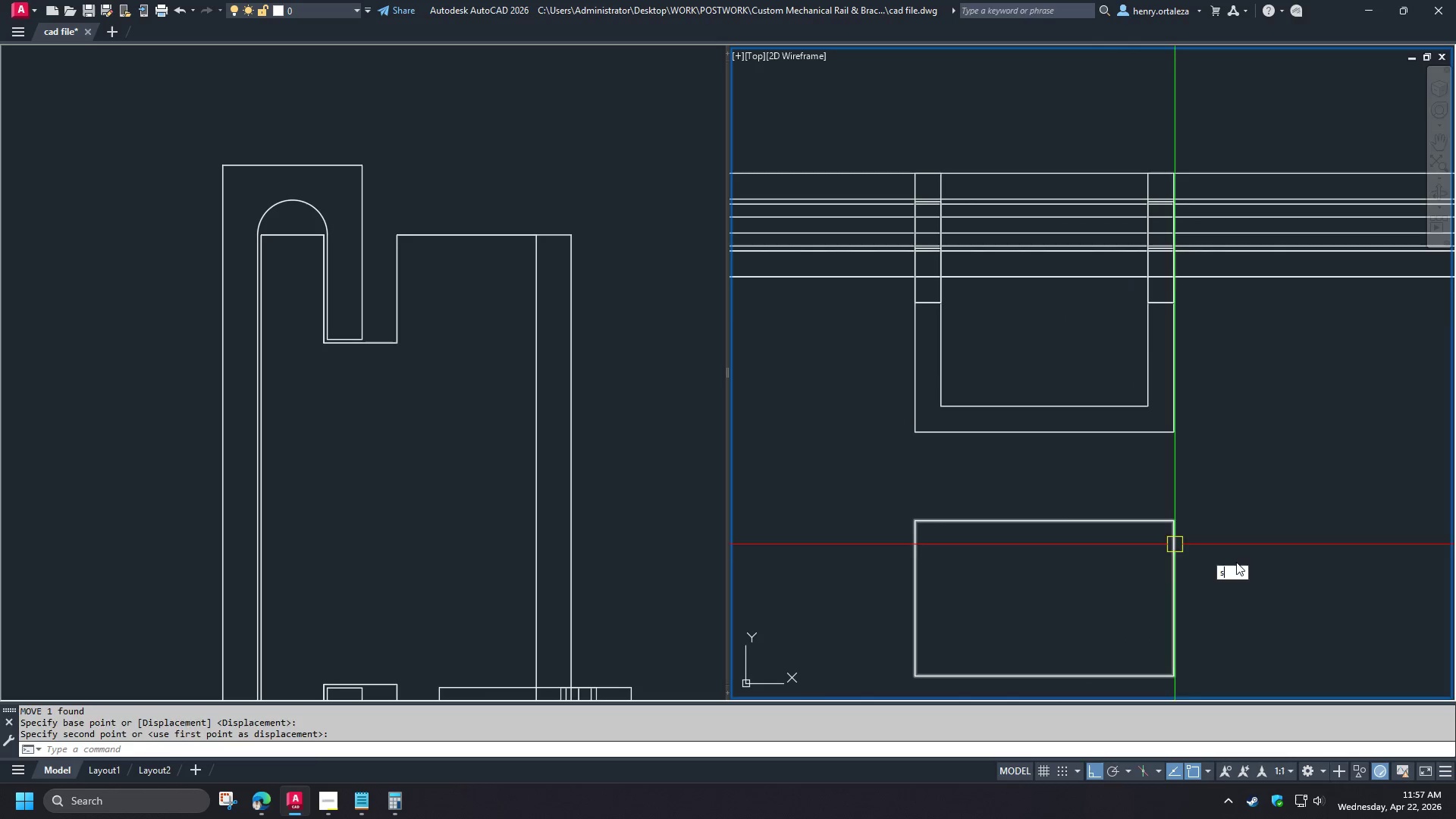 
key(Space)
 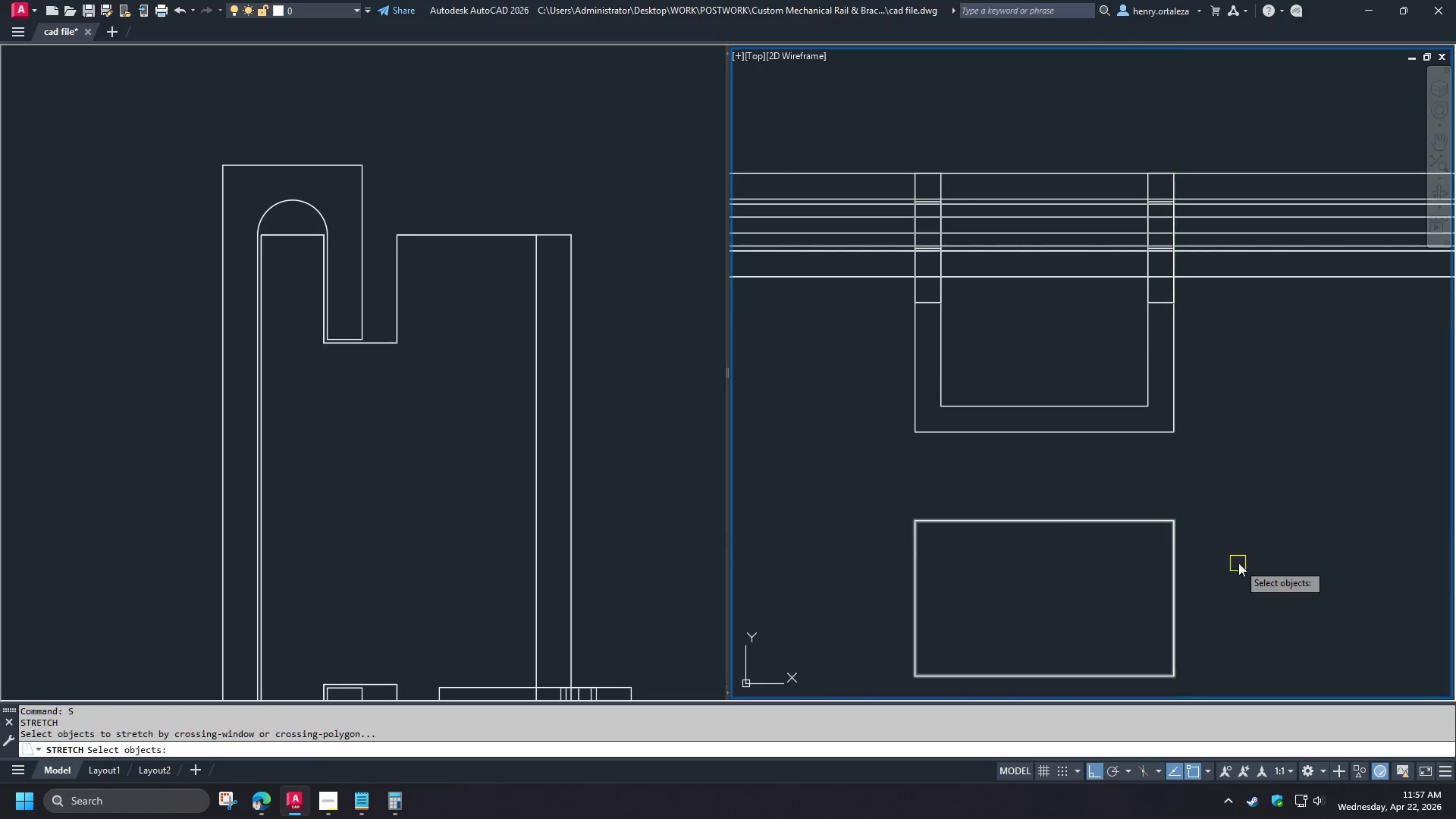 
left_click_drag(start_coordinate=[1238, 561], to_coordinate=[1207, 552])
 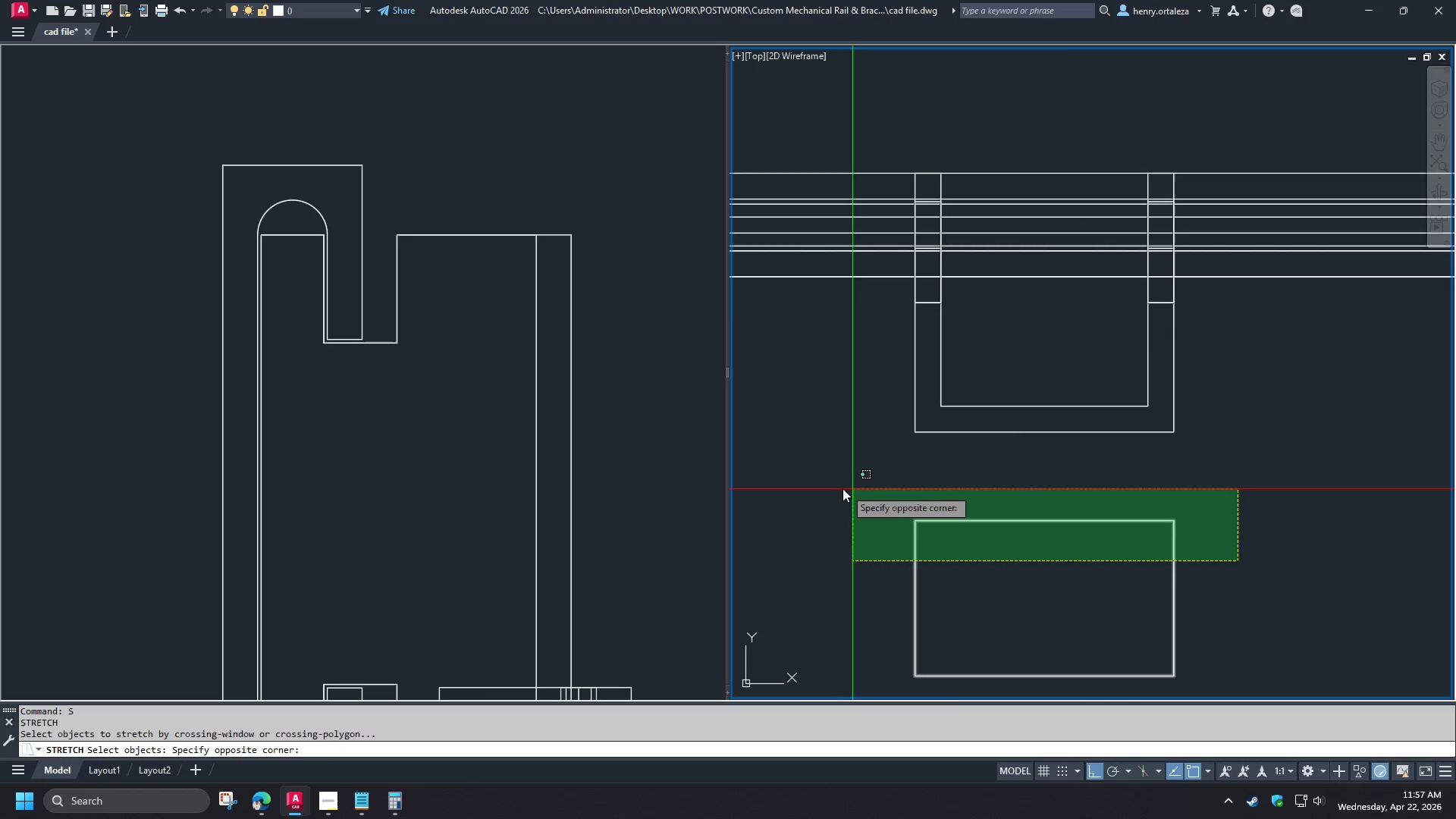 
left_click([843, 488])
 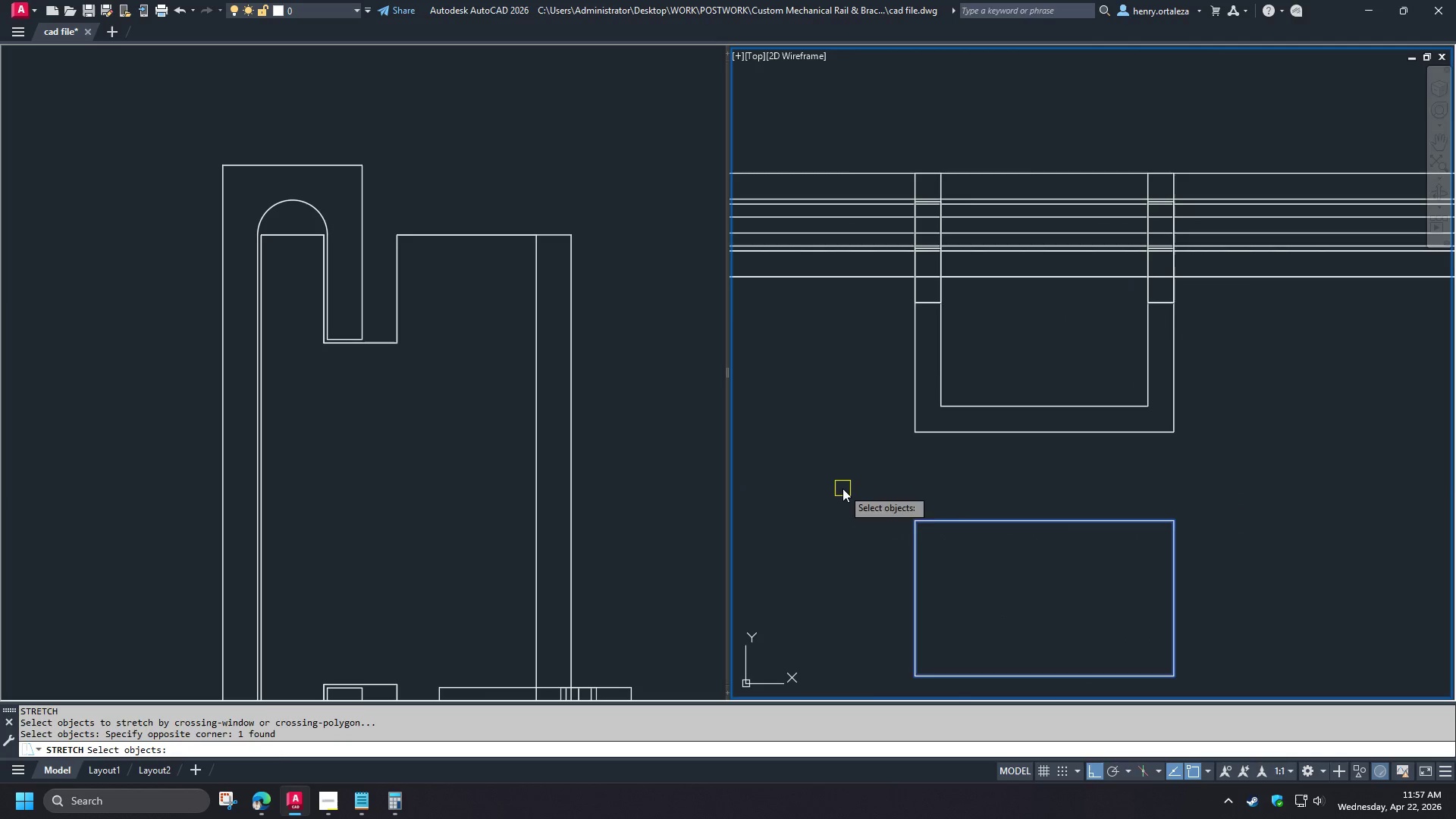 
key(Space)
 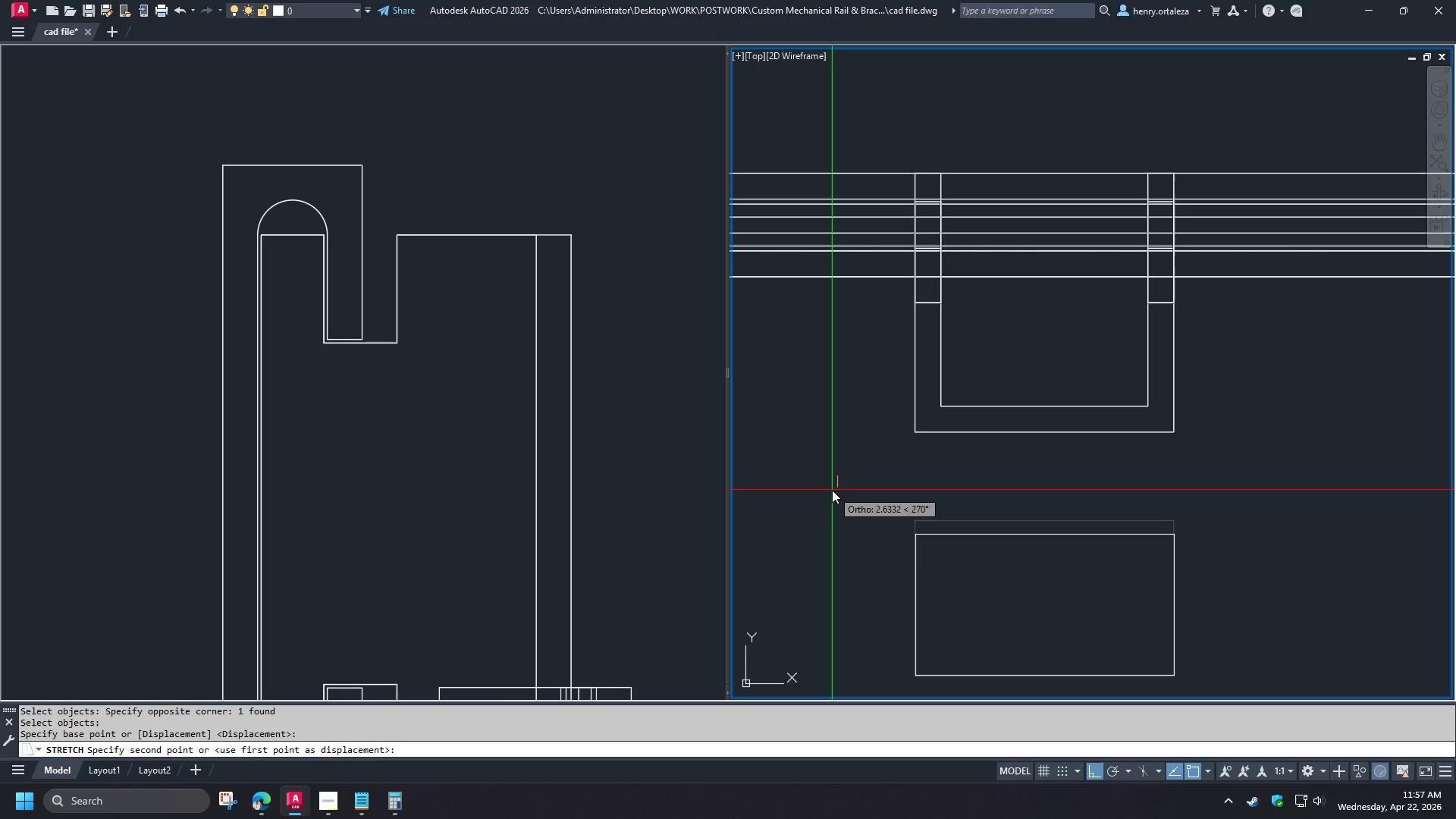 
key(Numpad5)
 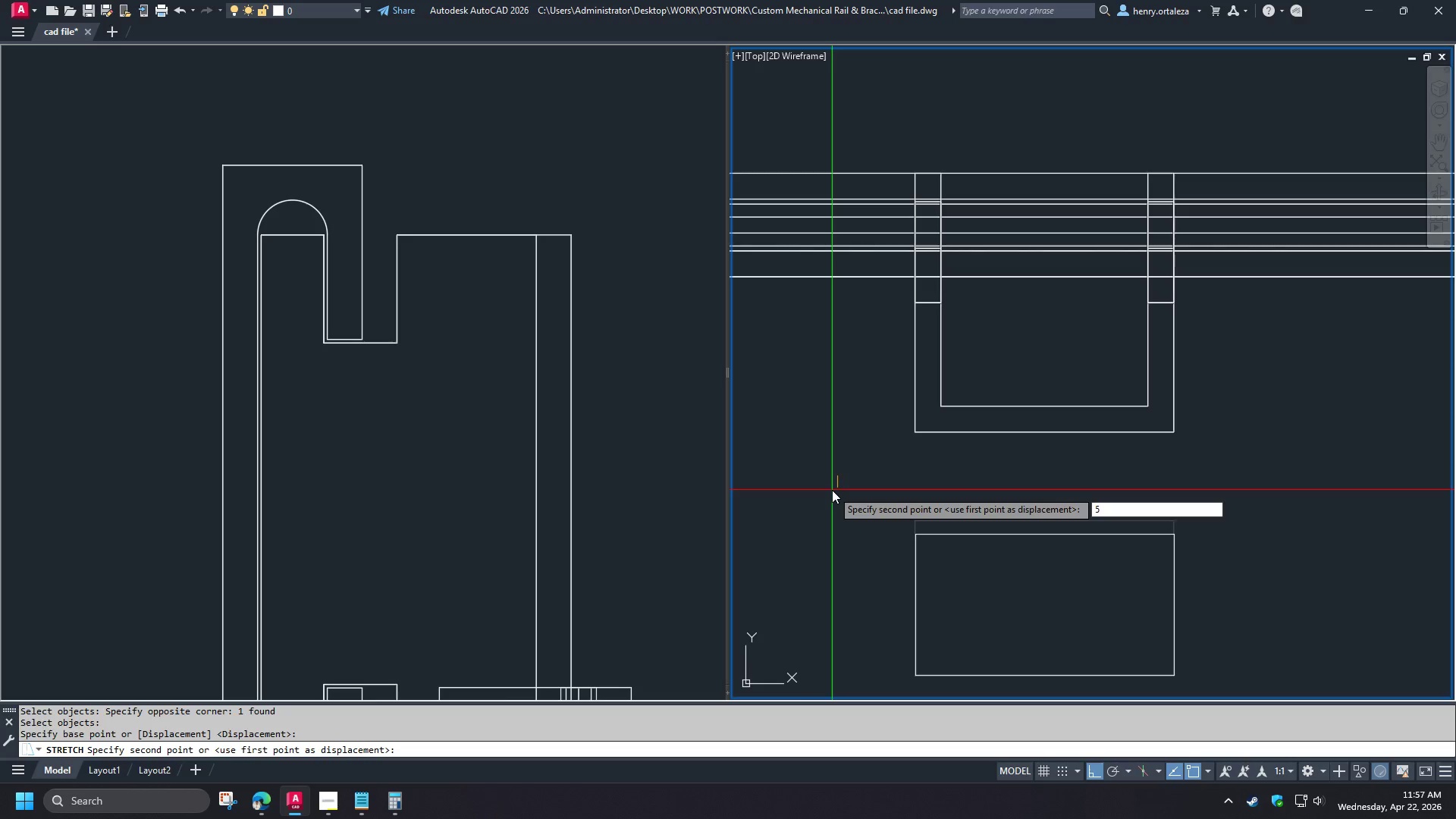 
key(NumpadEnter)
 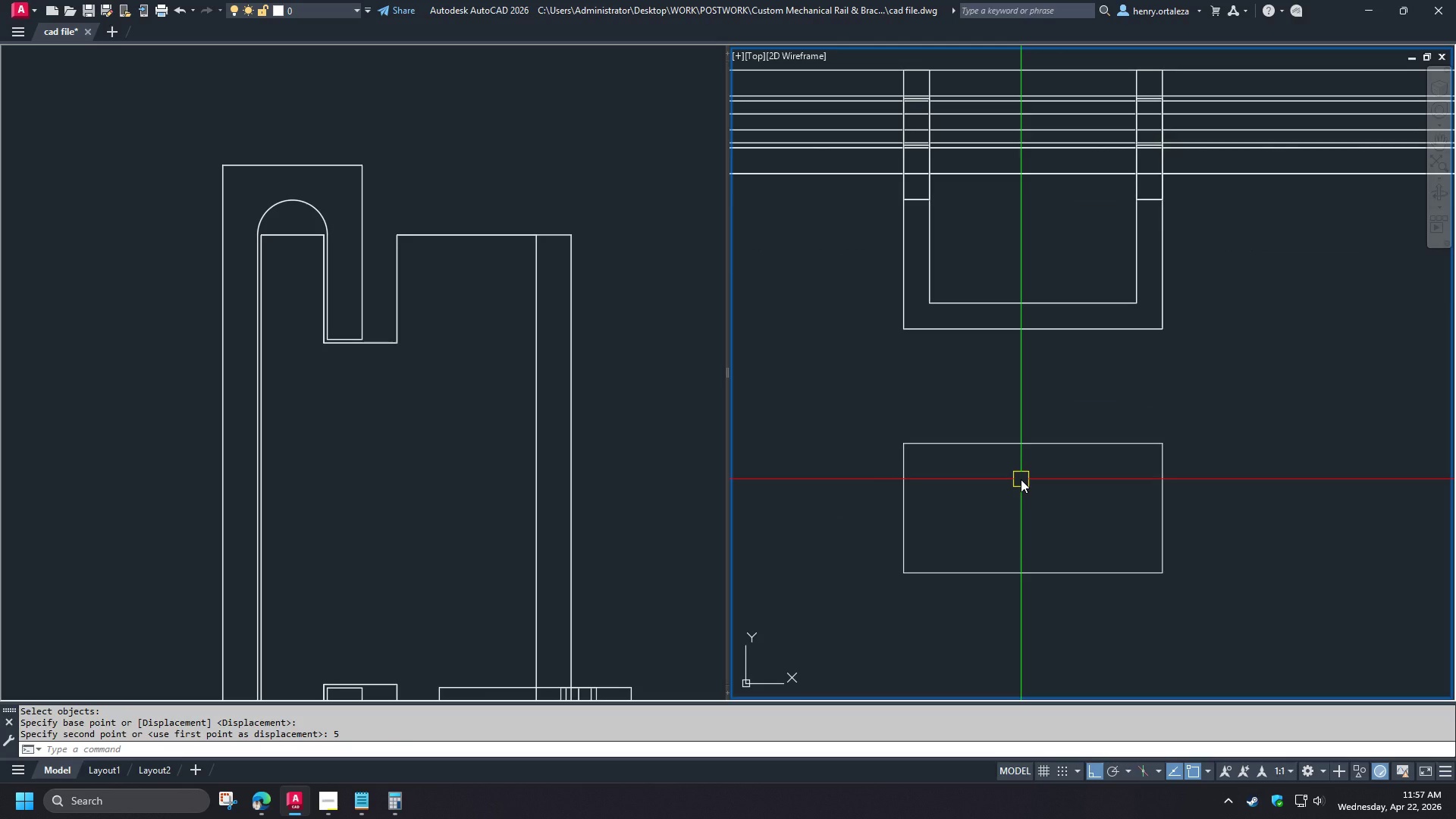 
key(O)
 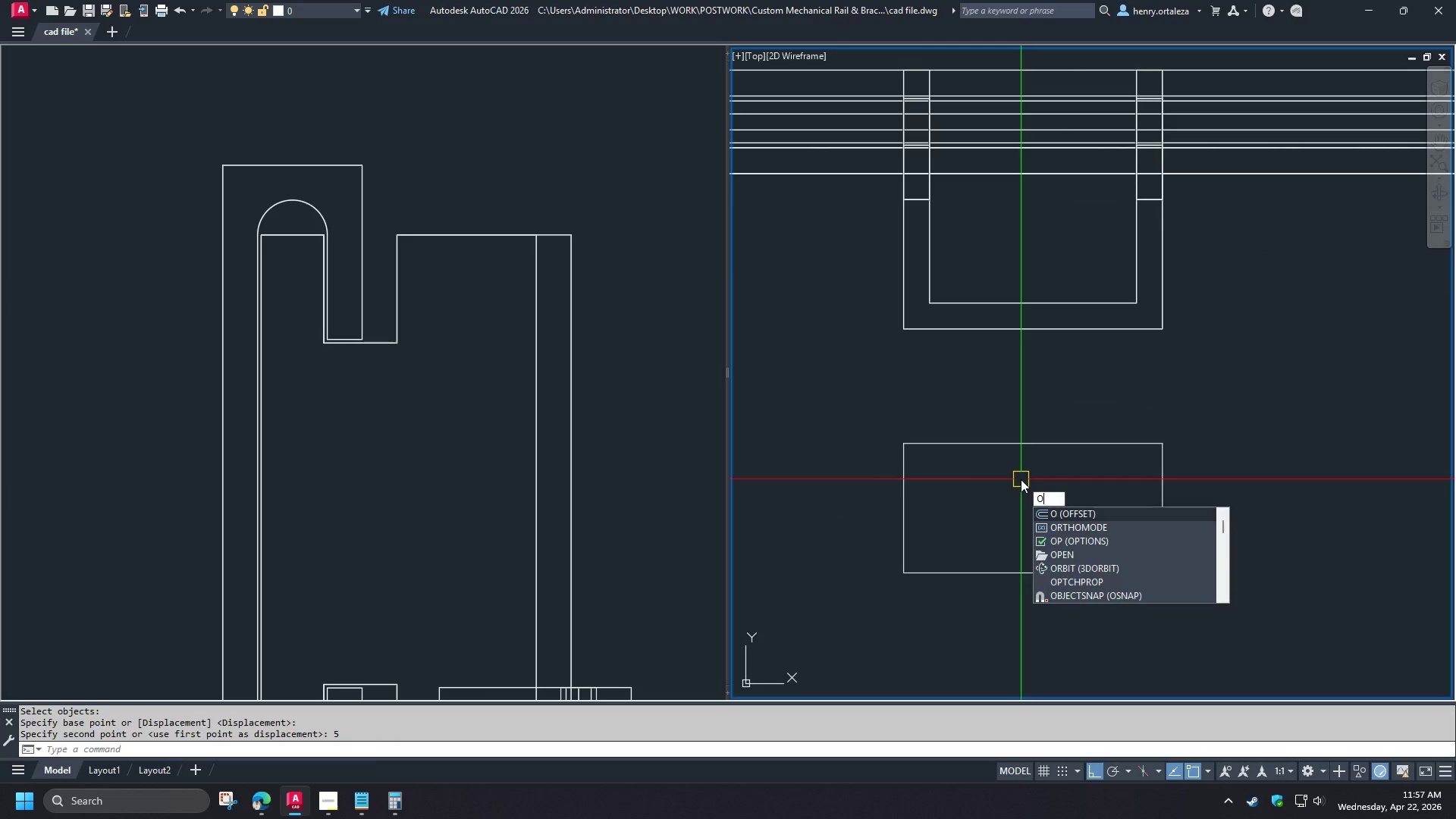 
key(Space)
 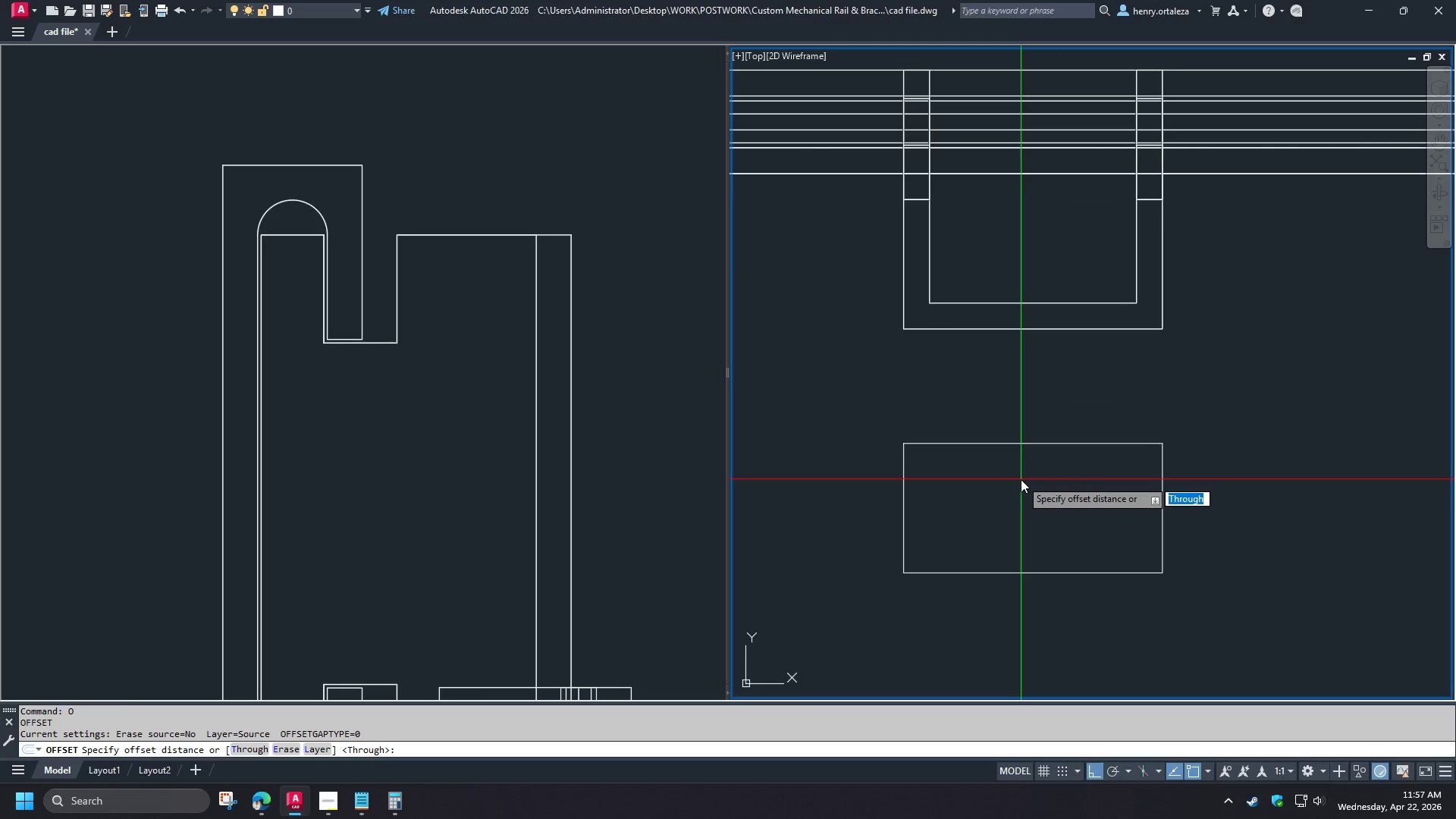 
key(T)
 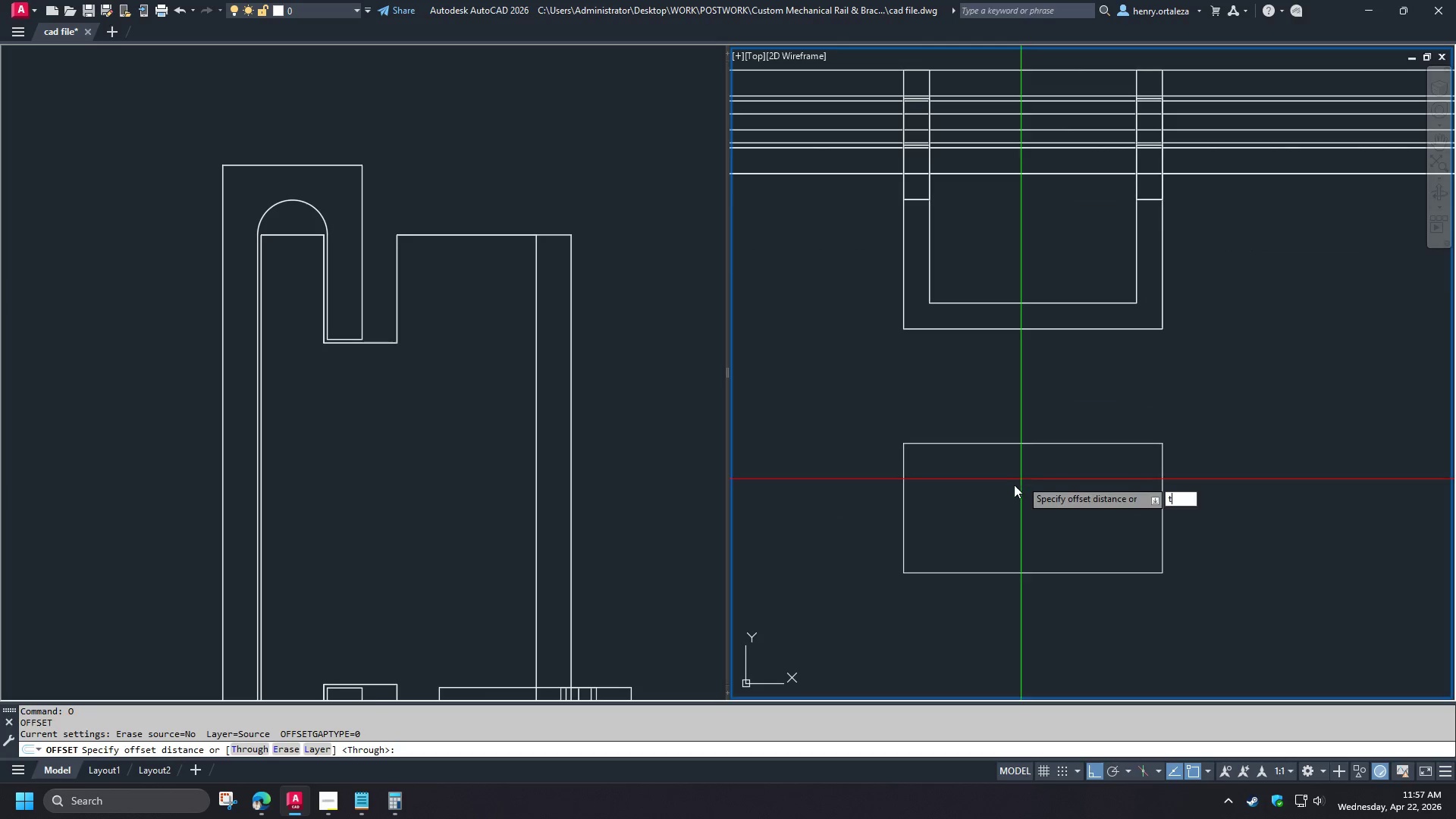 
key(Space)
 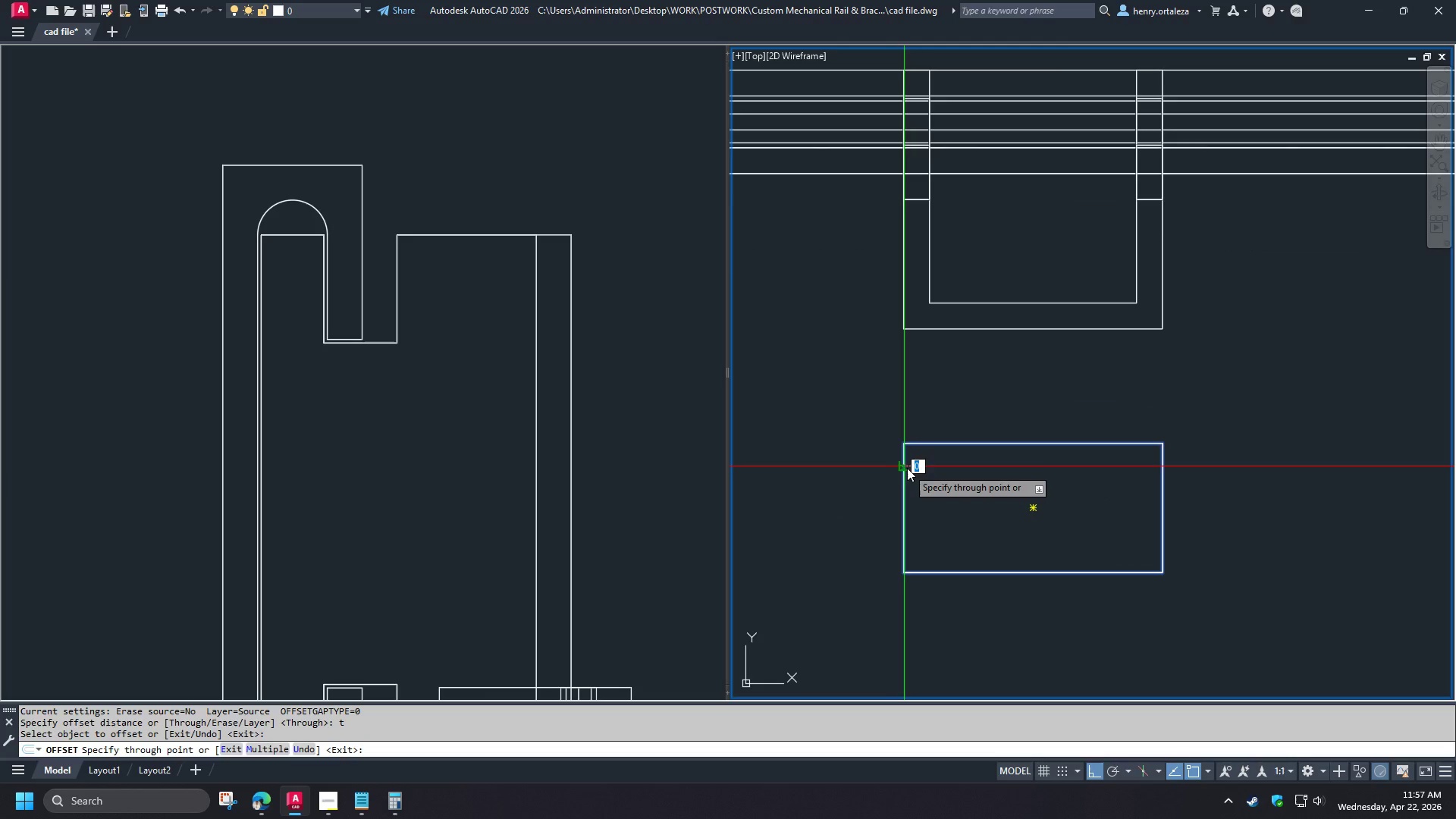 
wait(8.48)
 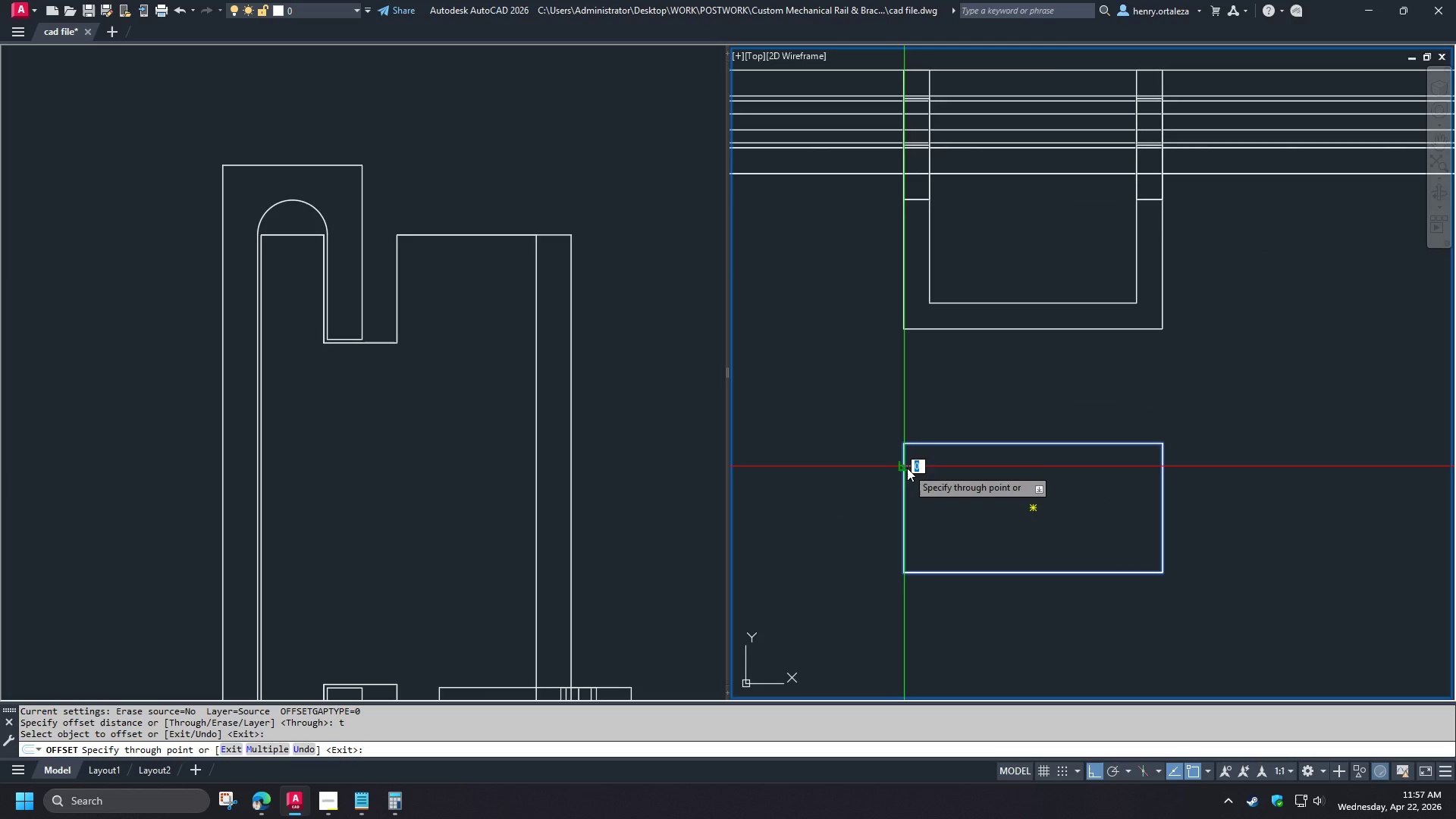 
key(NumpadDecimal)
 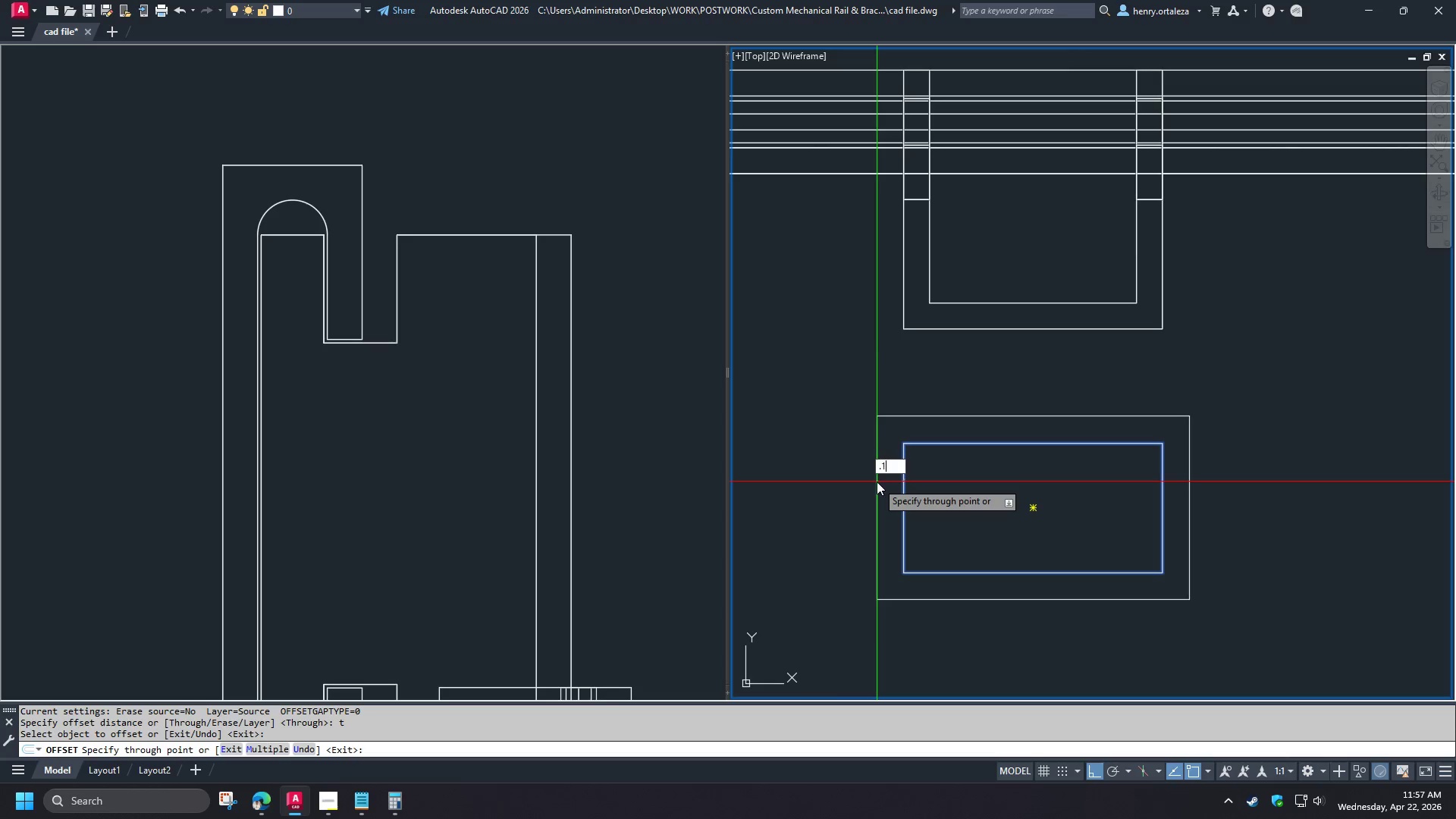 
key(Numpad1)
 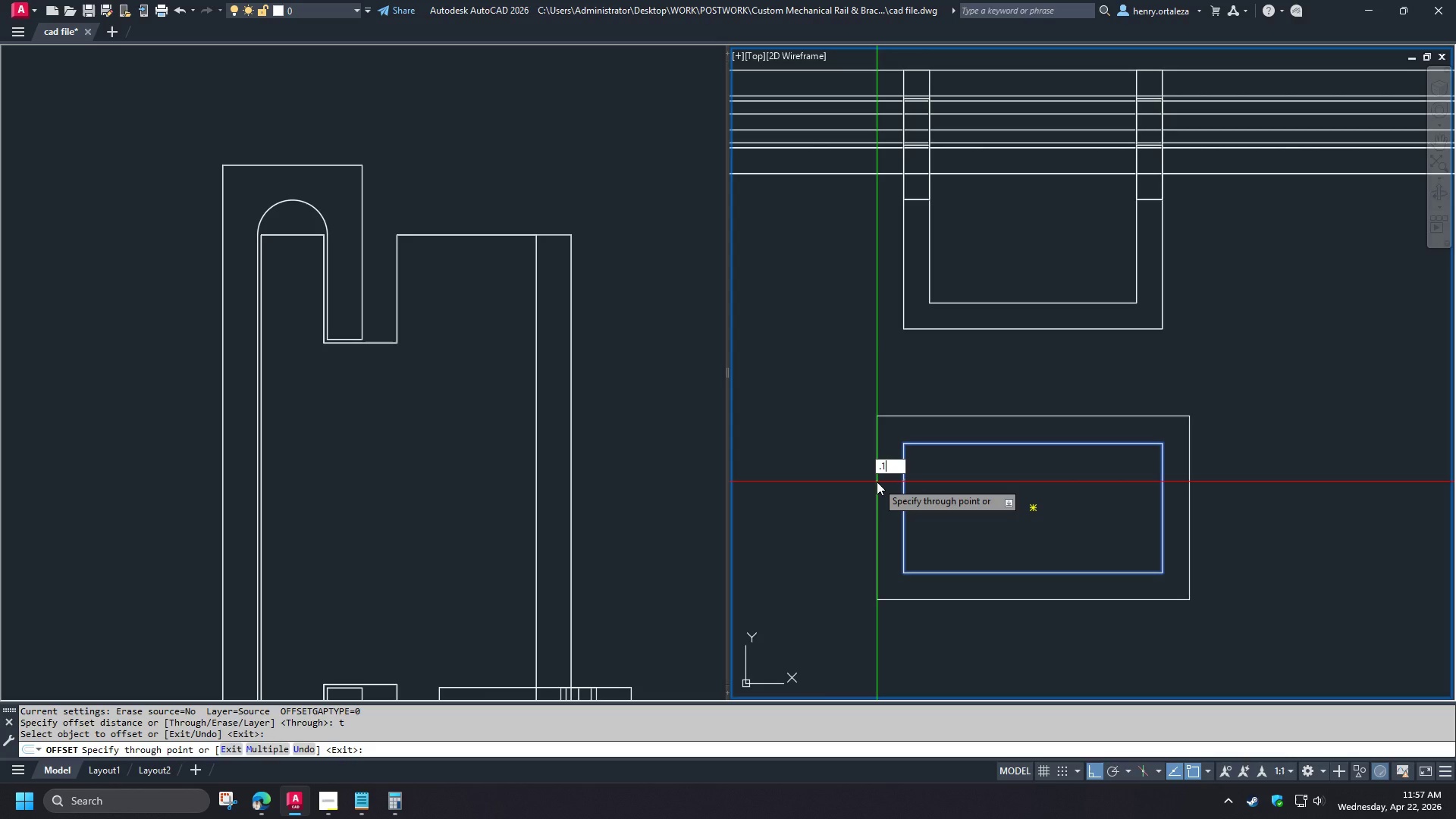 
key(Backspace)
 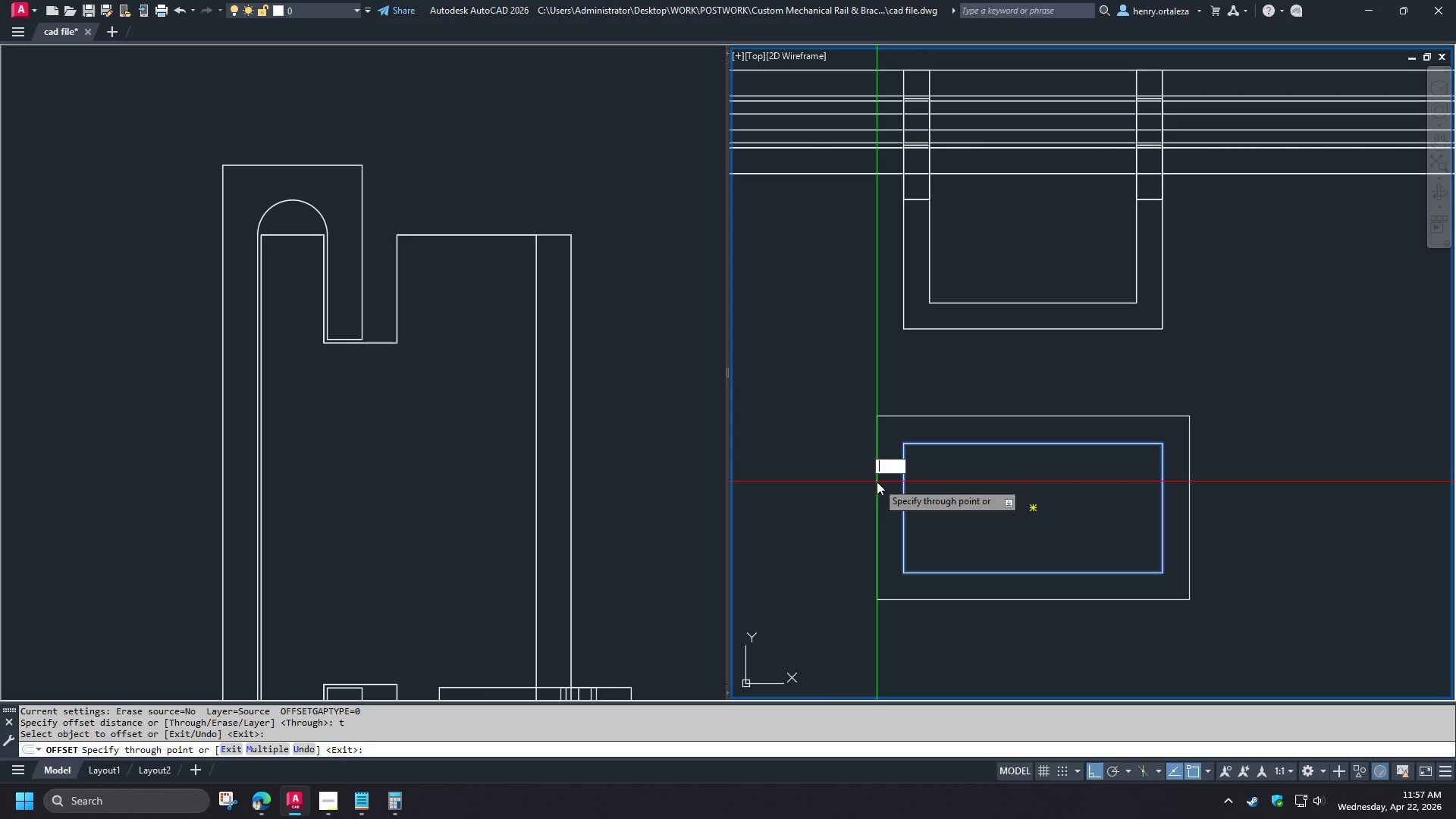 
key(Backspace)
 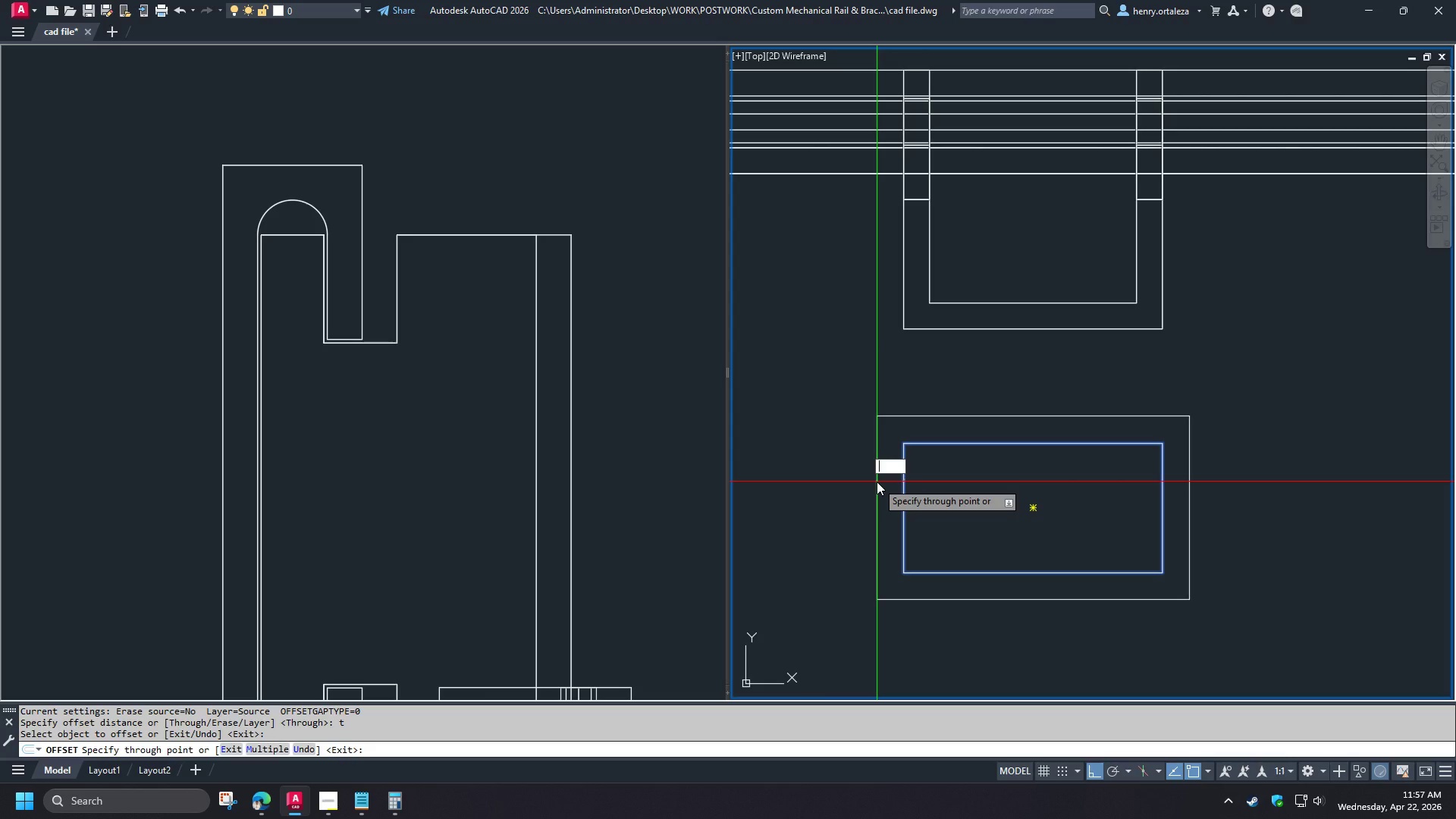 
key(Backspace)
 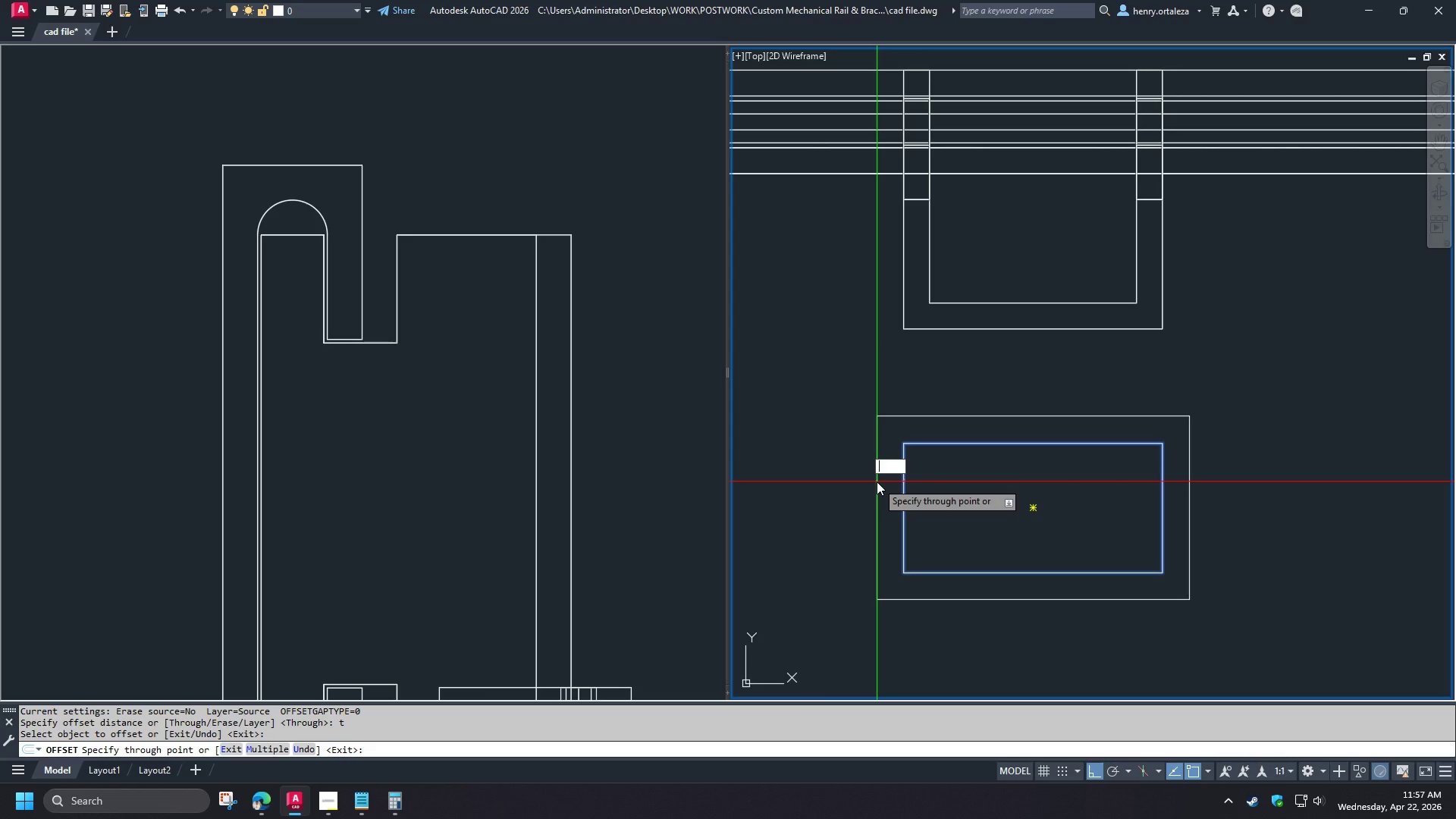 
key(Backspace)
 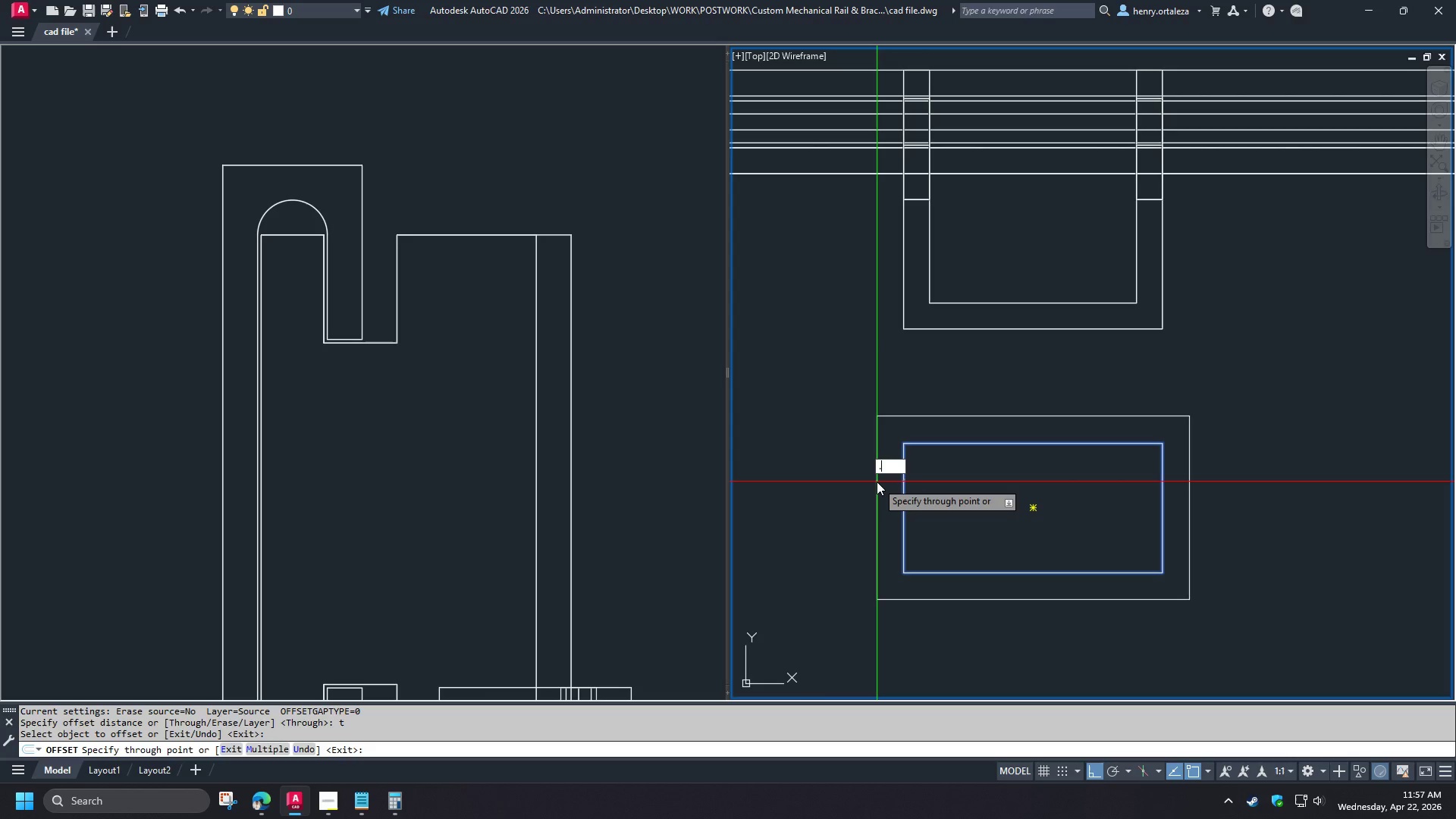 
key(NumpadDecimal)
 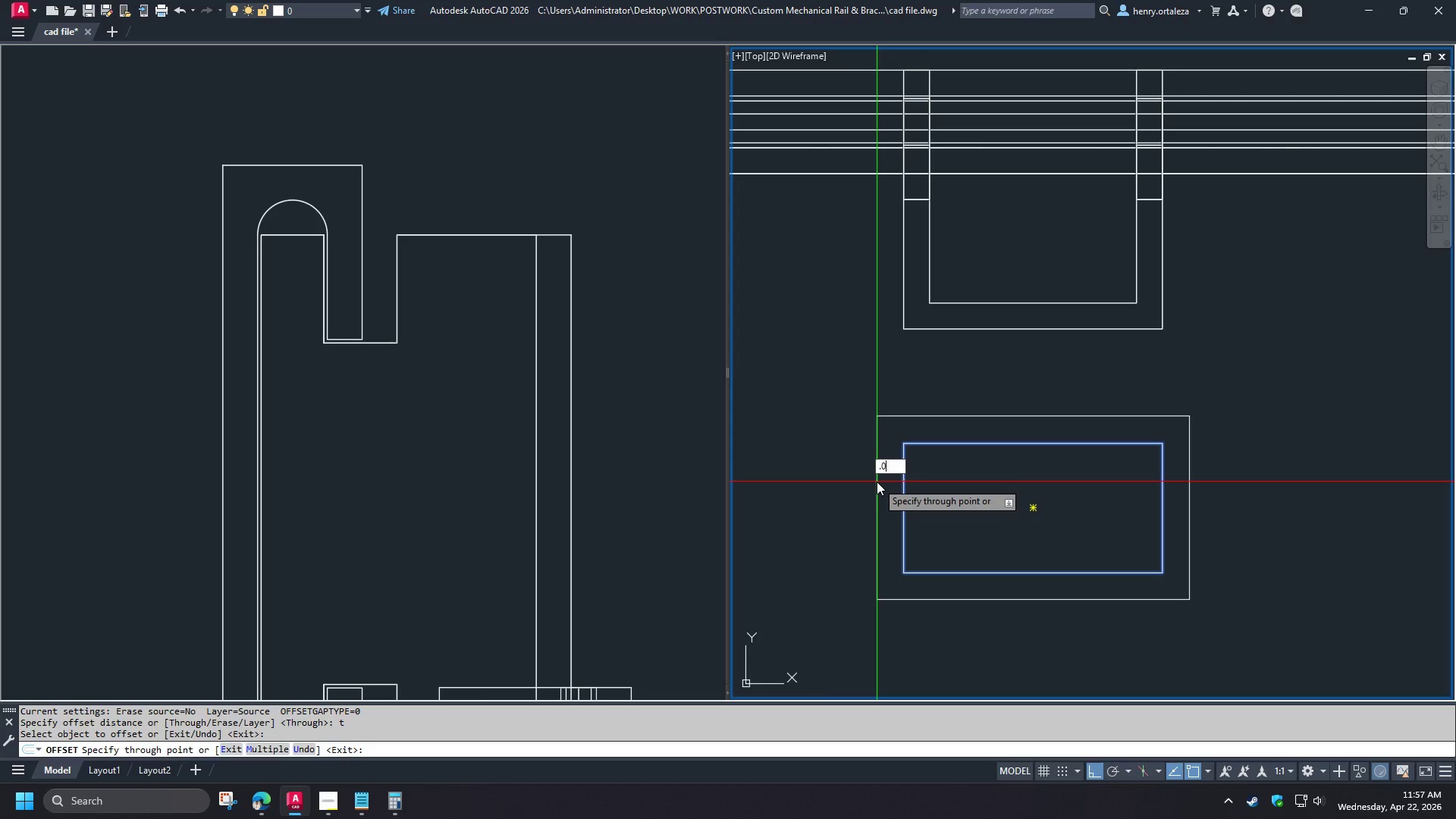 
key(Numpad0)
 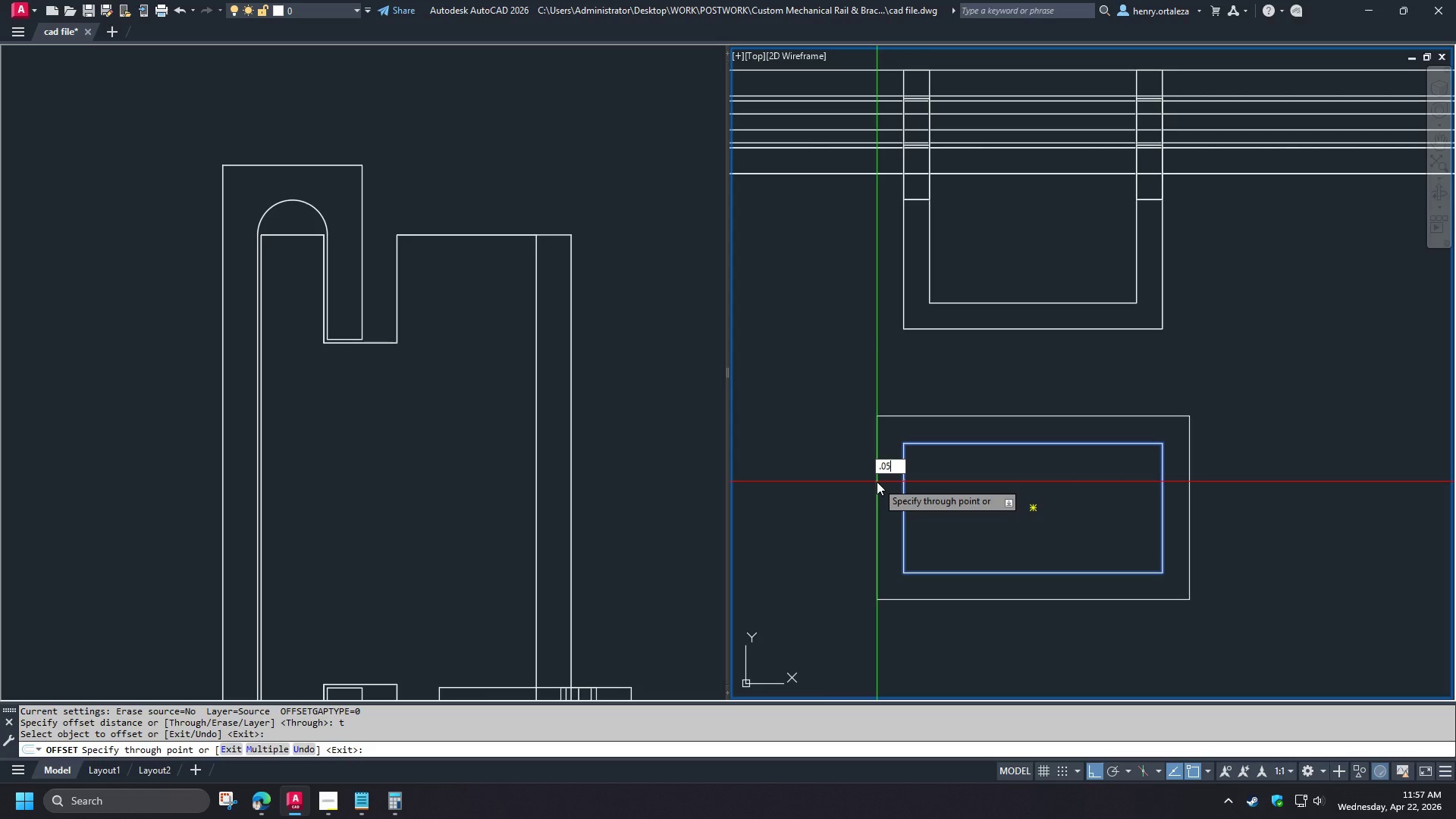 
key(Numpad5)
 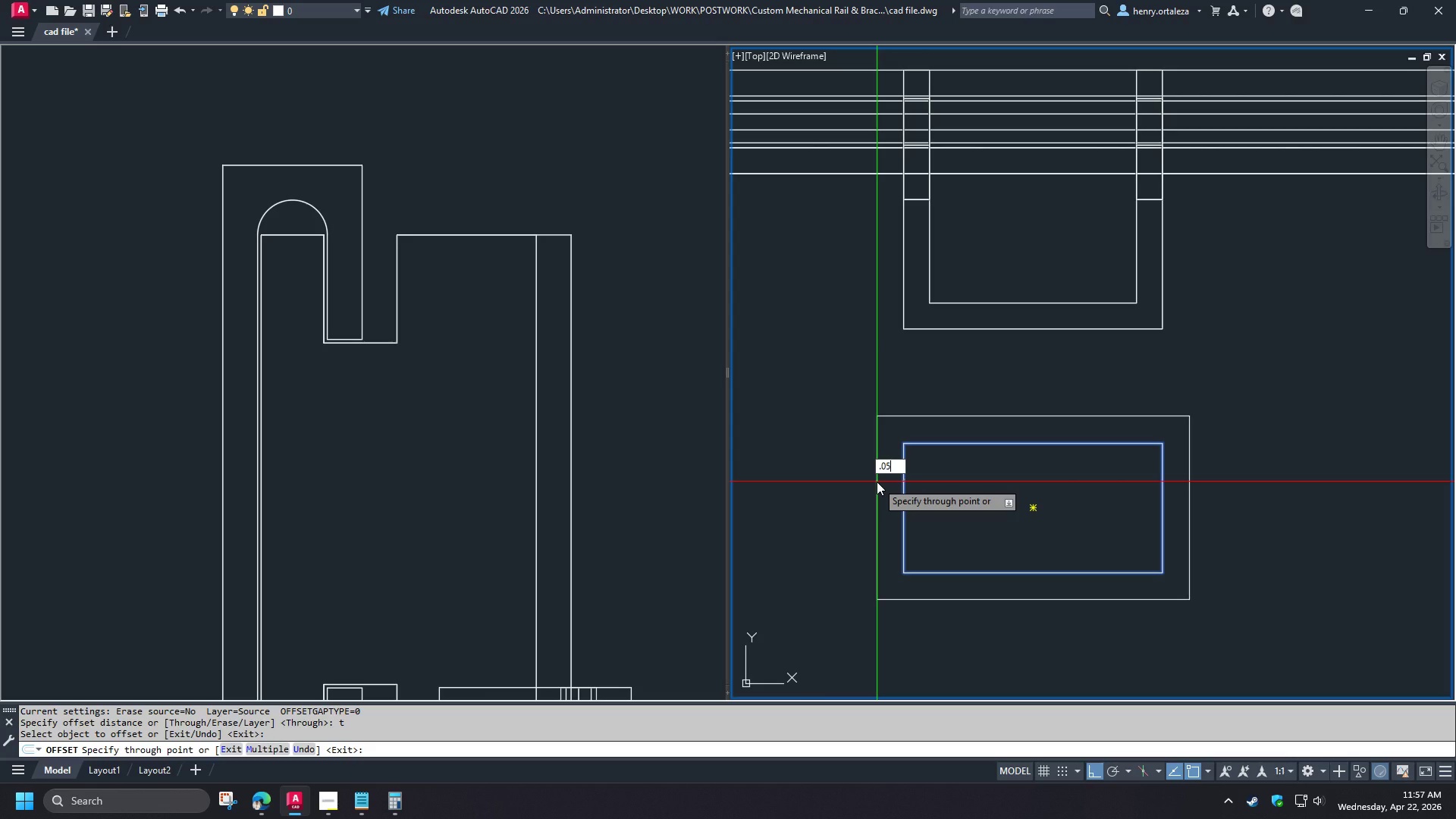 
key(NumpadEnter)
type( br )
 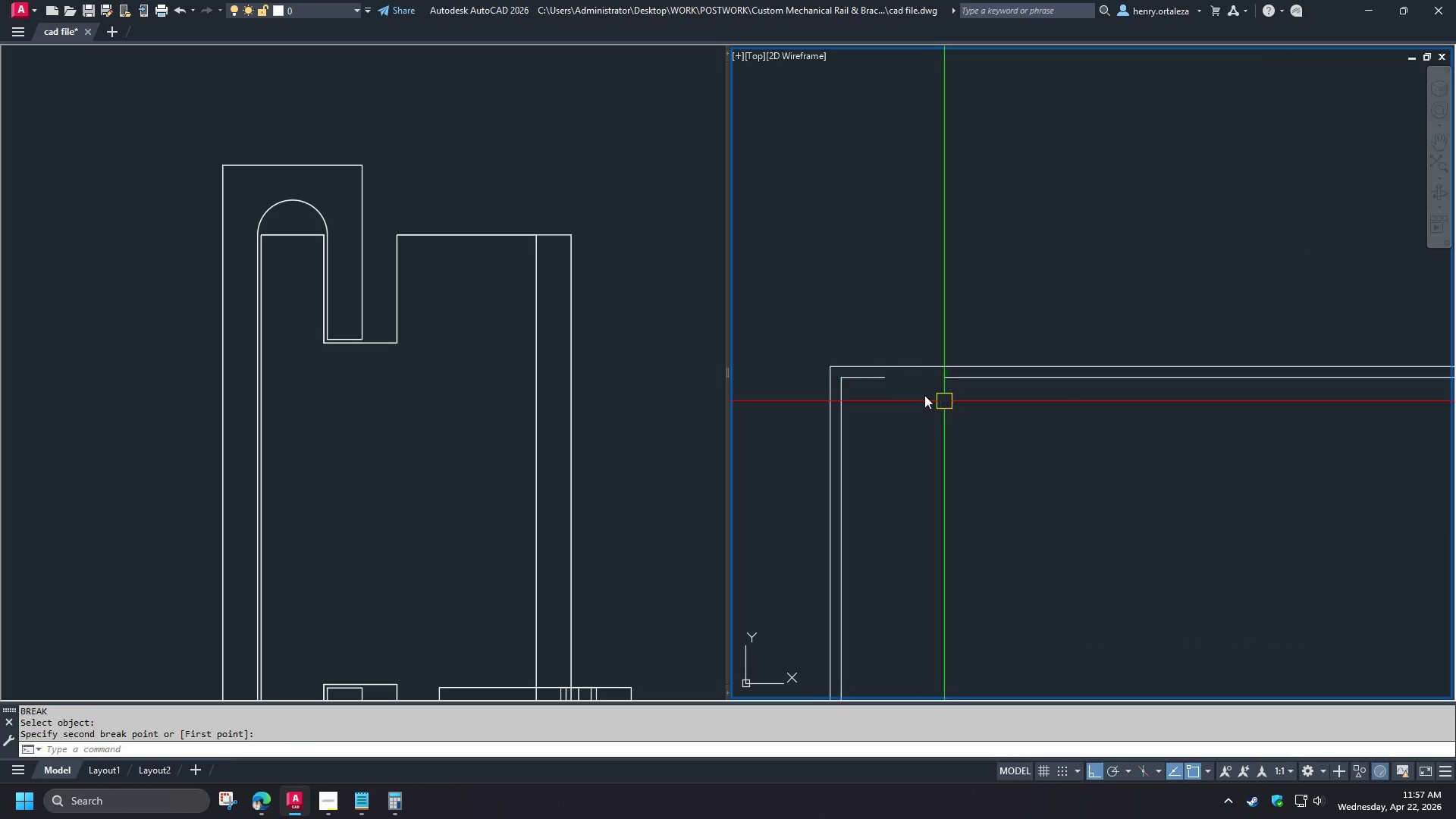 
left_click_drag(start_coordinate=[884, 384], to_coordinate=[890, 388])
 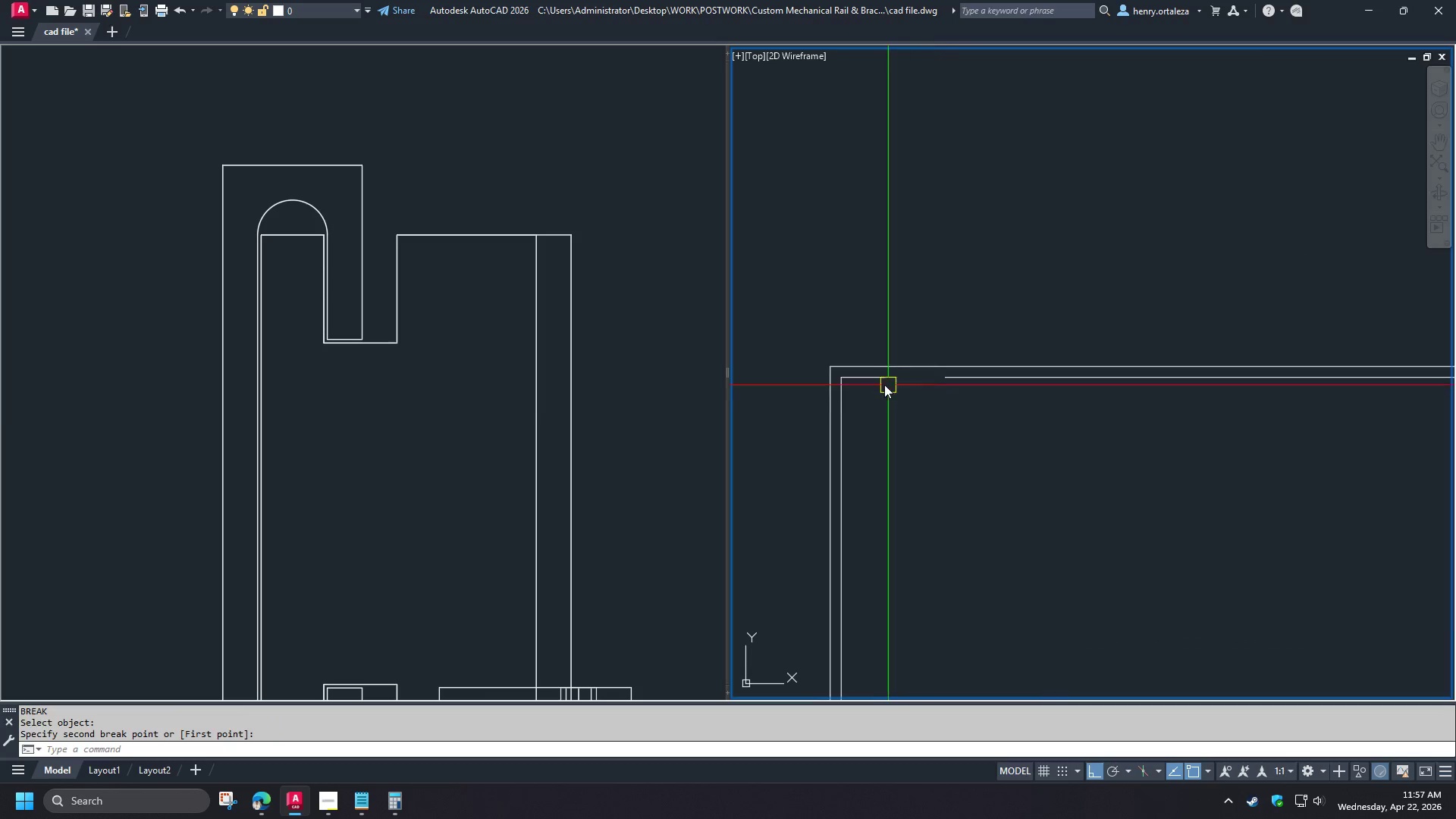 
left_click([875, 383])
 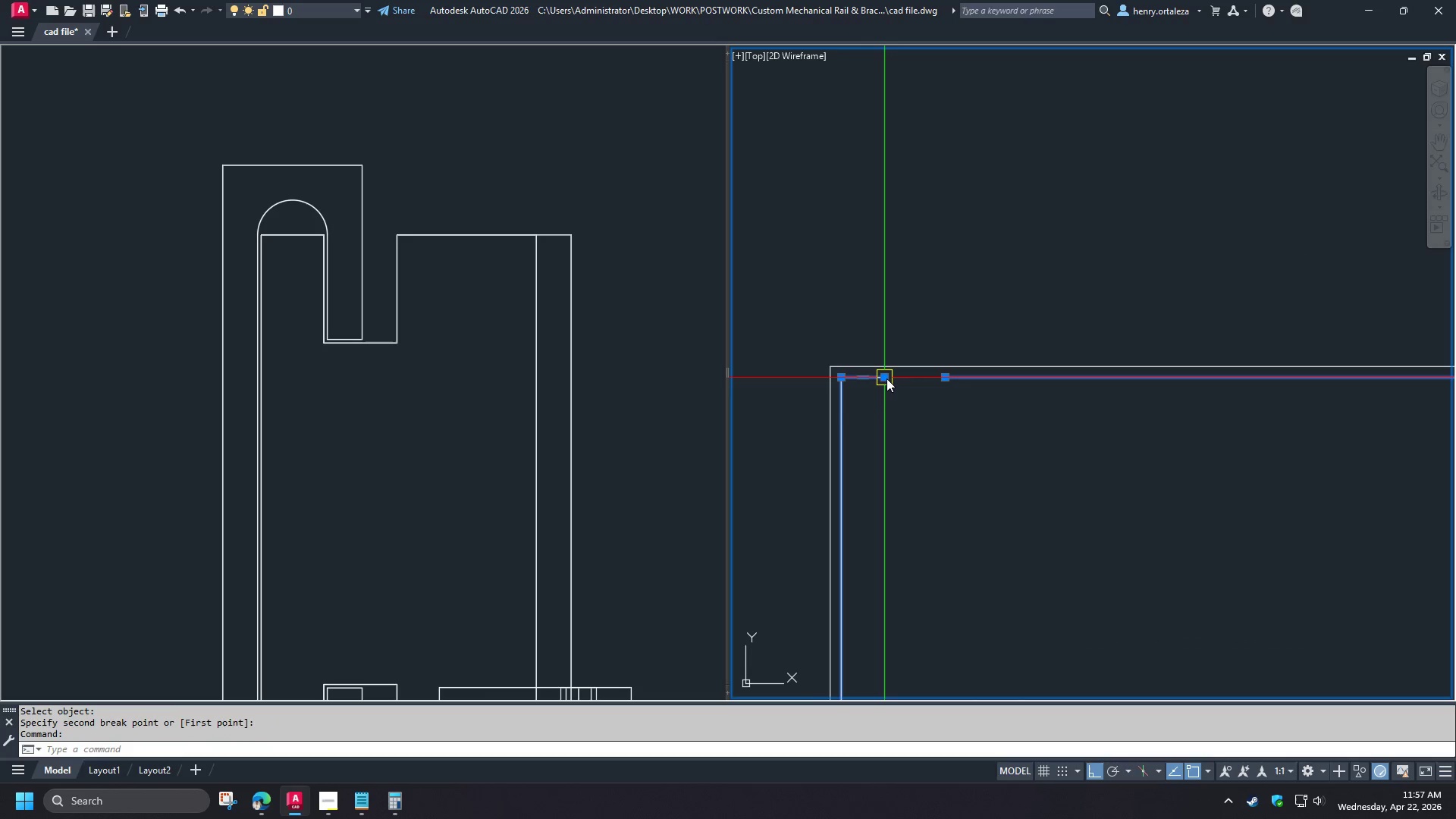 
scroll: coordinate [908, 454], scroll_direction: up, amount: 4.0
 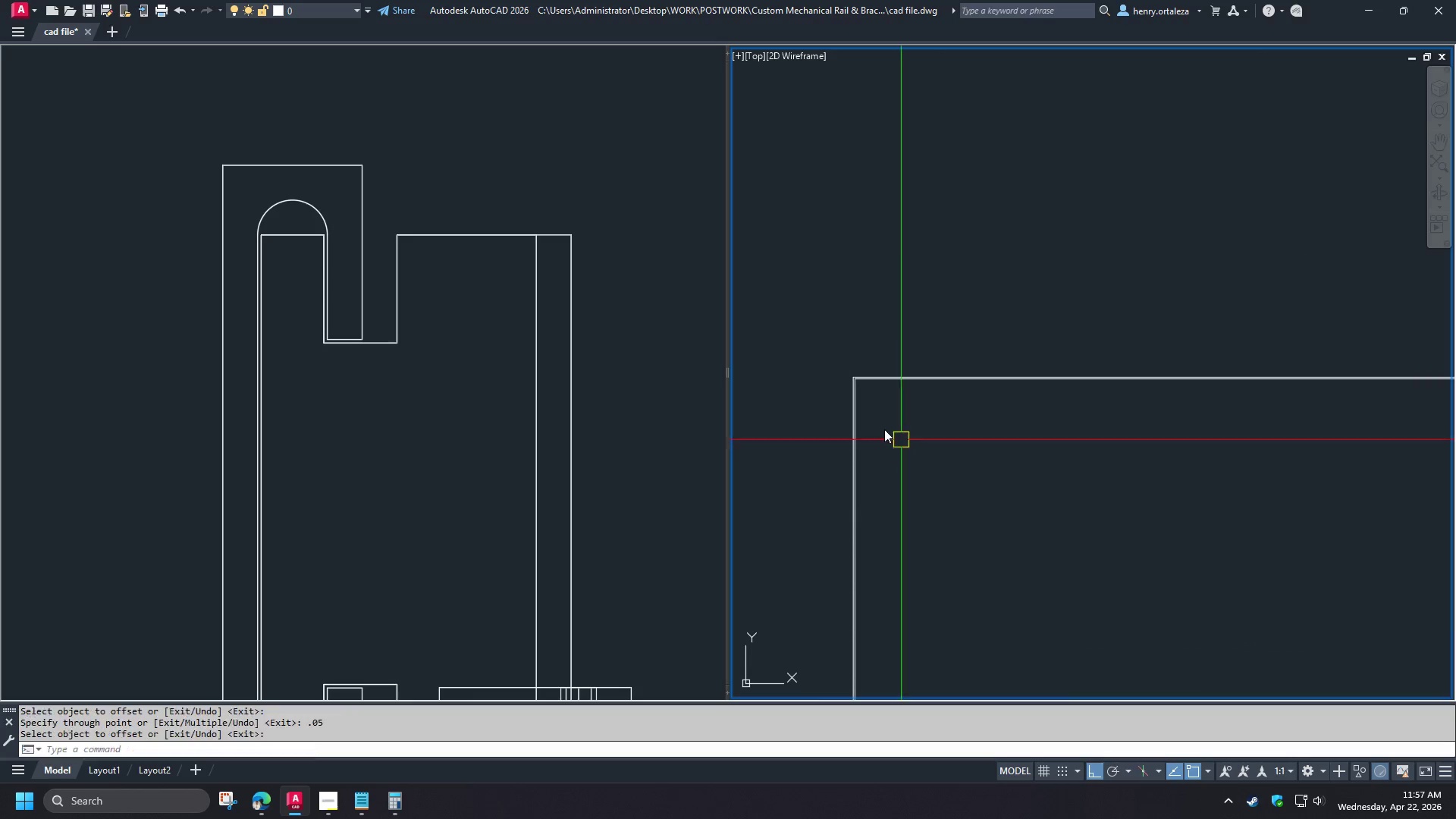 
left_click([886, 378])
 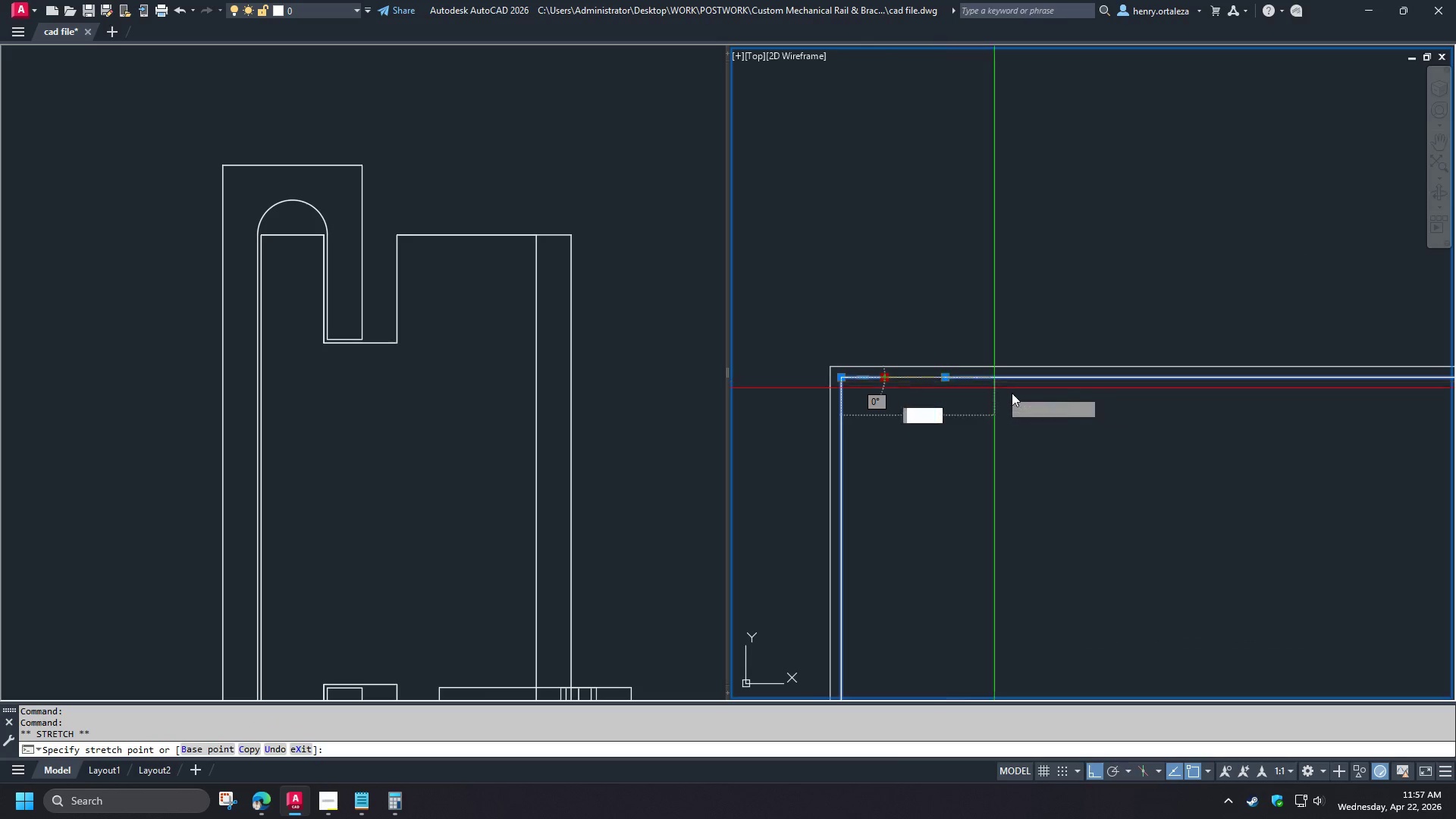 
left_click([753, 419])
 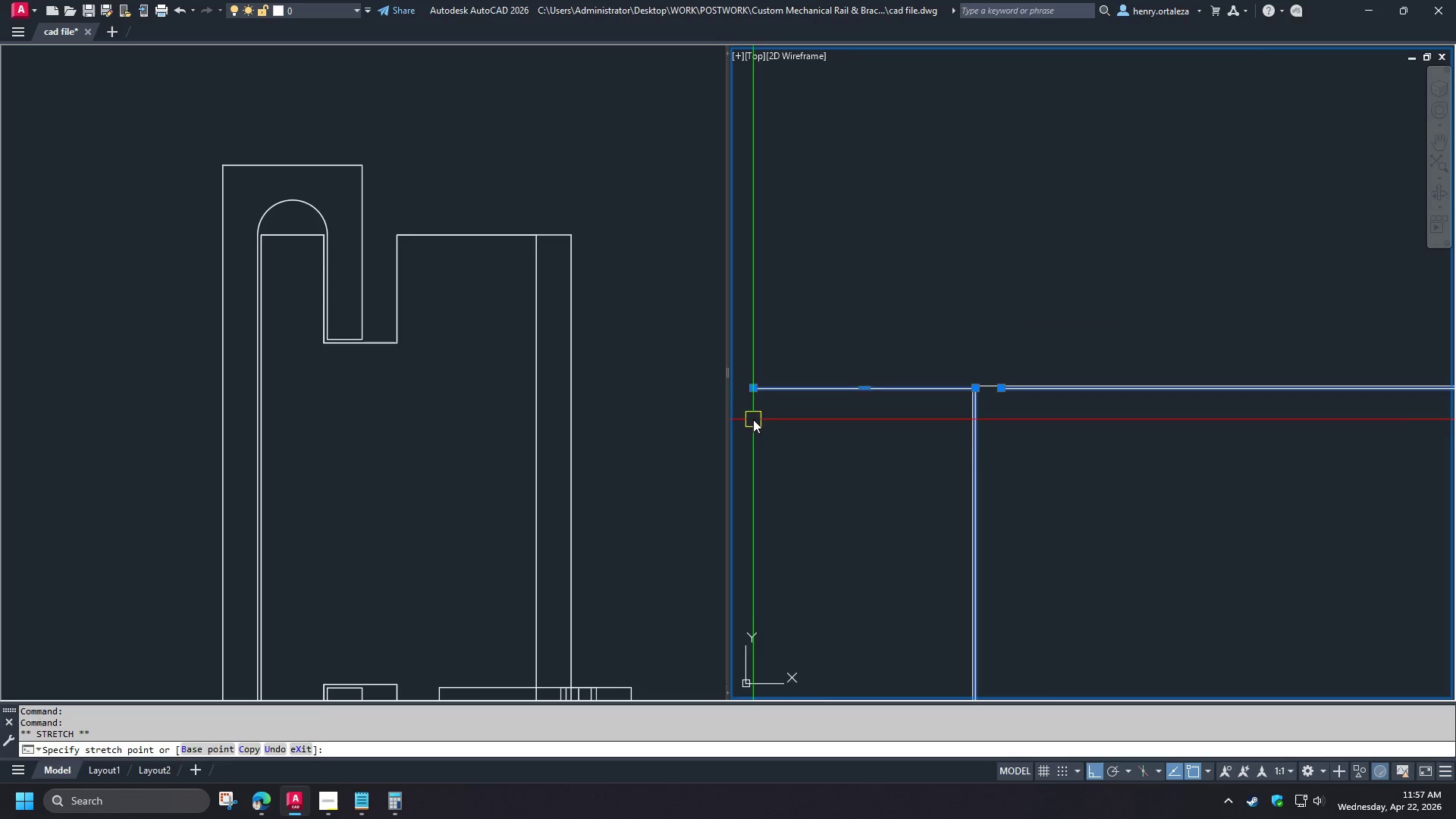 
scroll: coordinate [855, 381], scroll_direction: up, amount: 4.0
 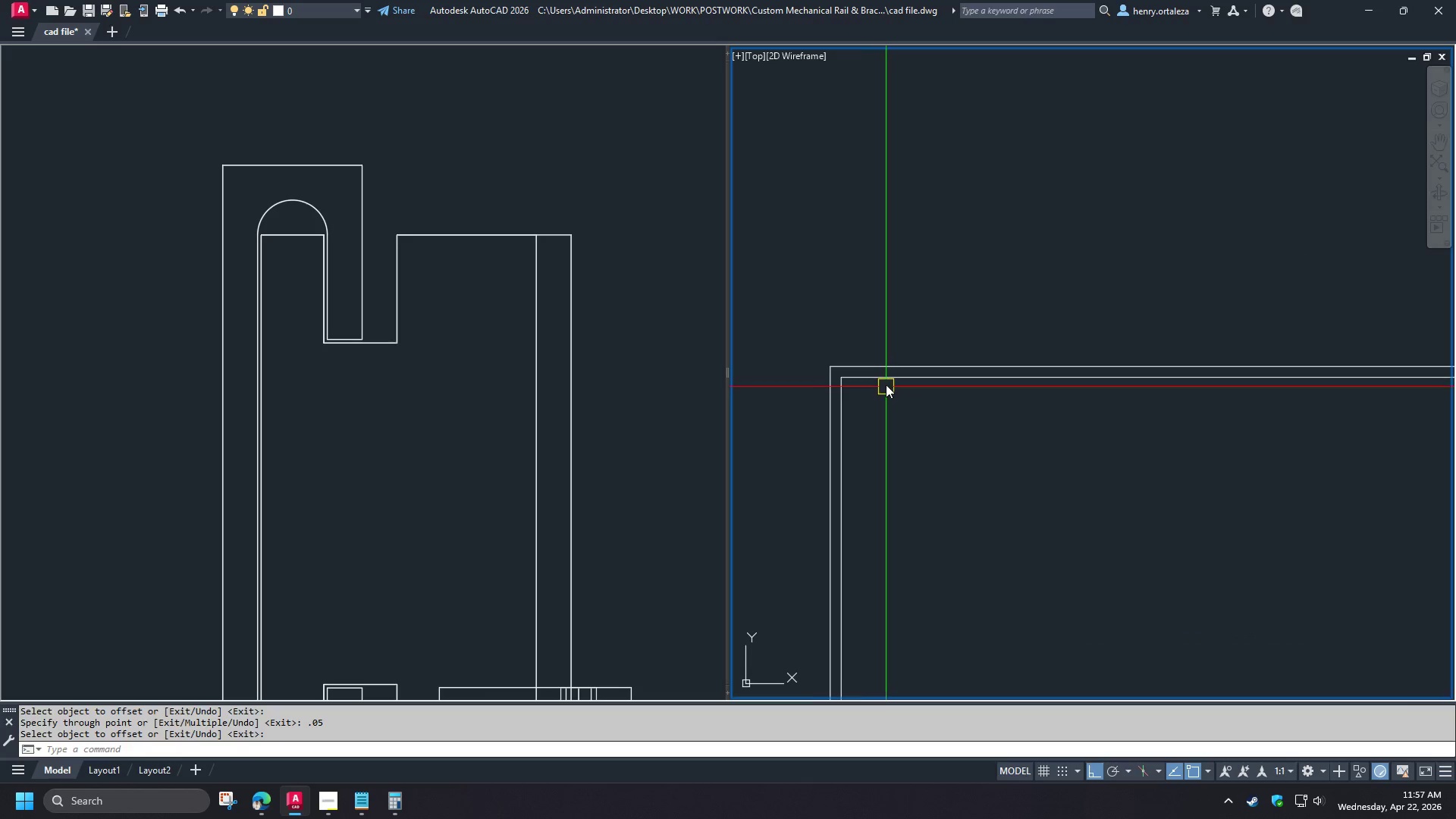 
key(Escape)
 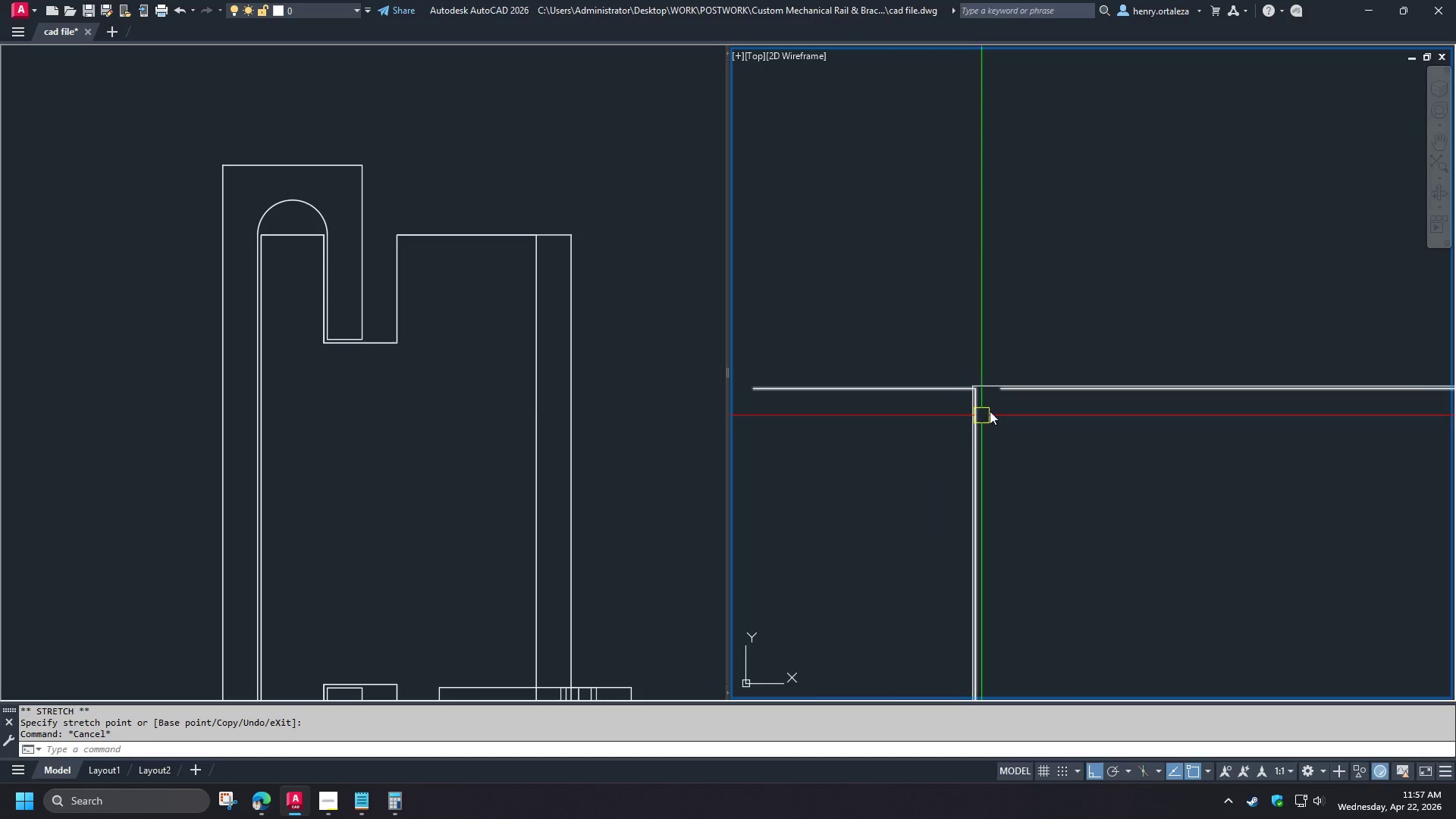 
type(br )
 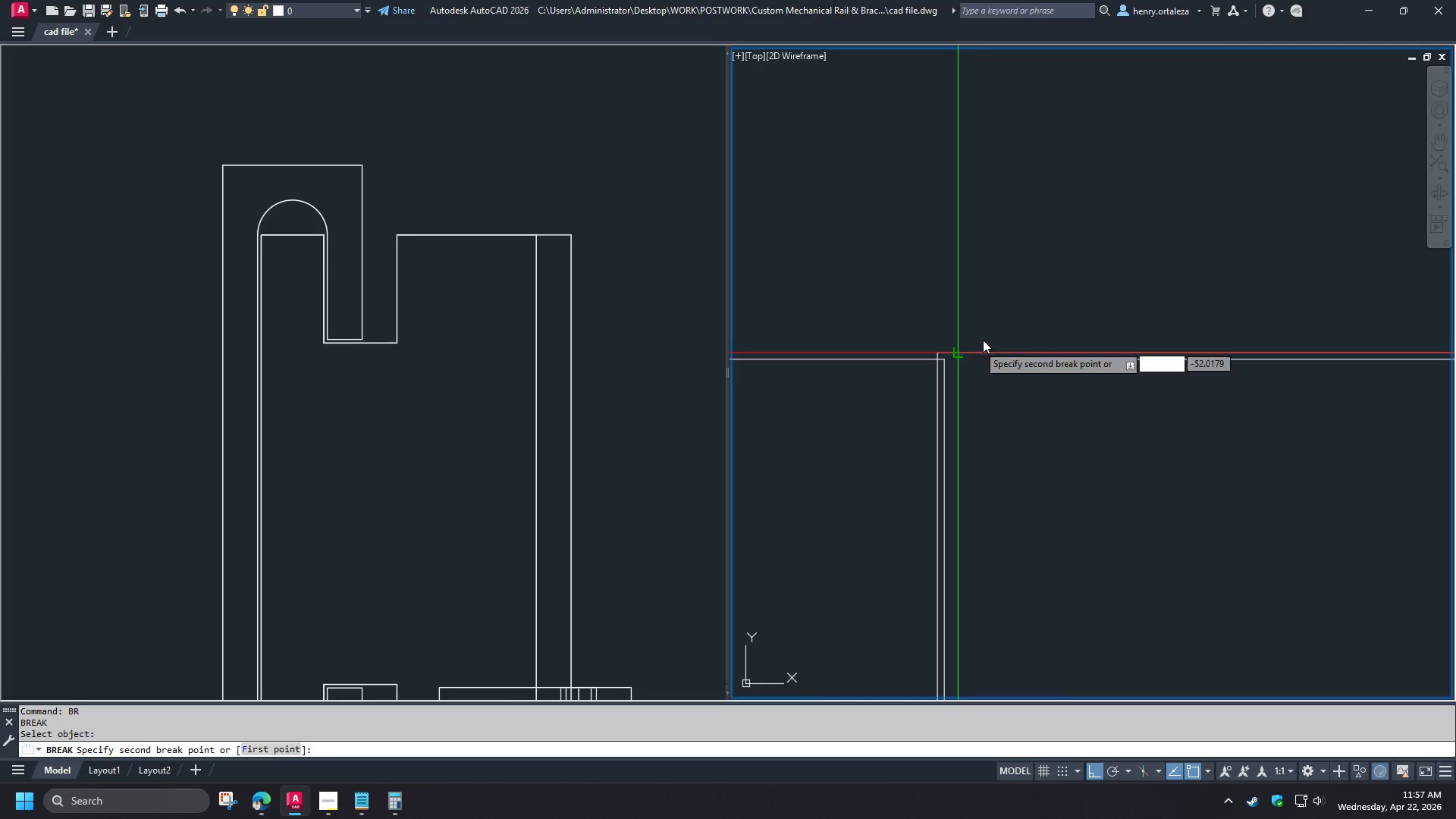 
double_click([1003, 324])
 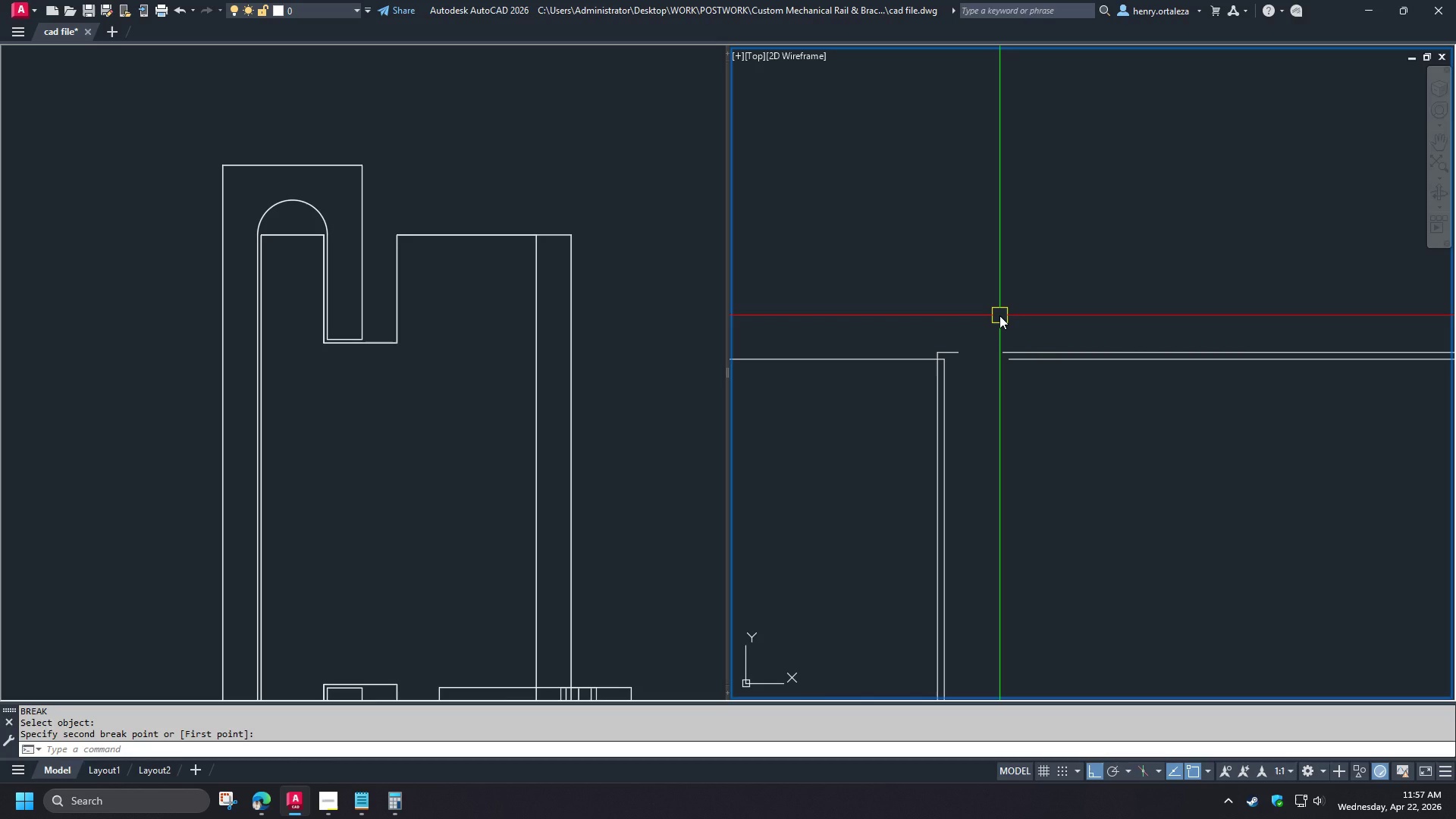 
scroll: coordinate [1018, 393], scroll_direction: down, amount: 3.0
 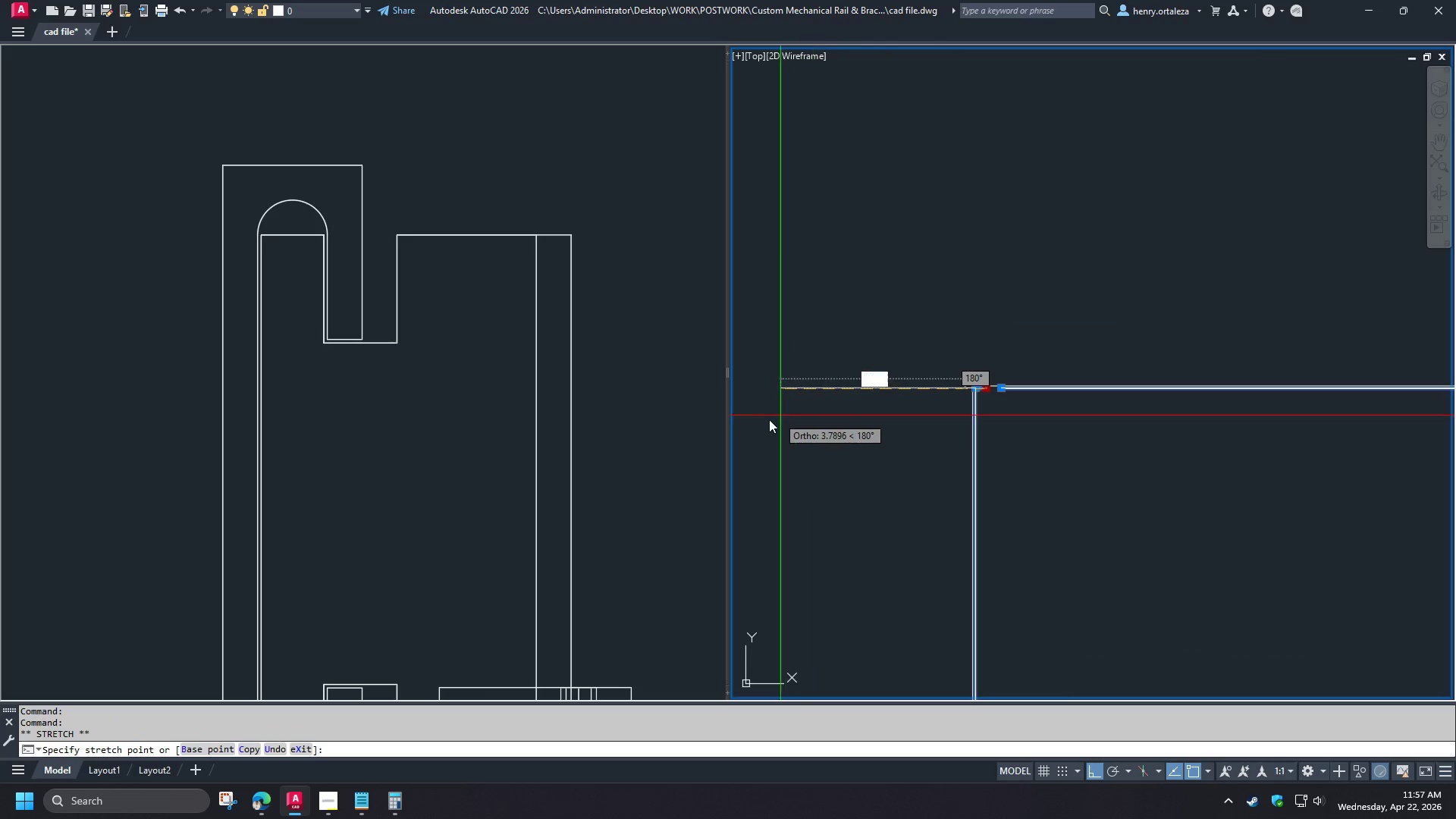 
key(O)
 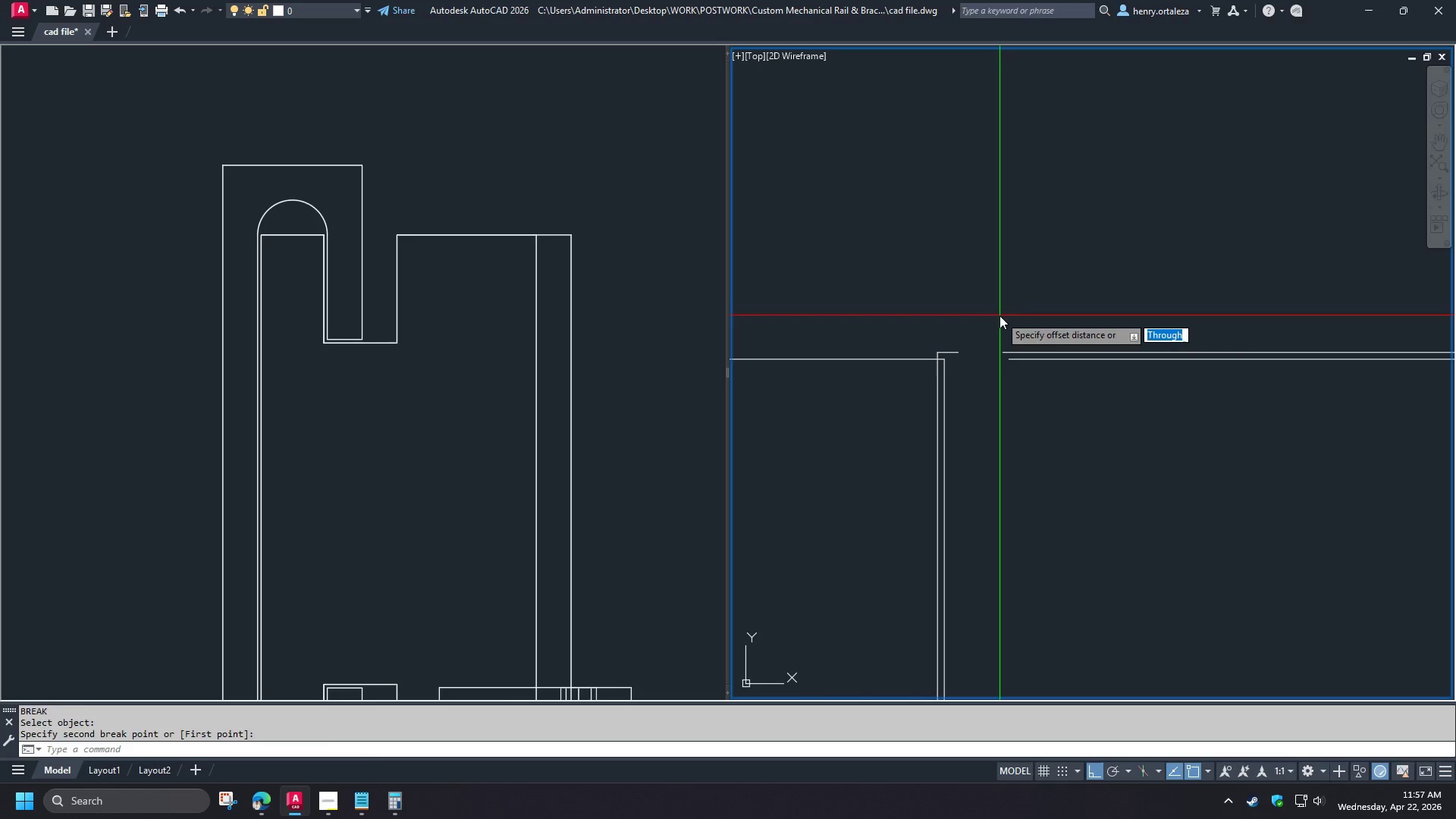 
key(Space)
 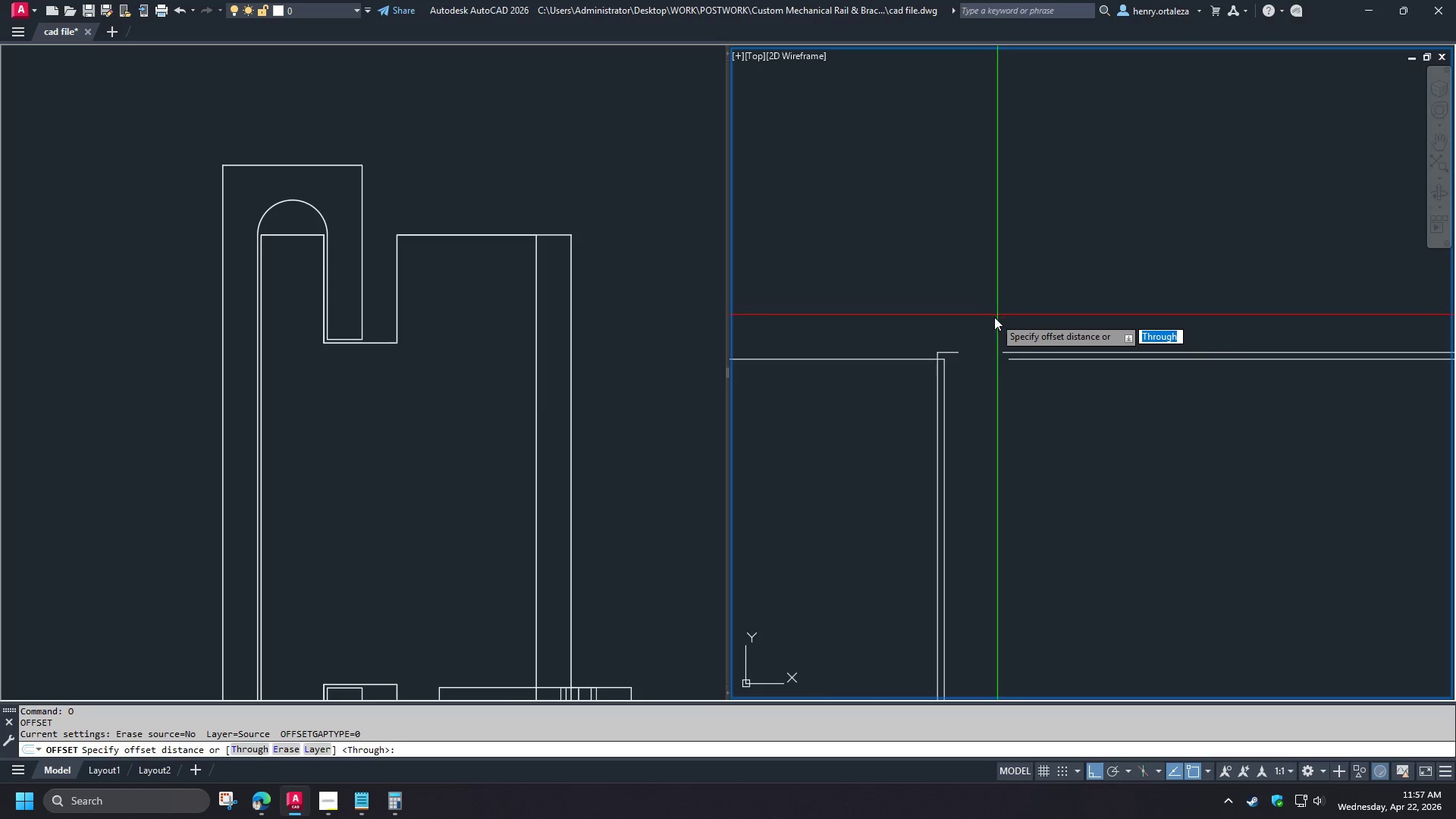 
scroll: coordinate [993, 409], scroll_direction: up, amount: 2.0
 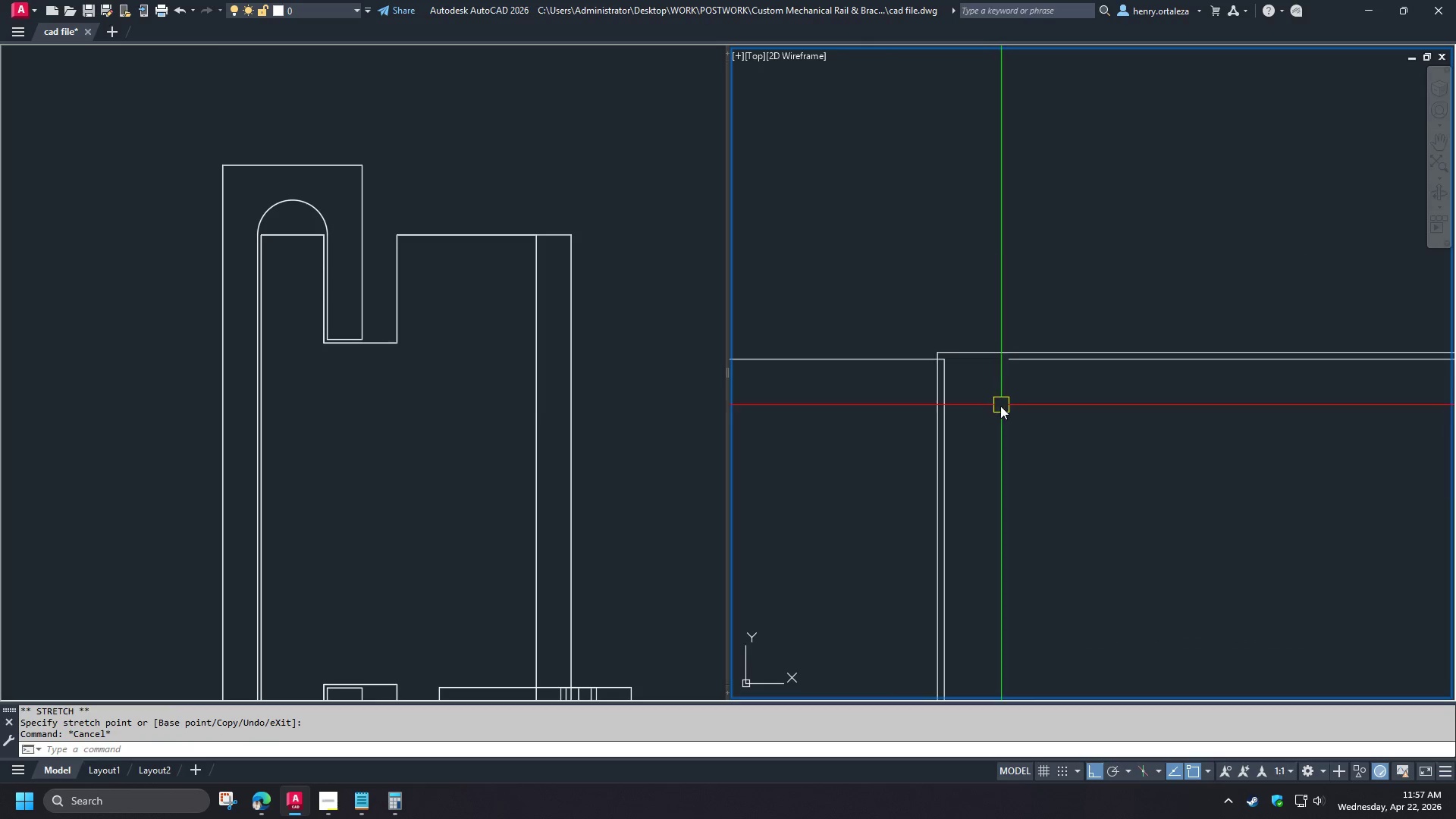 
key(5)
 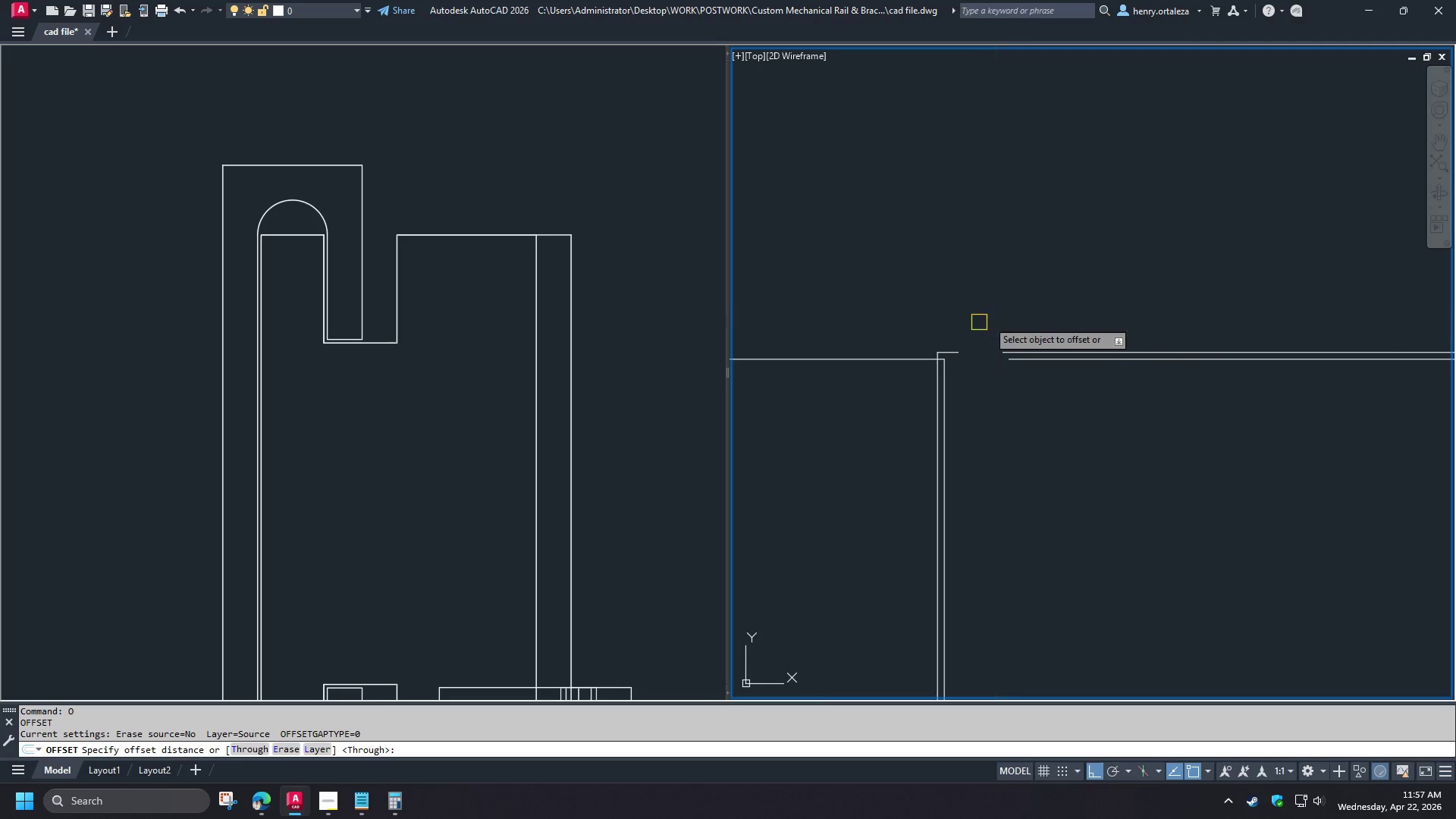 
key(Space)
 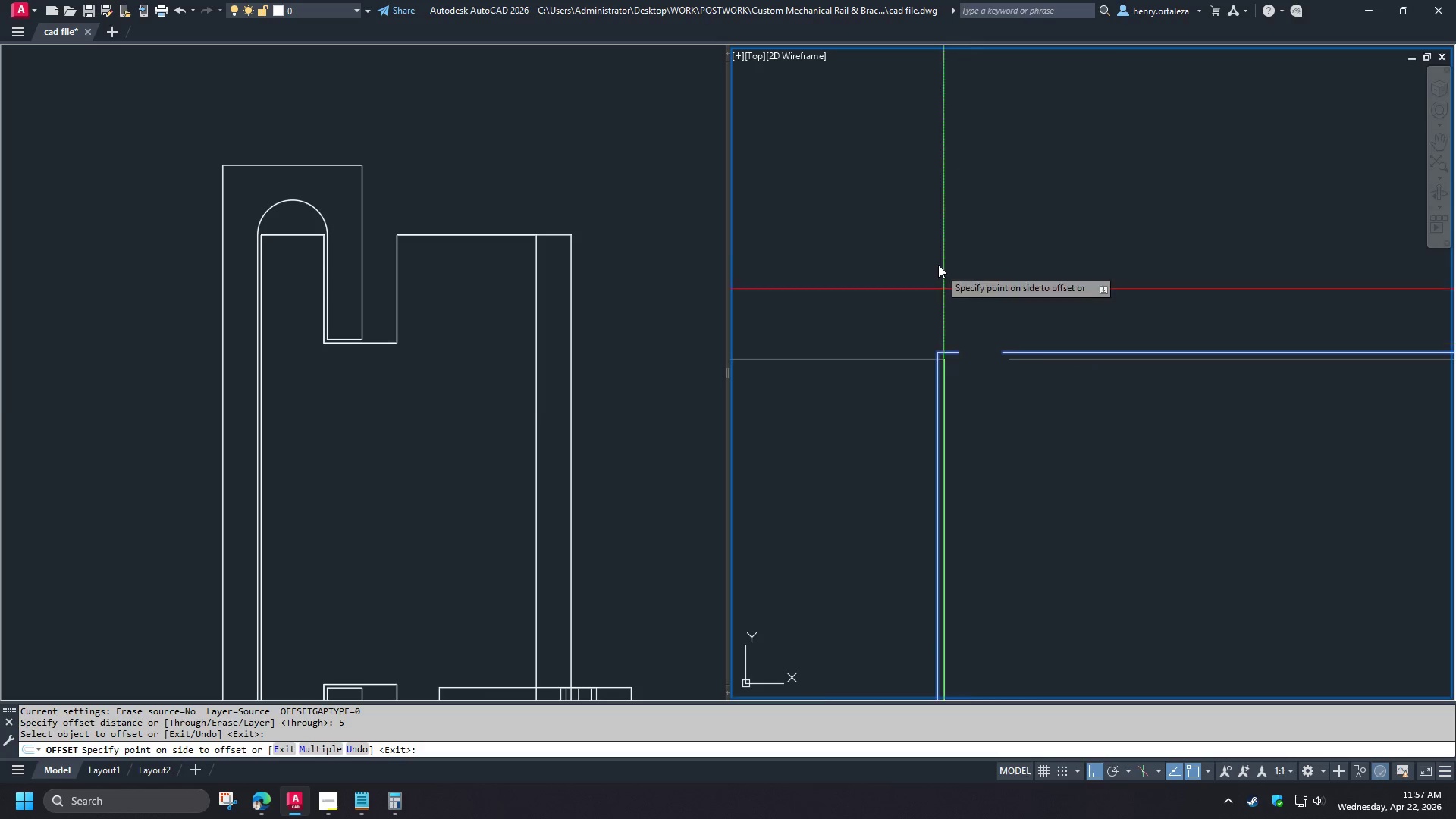 
key(Space)
 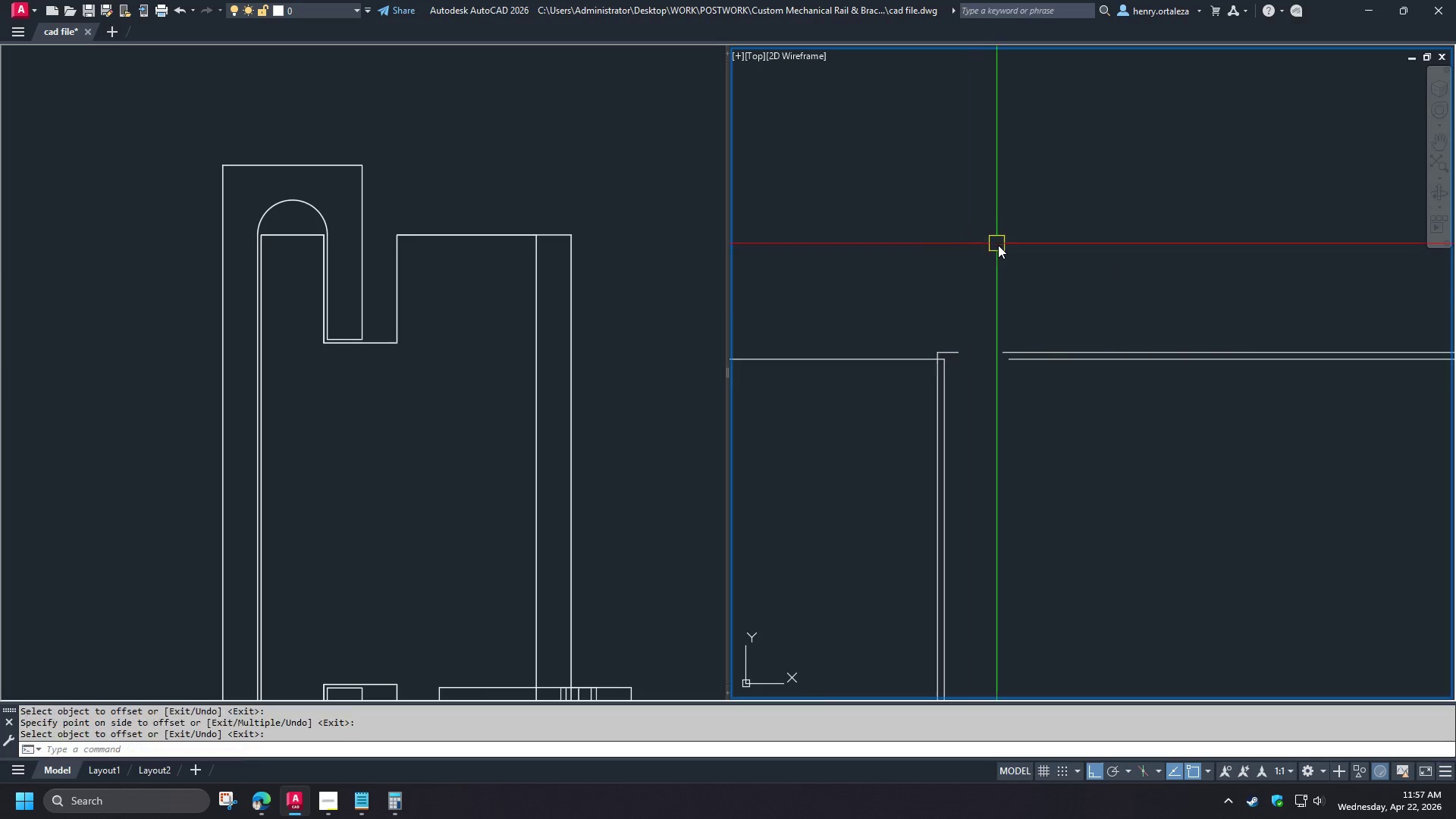 
key(F)
 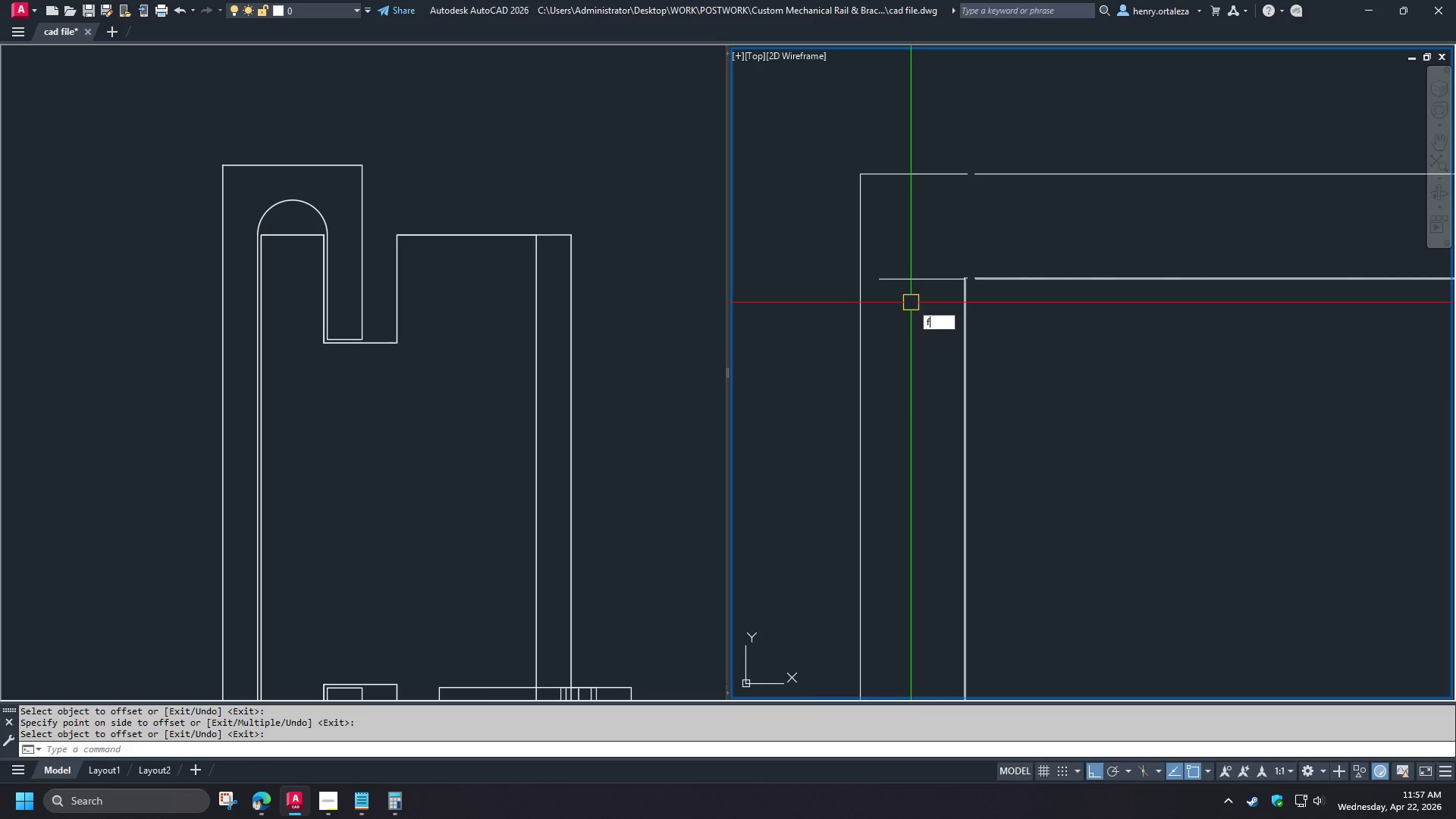 
key(Space)
 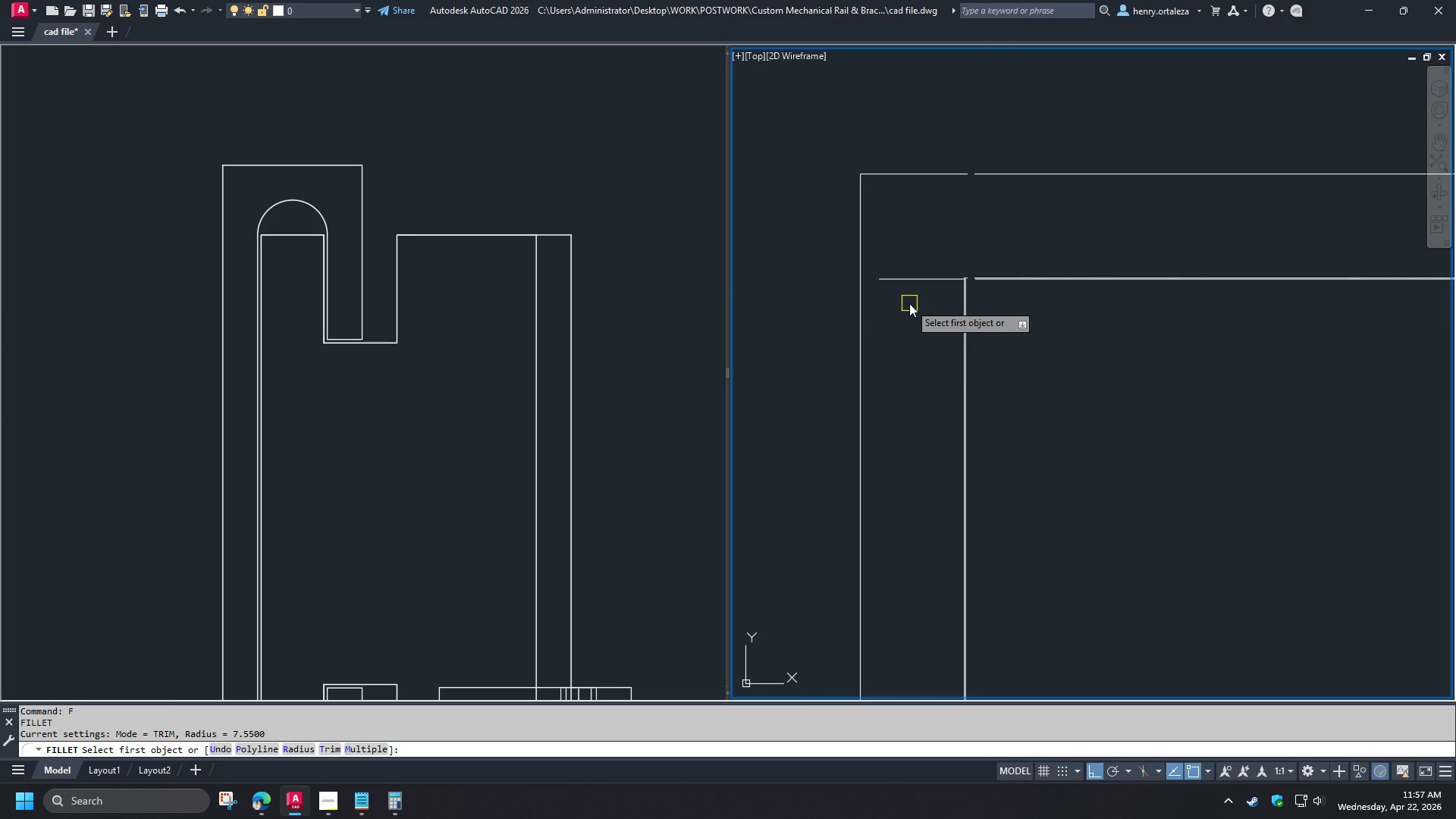 
key(R)
 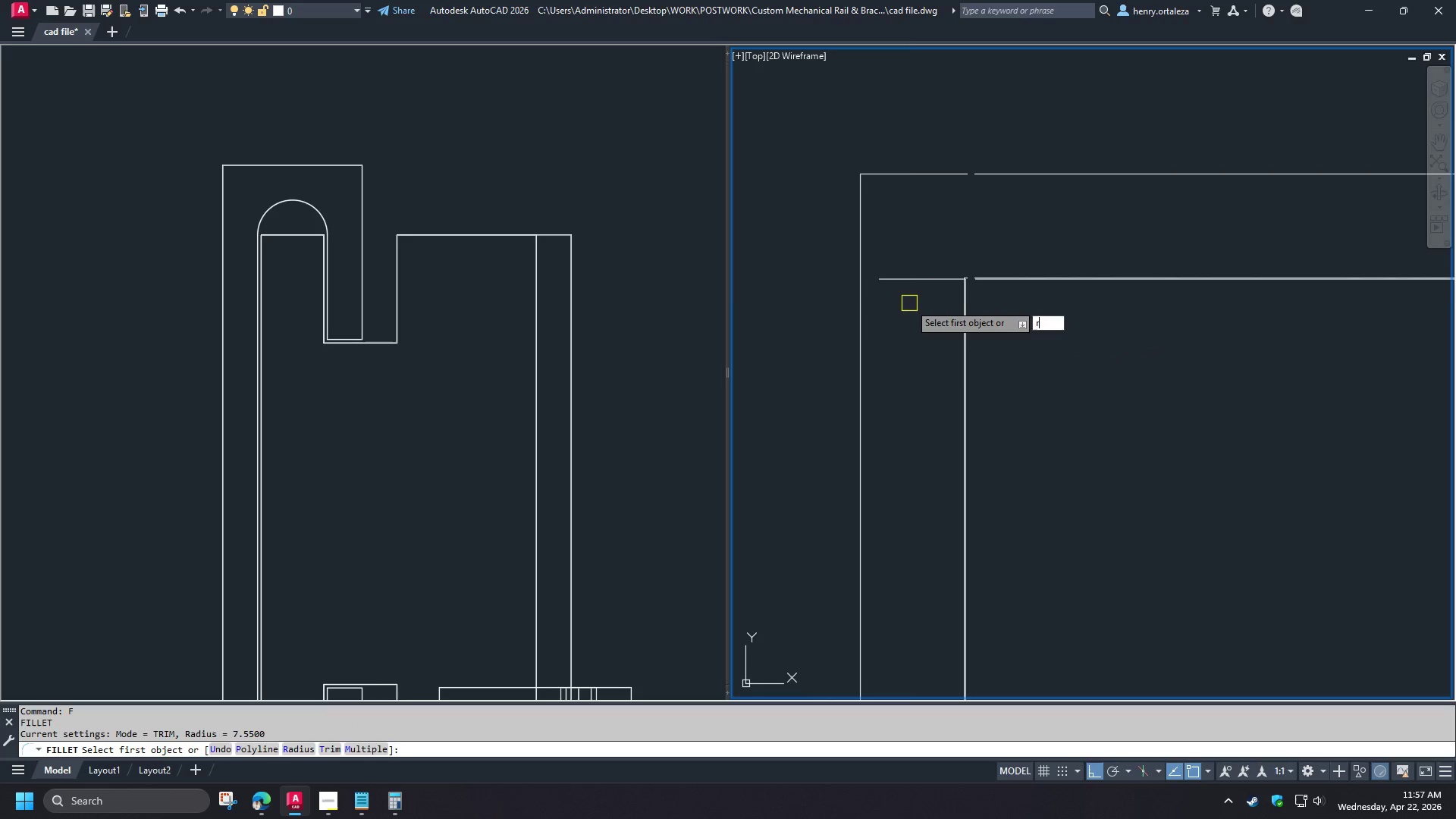 
key(Space)
 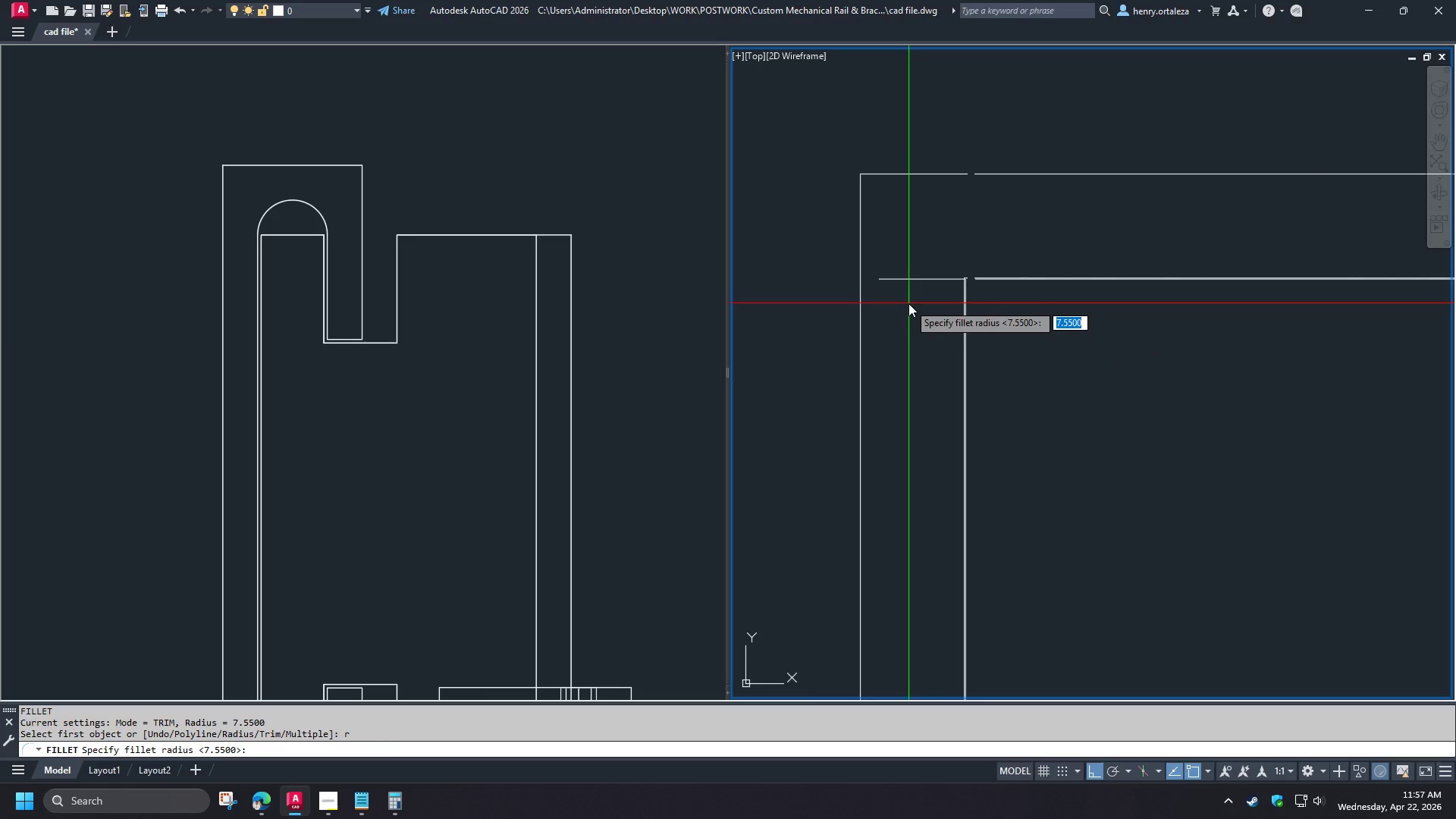 
key(0)
 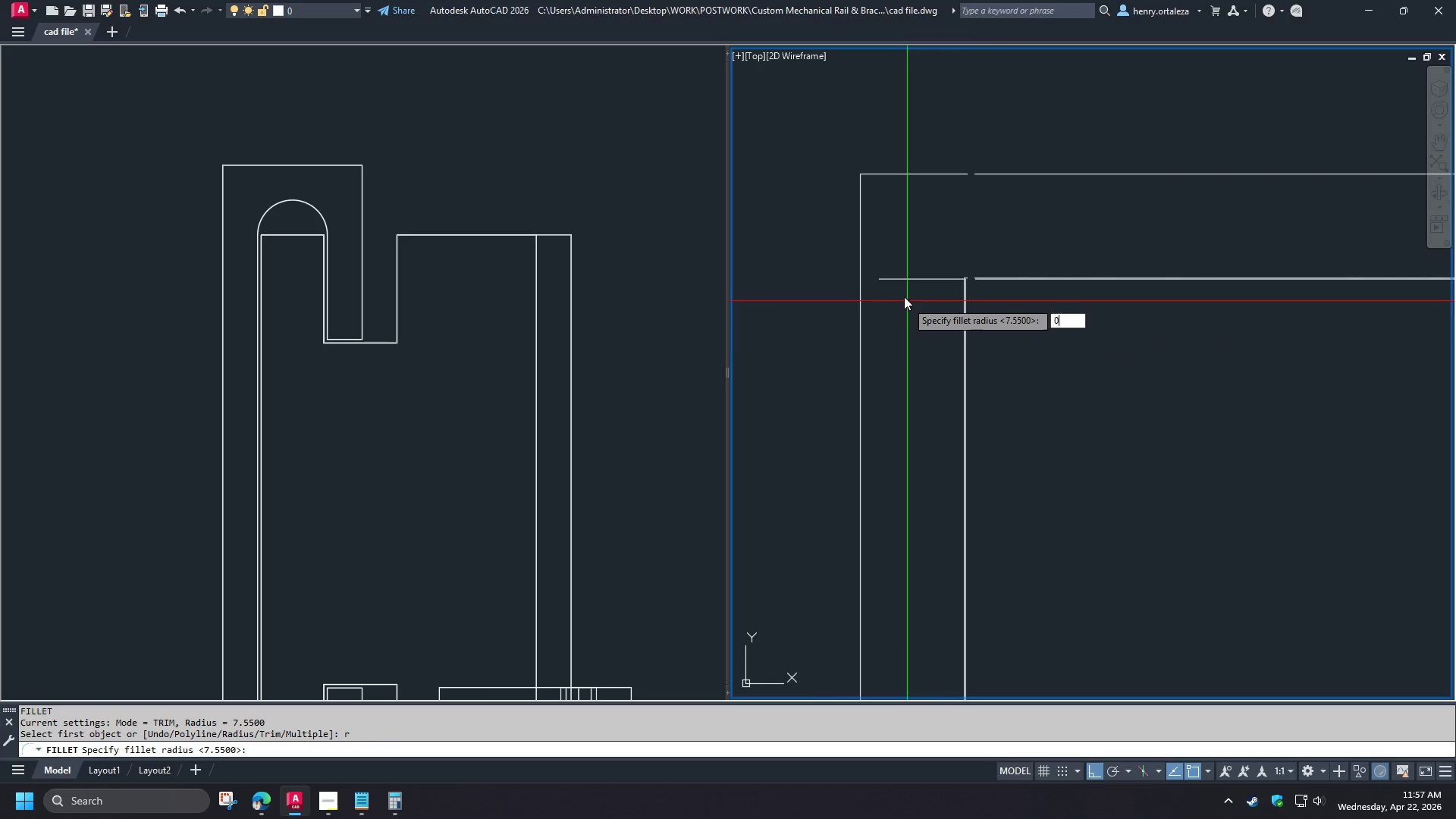 
key(Space)
 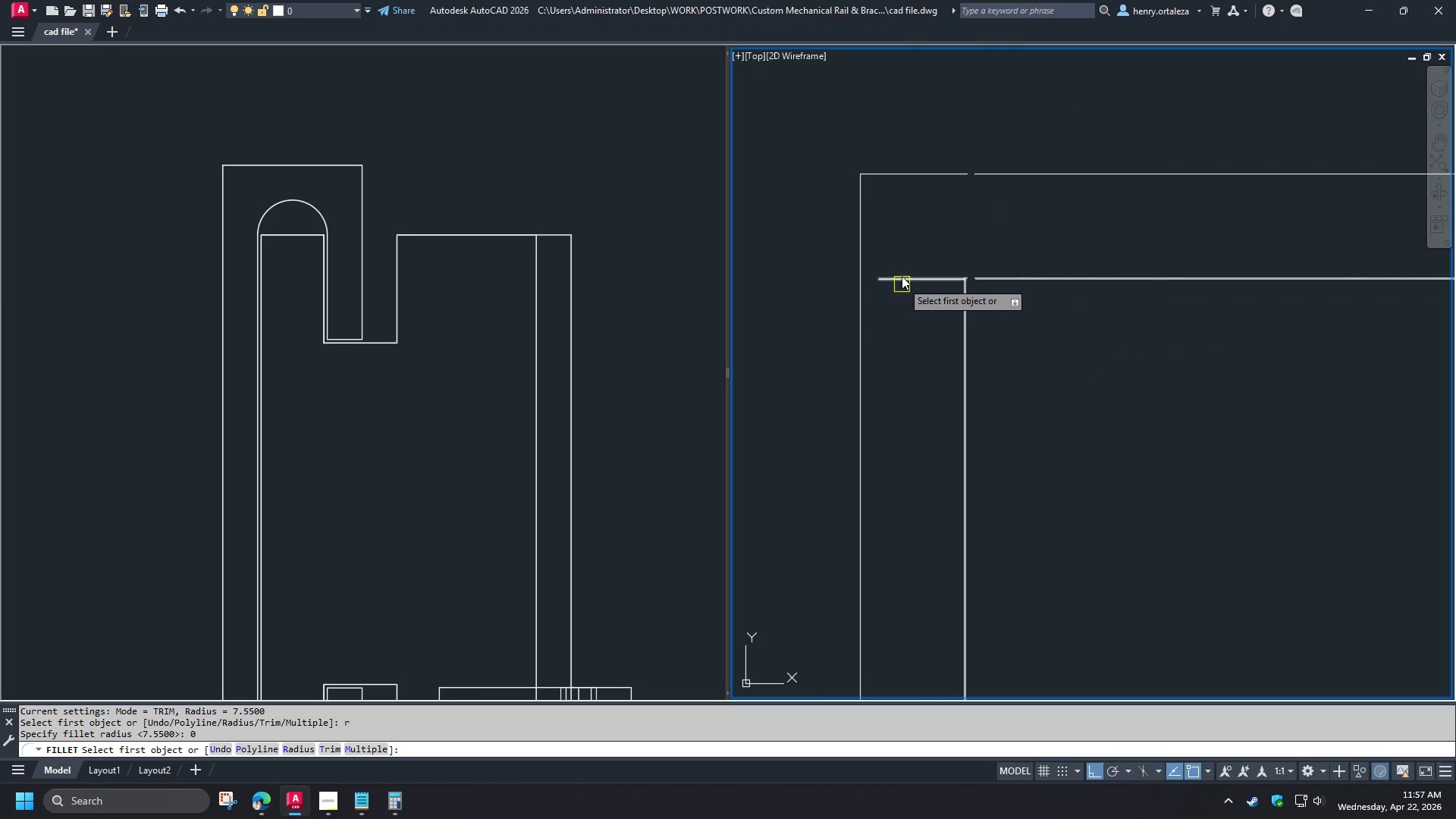 
left_click([901, 273])
 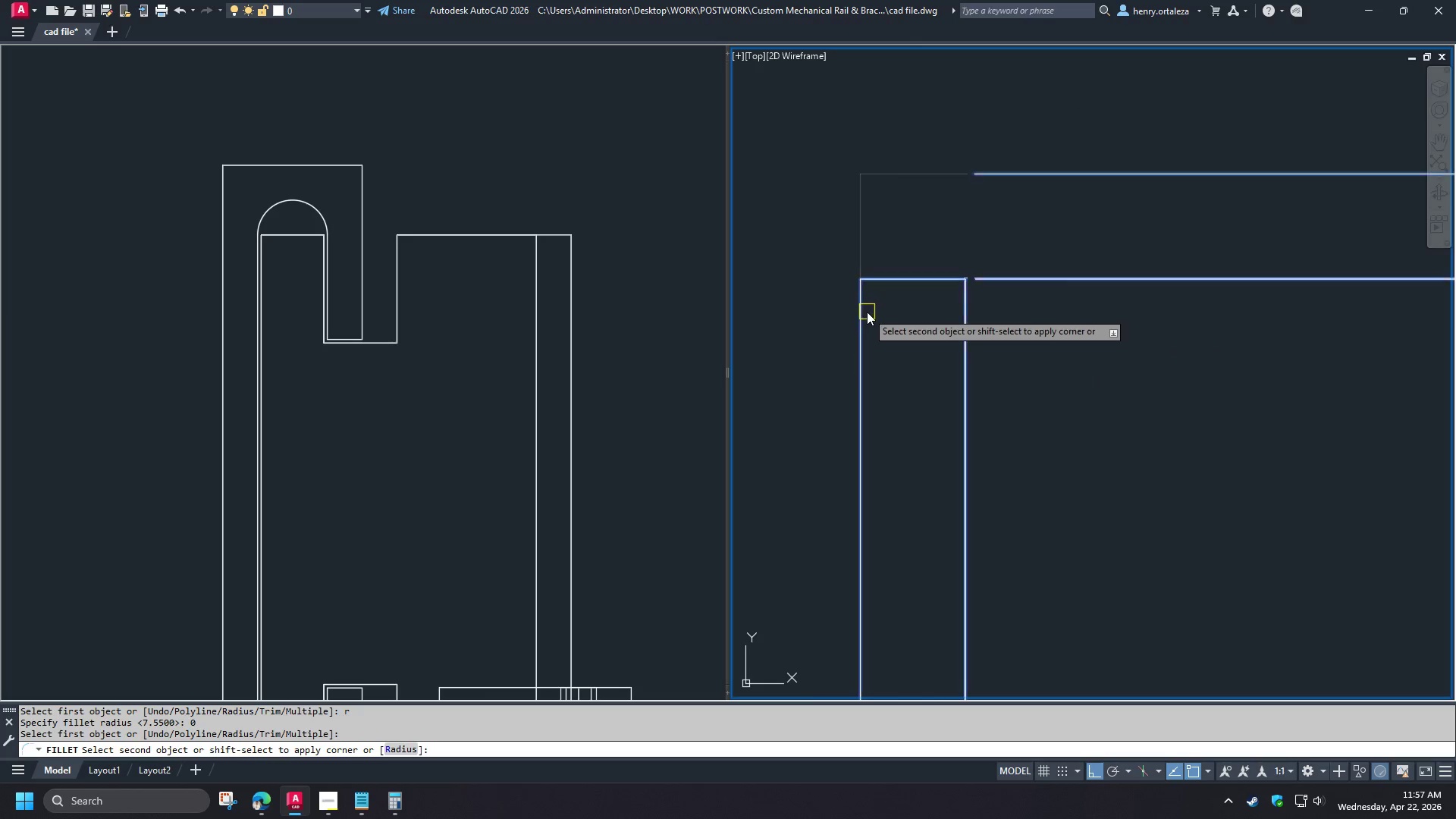 
left_click([866, 312])
 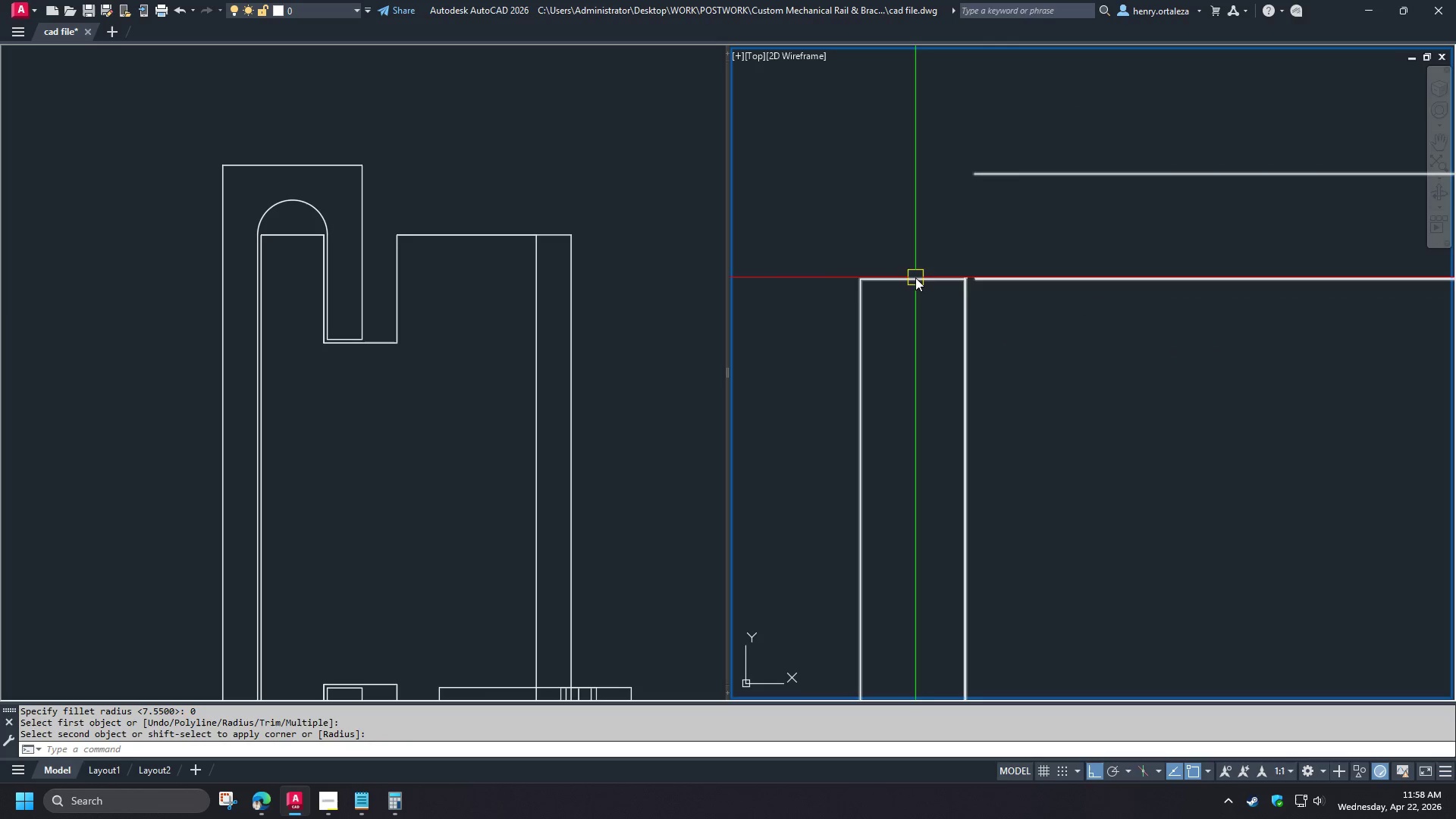 
scroll: coordinate [930, 285], scroll_direction: down, amount: 4.0
 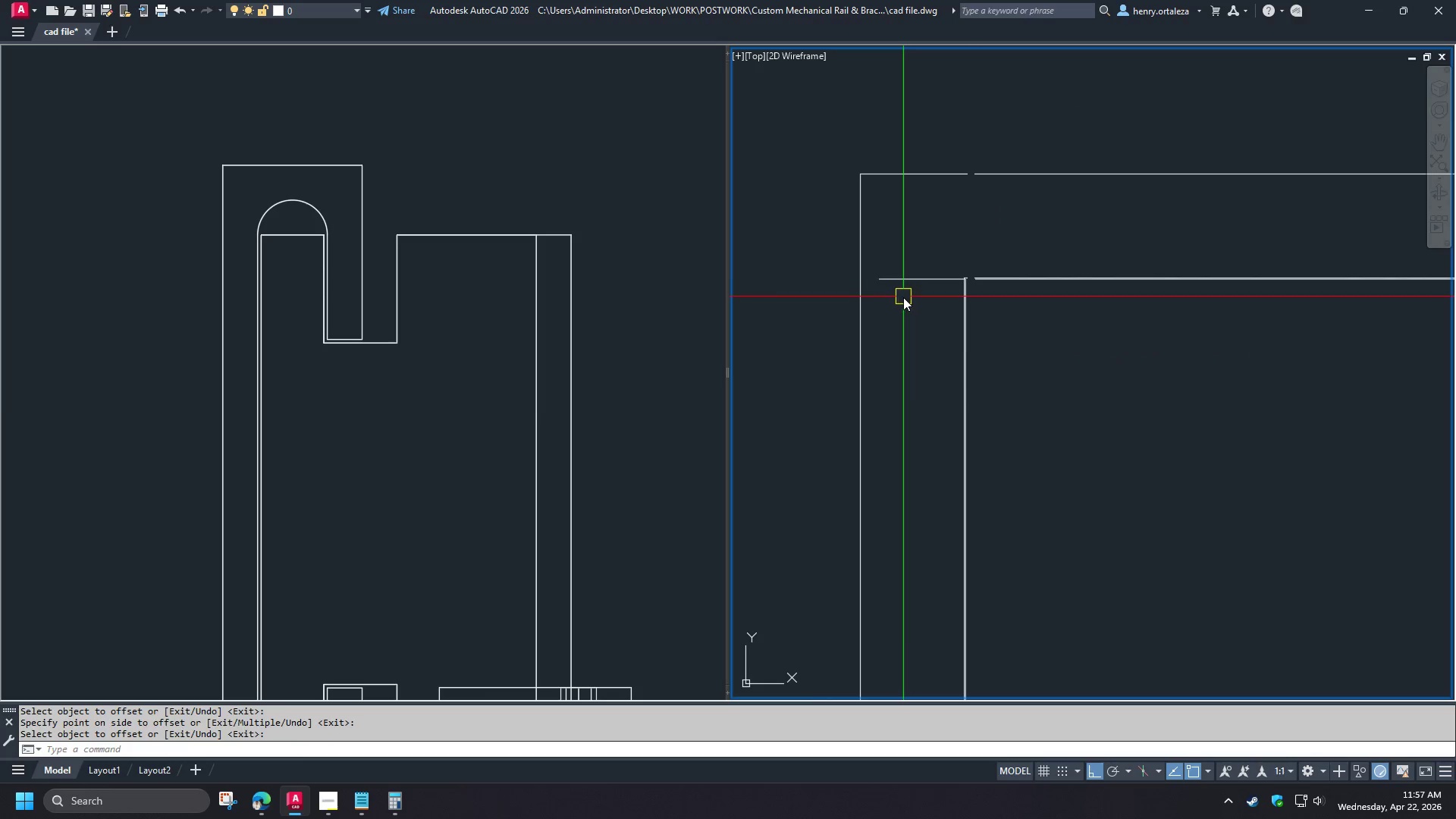 
type(brt )
key(Escape)
type(br )
 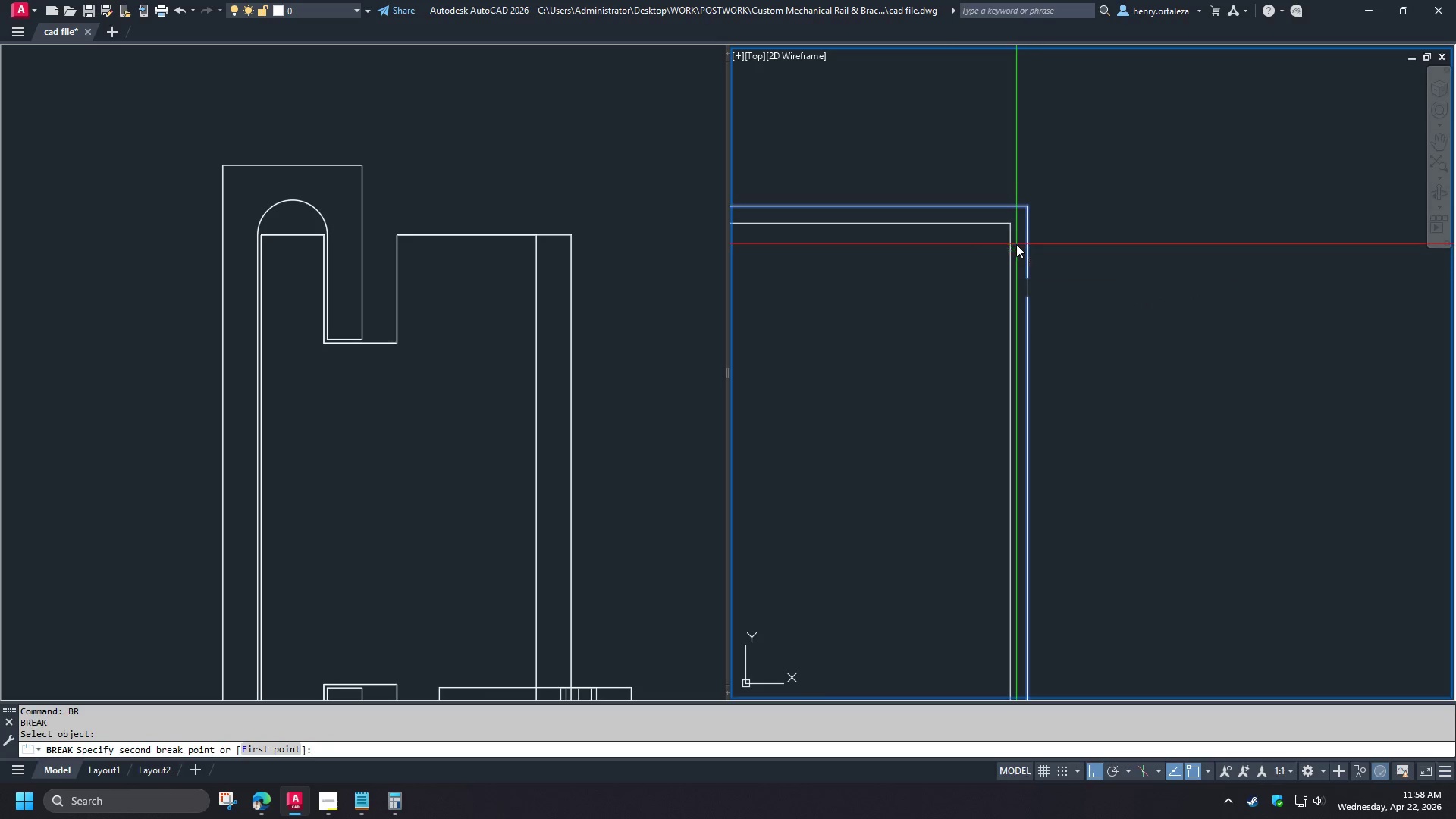 
left_click_drag(start_coordinate=[1028, 312], to_coordinate=[1027, 303])
 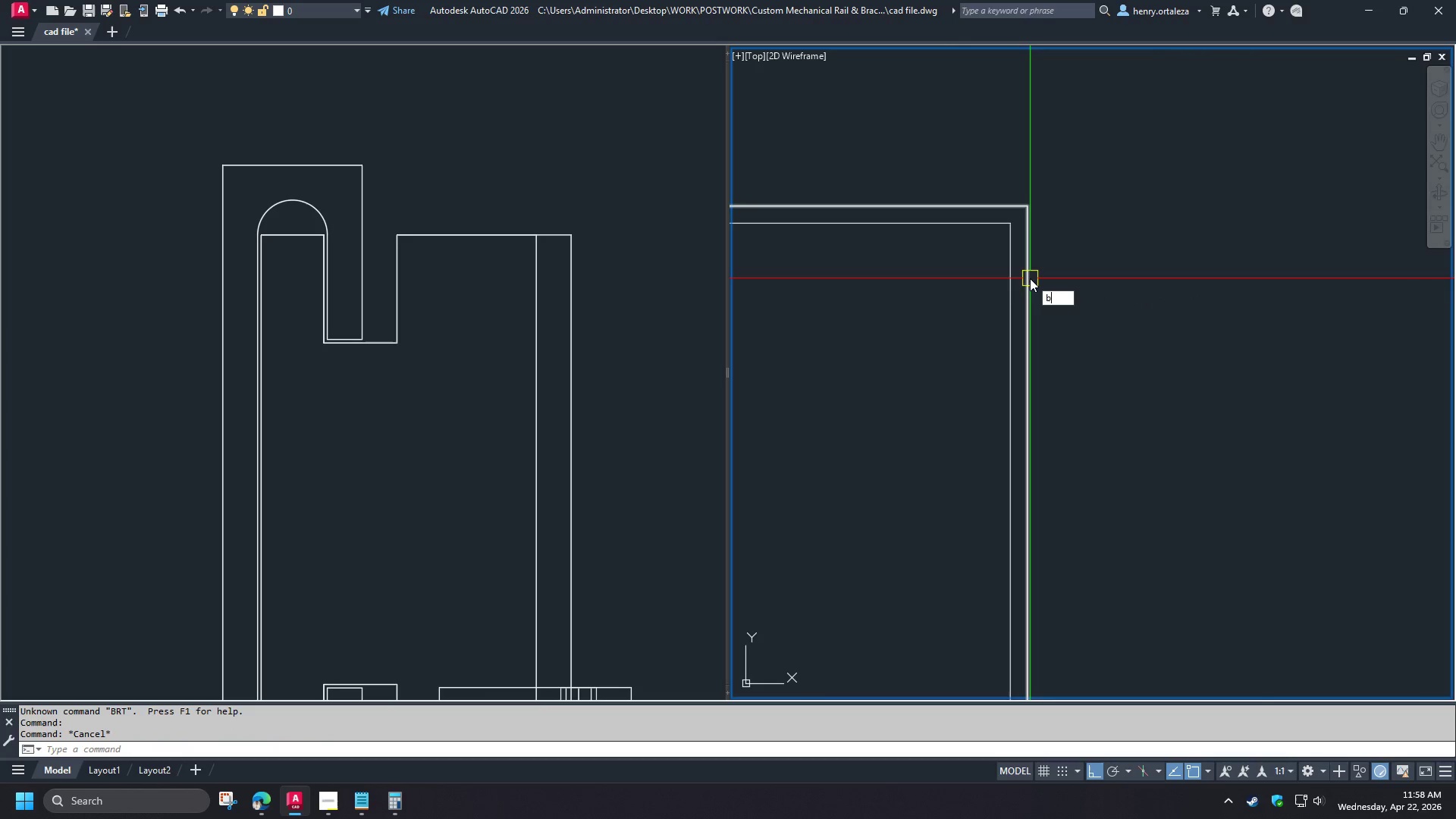 
scroll: coordinate [914, 280], scroll_direction: down, amount: 3.0
 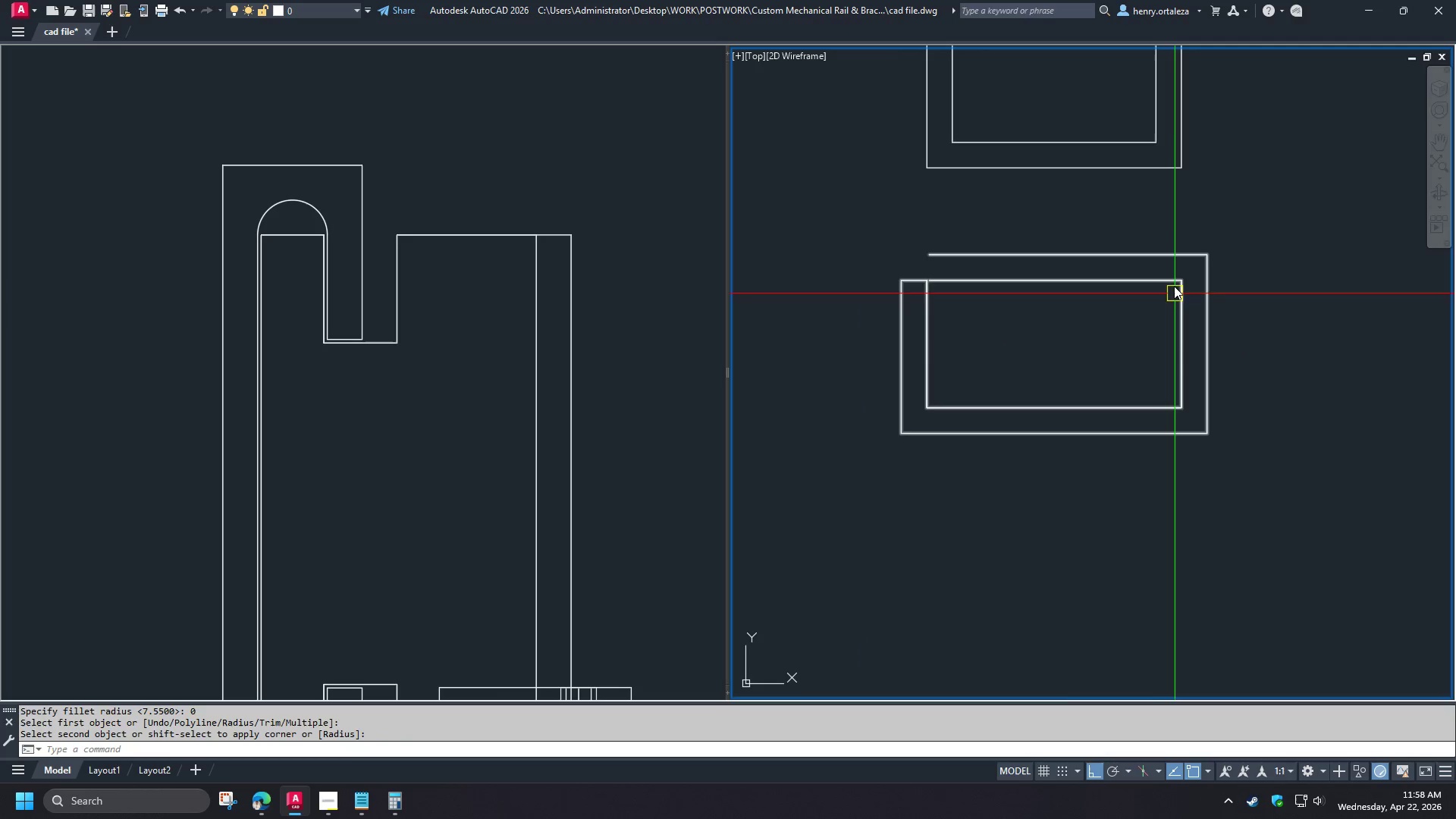 
left_click_drag(start_coordinate=[1027, 297], to_coordinate=[1027, 292])
 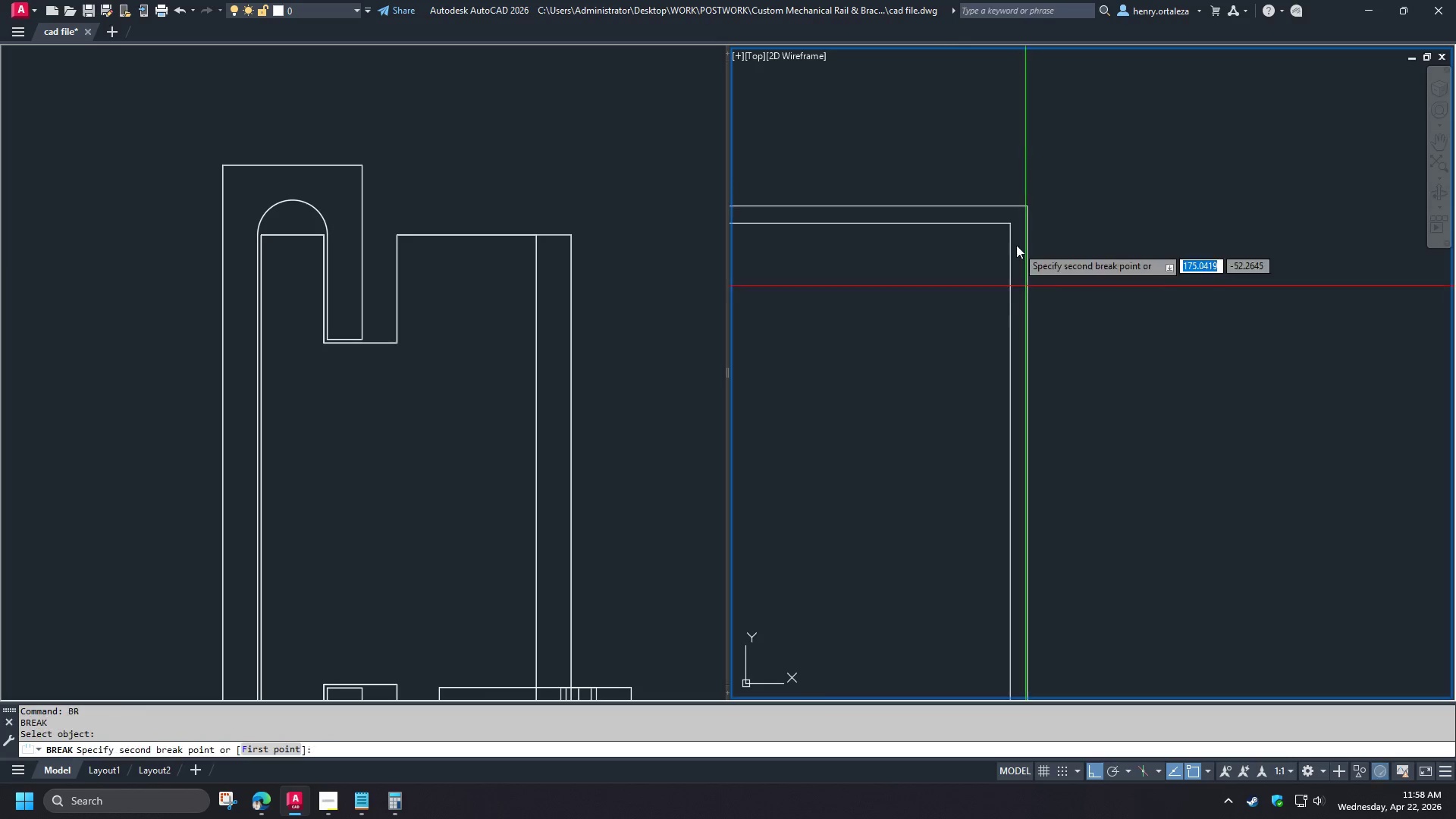 
double_click([1016, 244])
 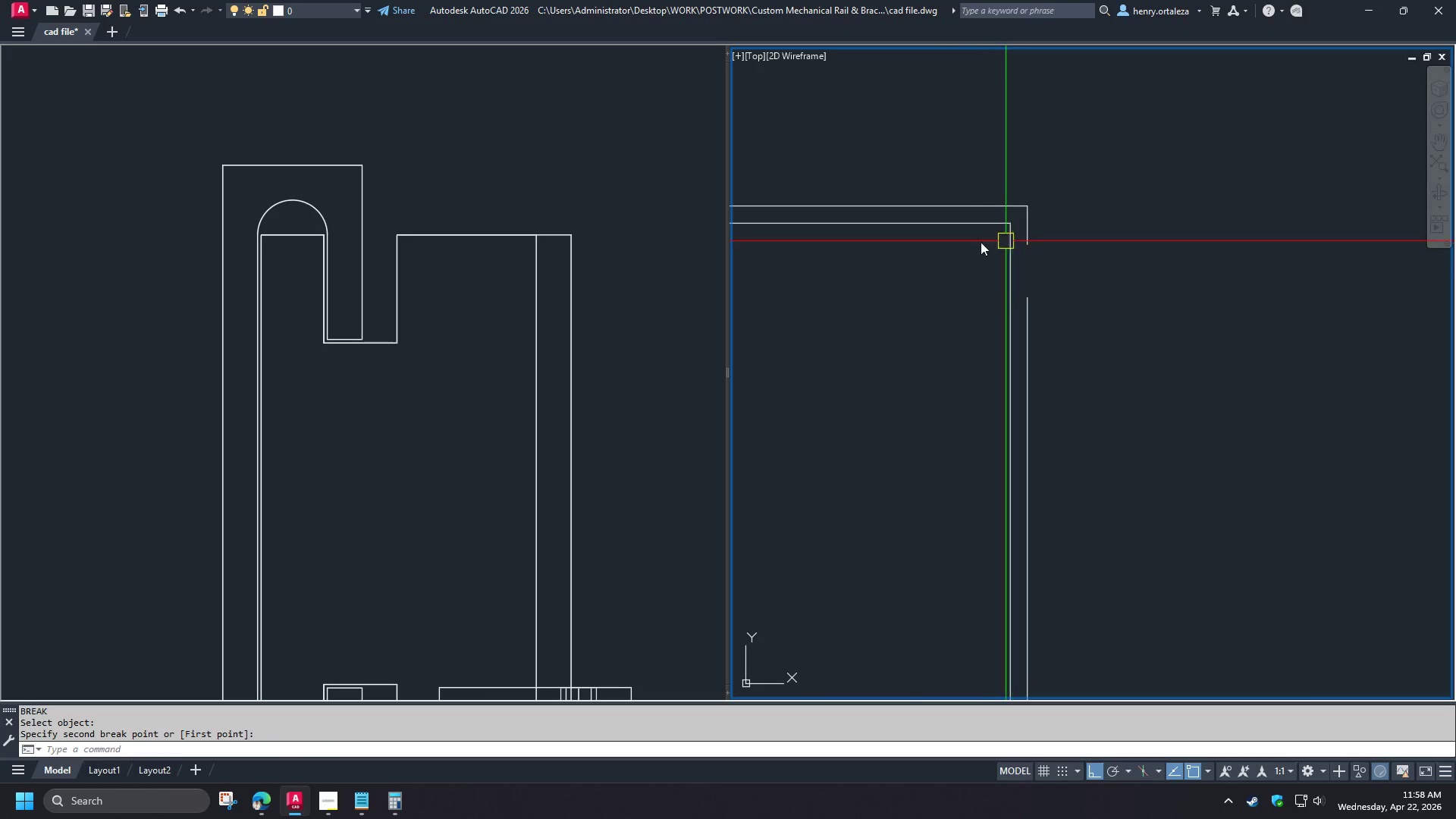 
key(Space)
 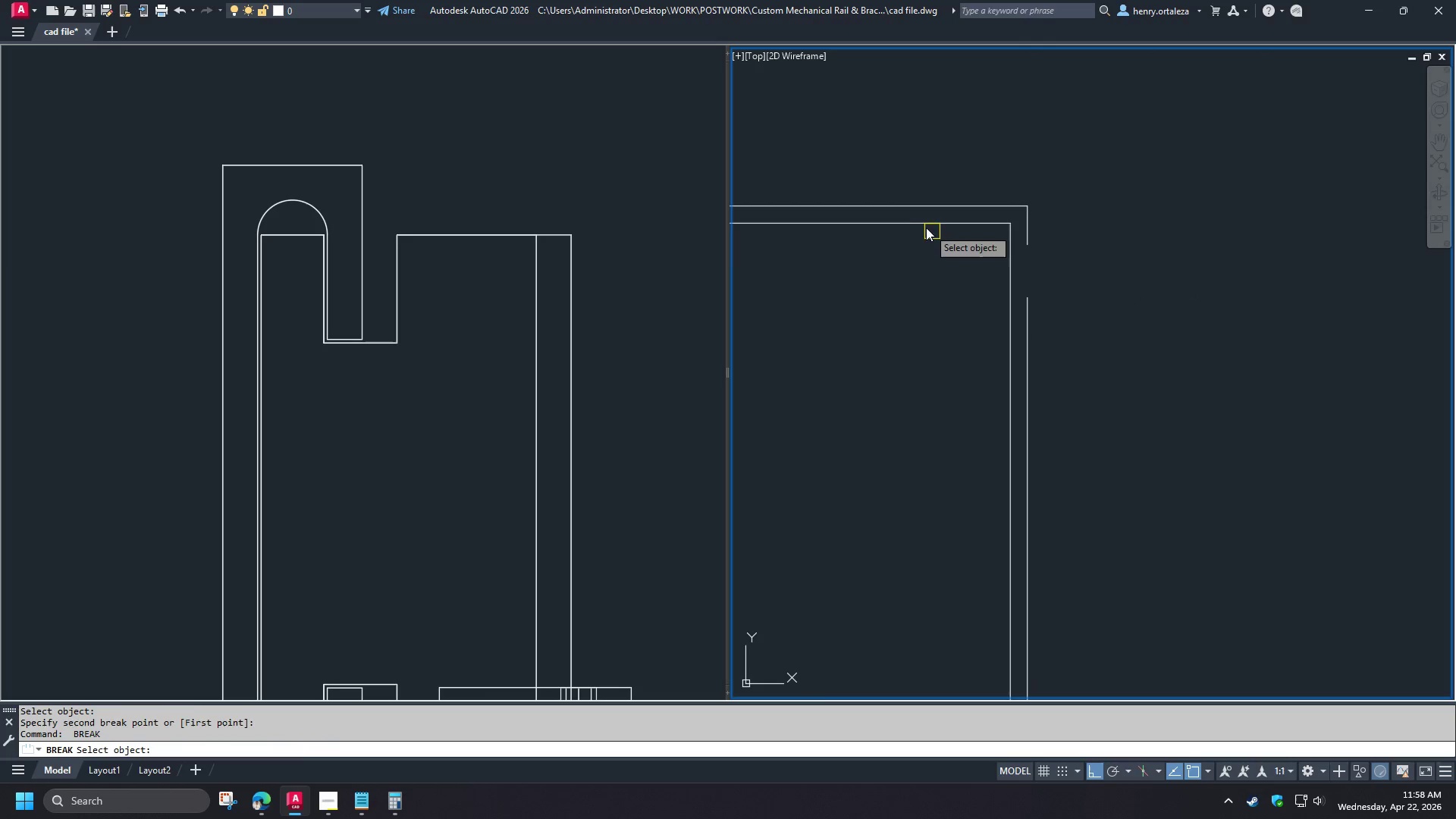 
scroll: coordinate [1200, 278], scroll_direction: up, amount: 3.0
 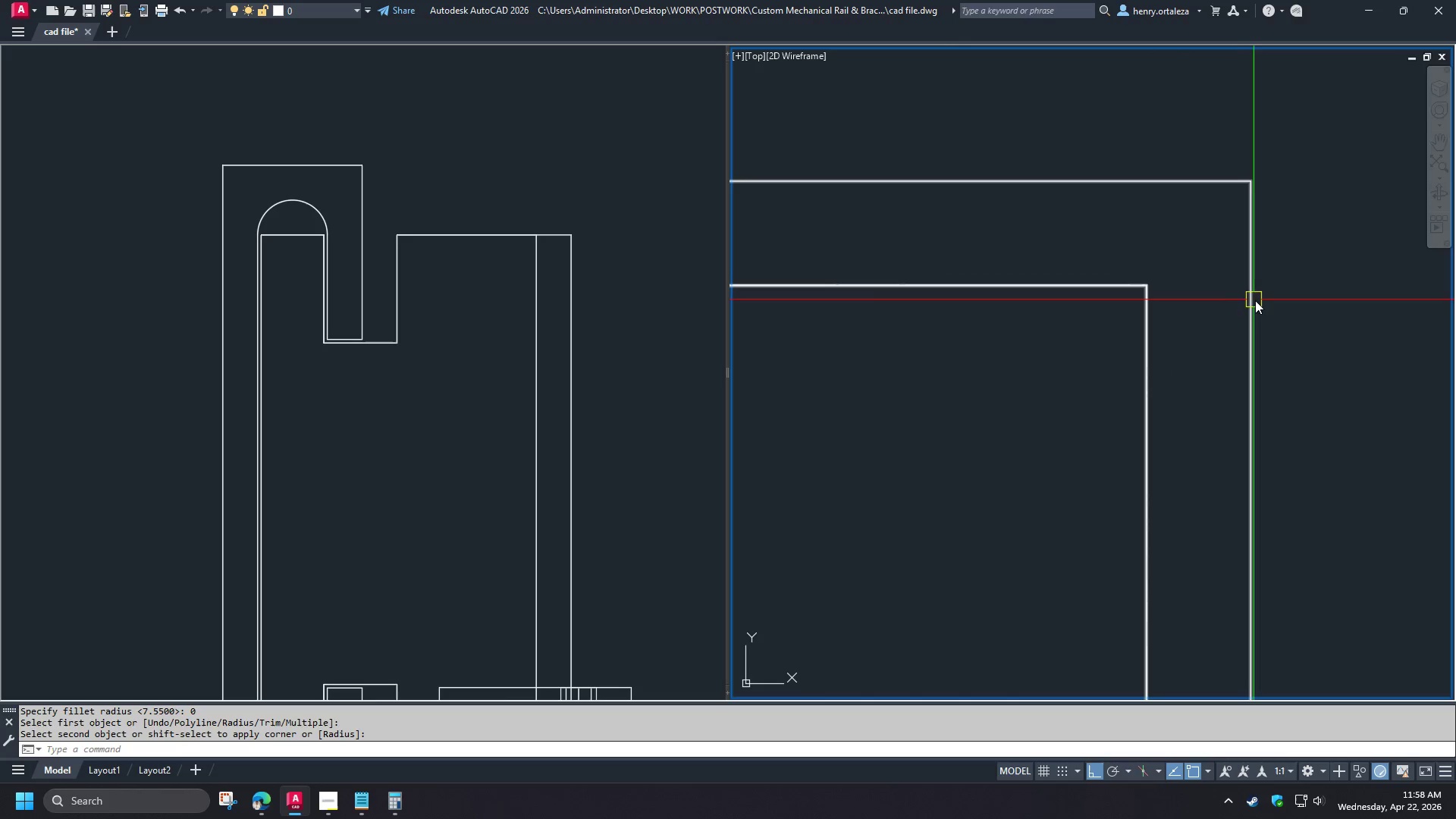 
left_click_drag(start_coordinate=[923, 226], to_coordinate=[935, 228])
 